 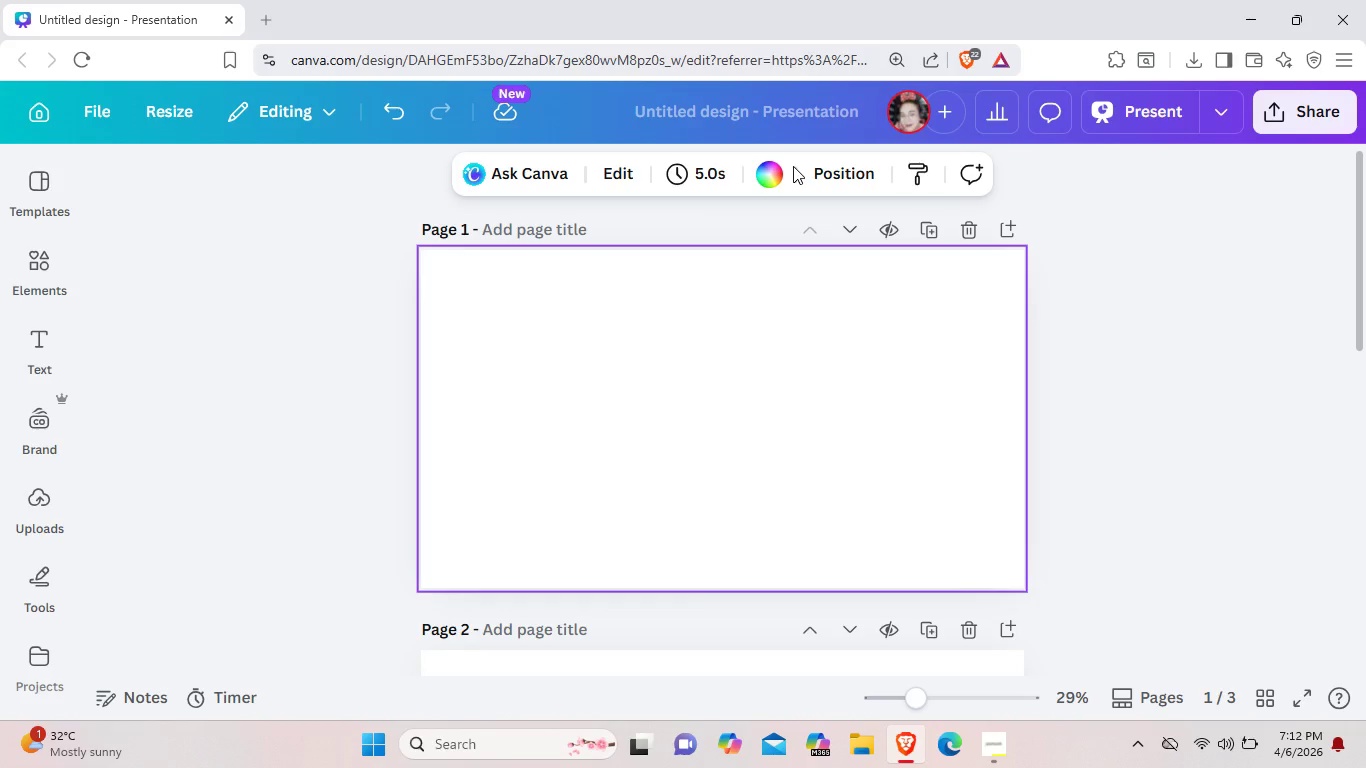 
mouse_move([867, 582])
 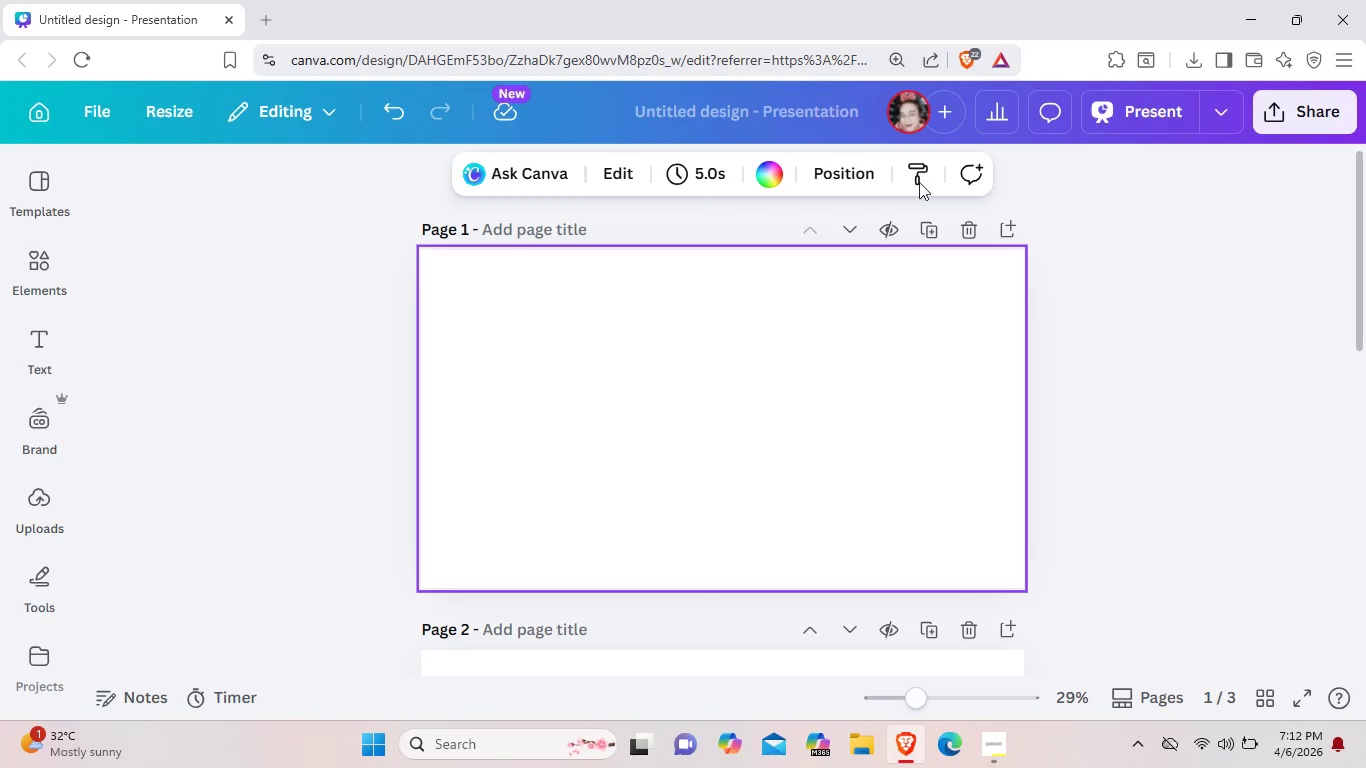 
wait(5.08)
 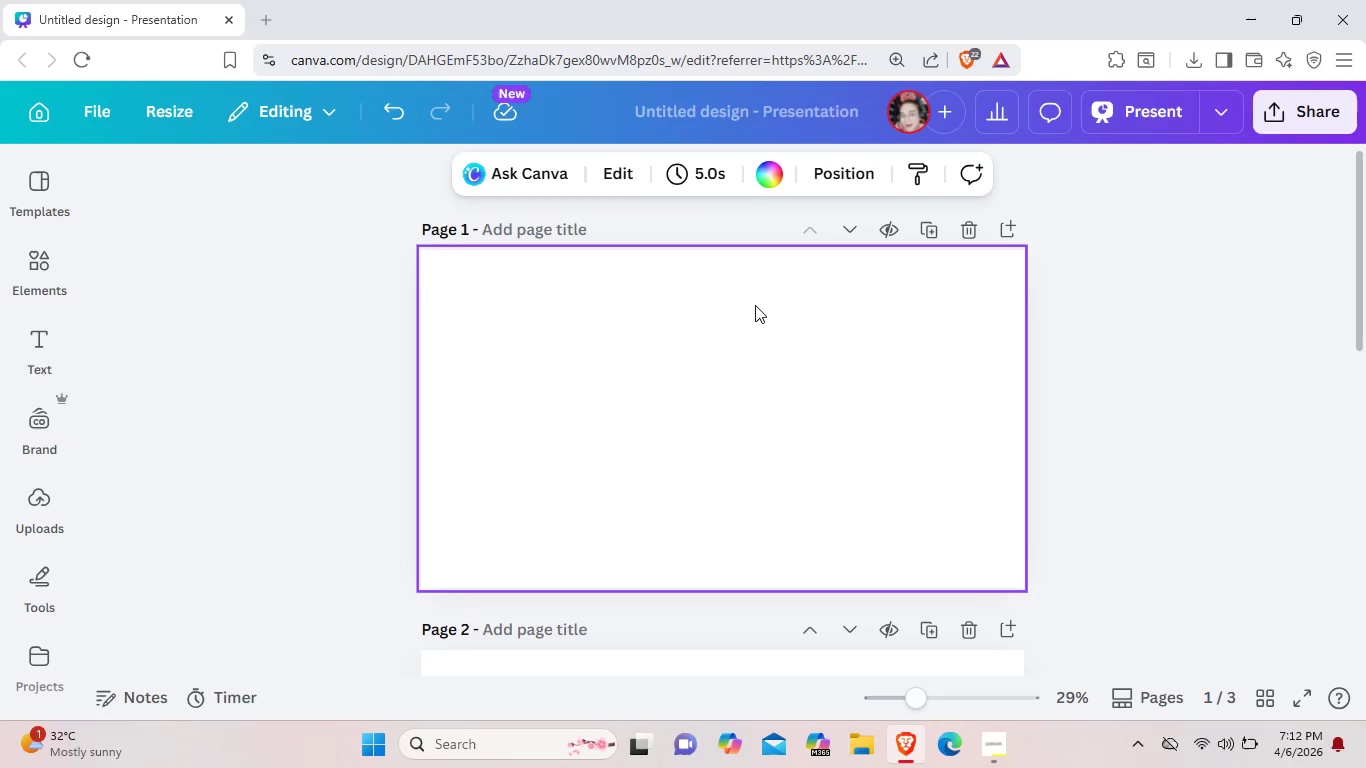 
left_click([768, 178])
 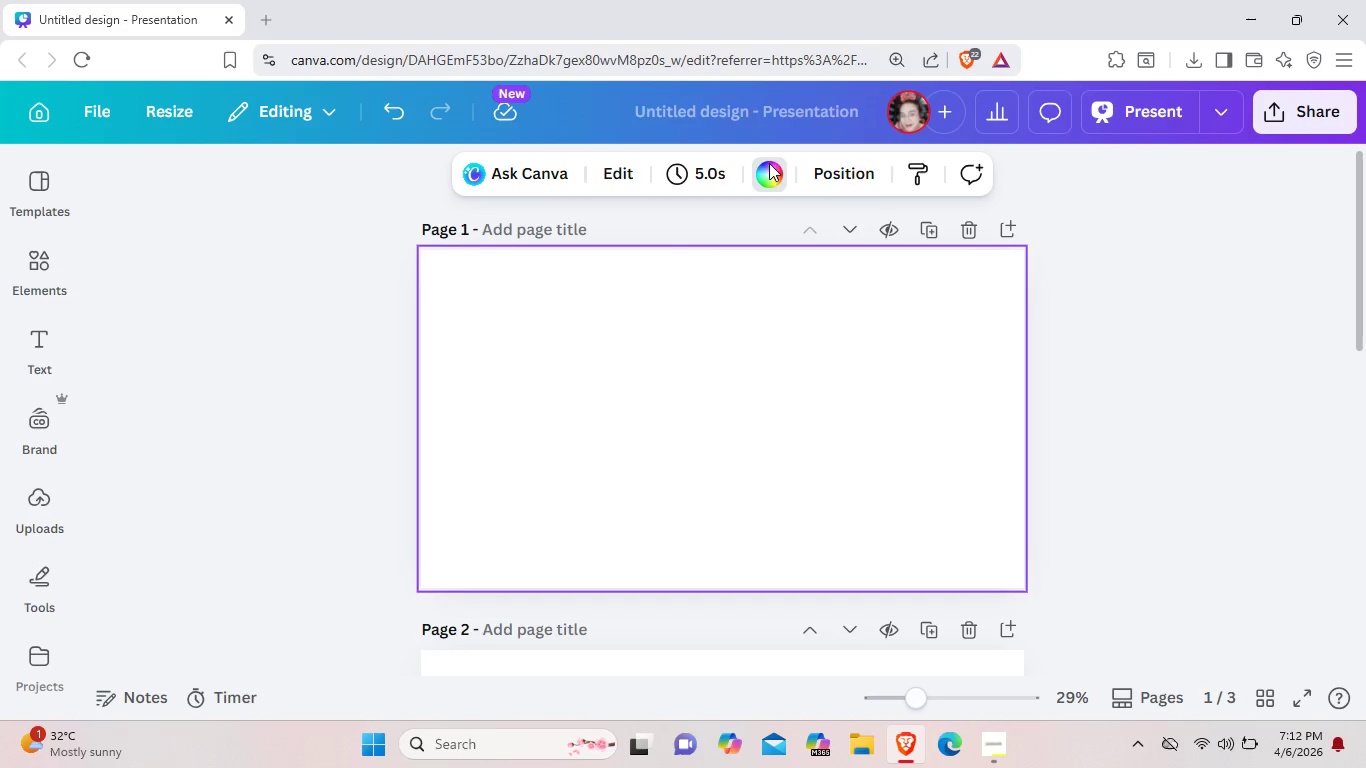 
left_click([771, 168])
 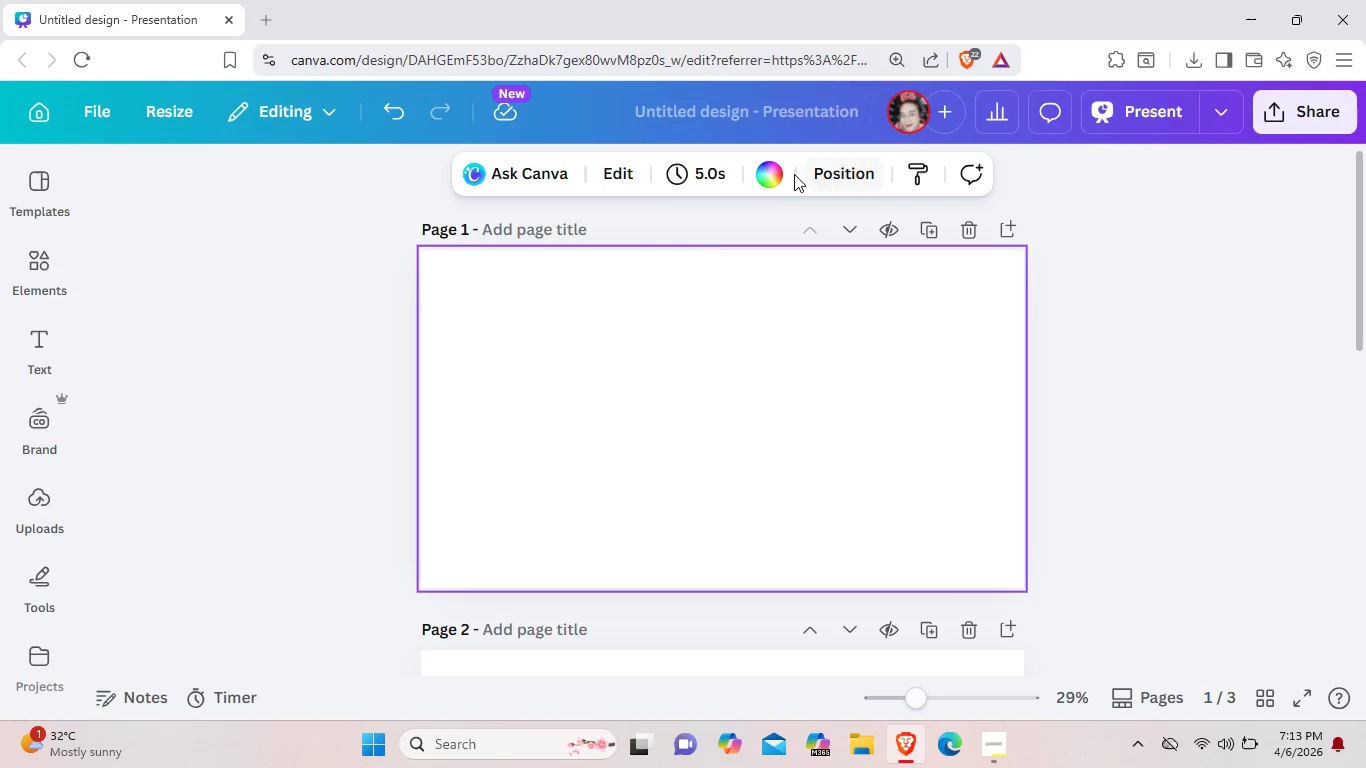 
left_click([777, 175])
 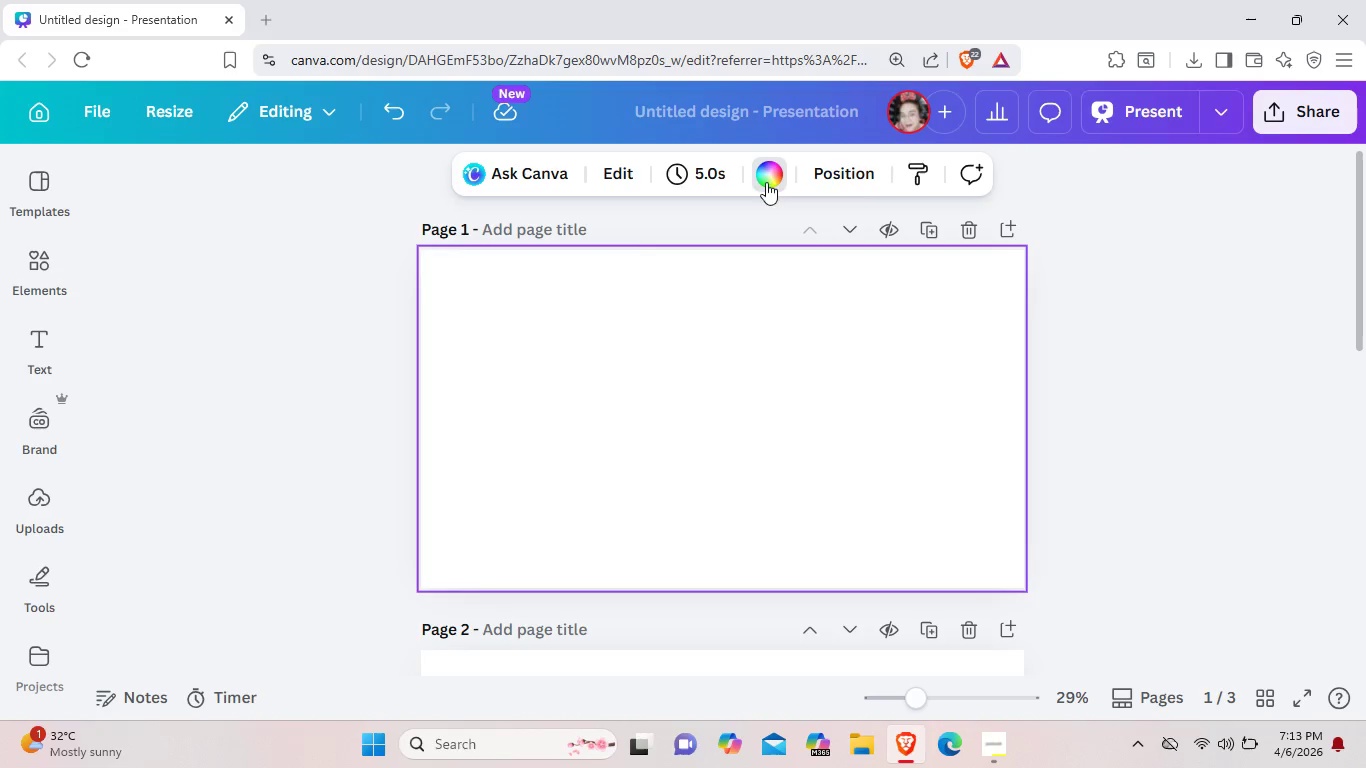 
left_click([771, 171])
 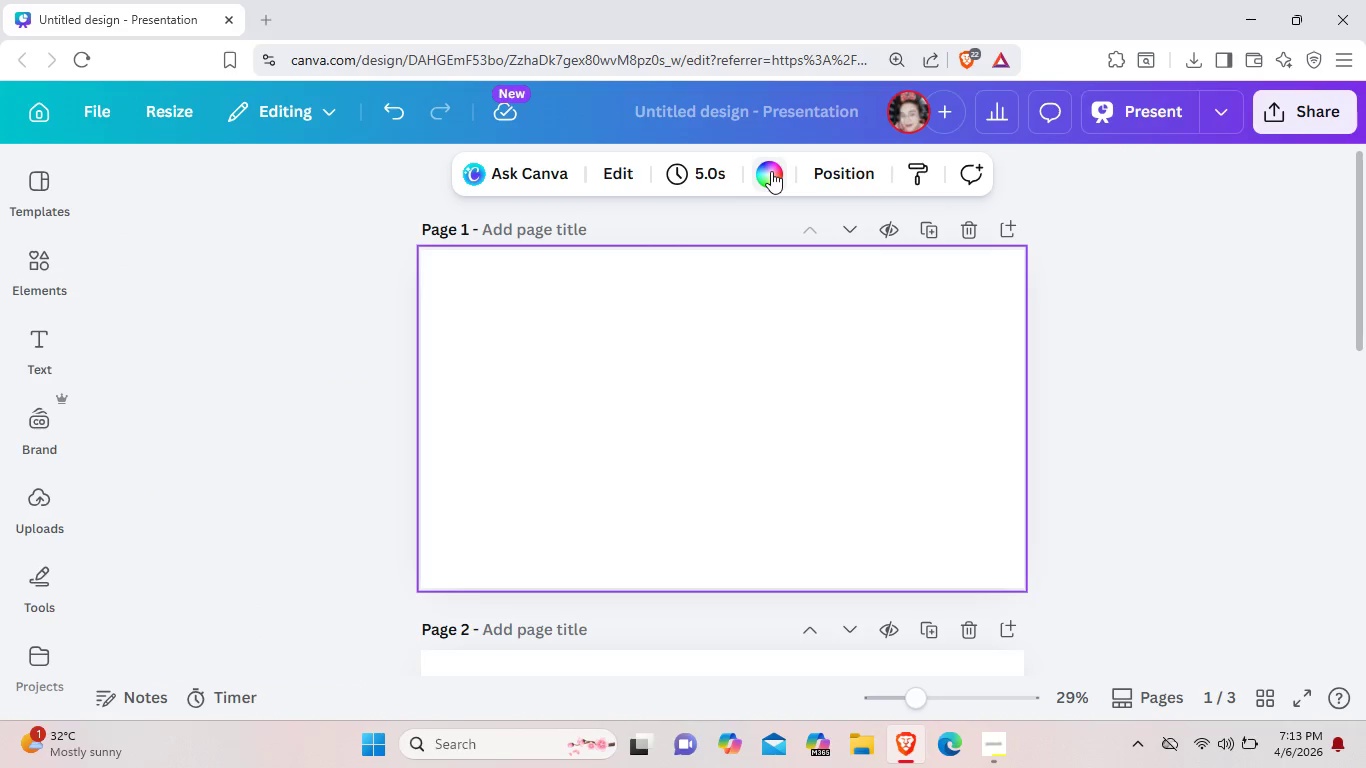 
left_click([771, 171])
 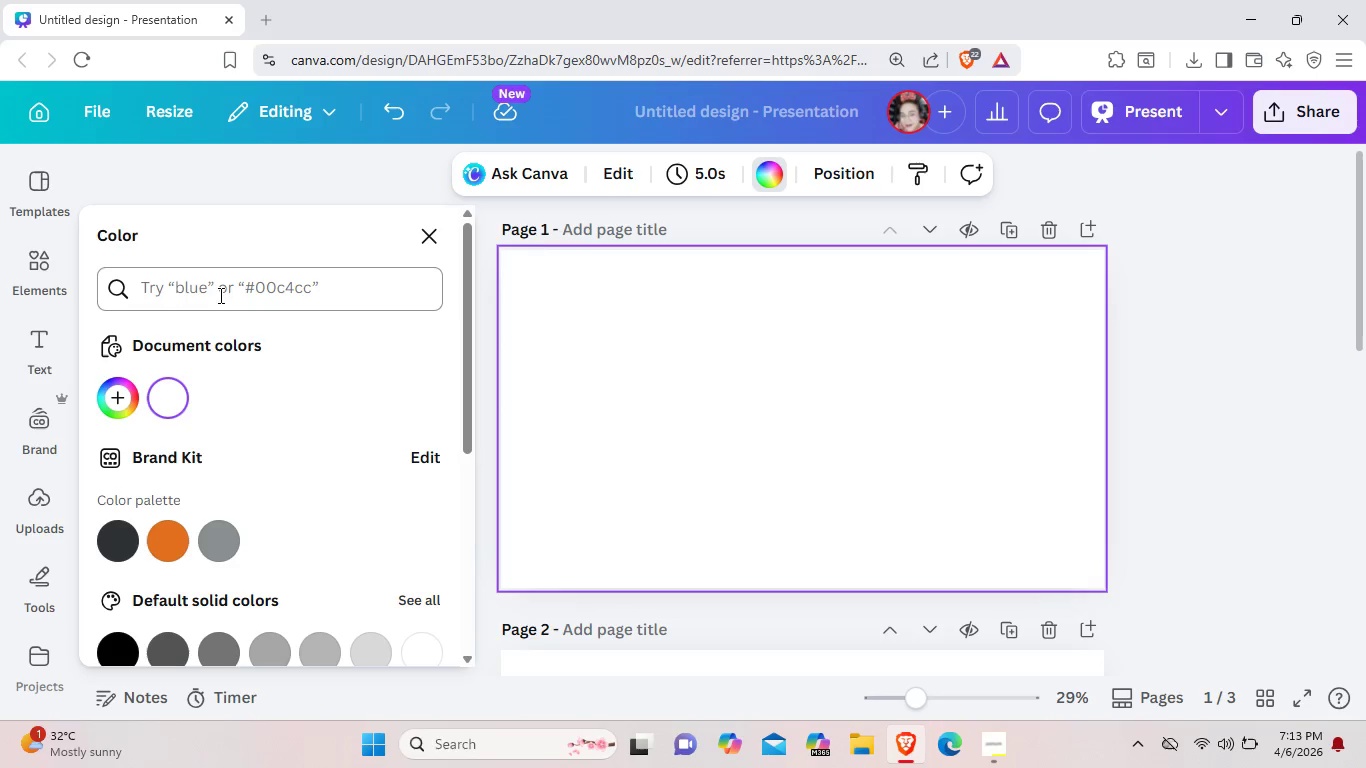 
left_click([245, 284])
 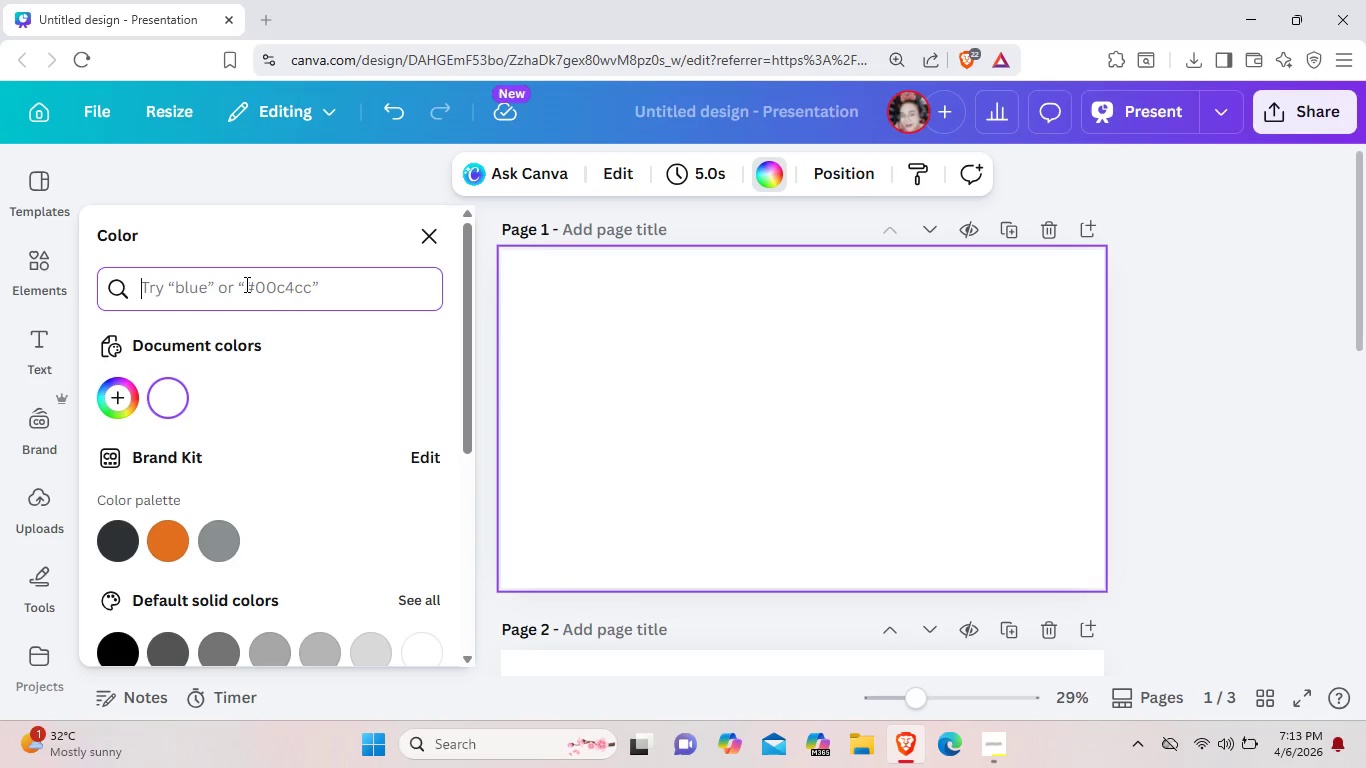 
type(navy)
 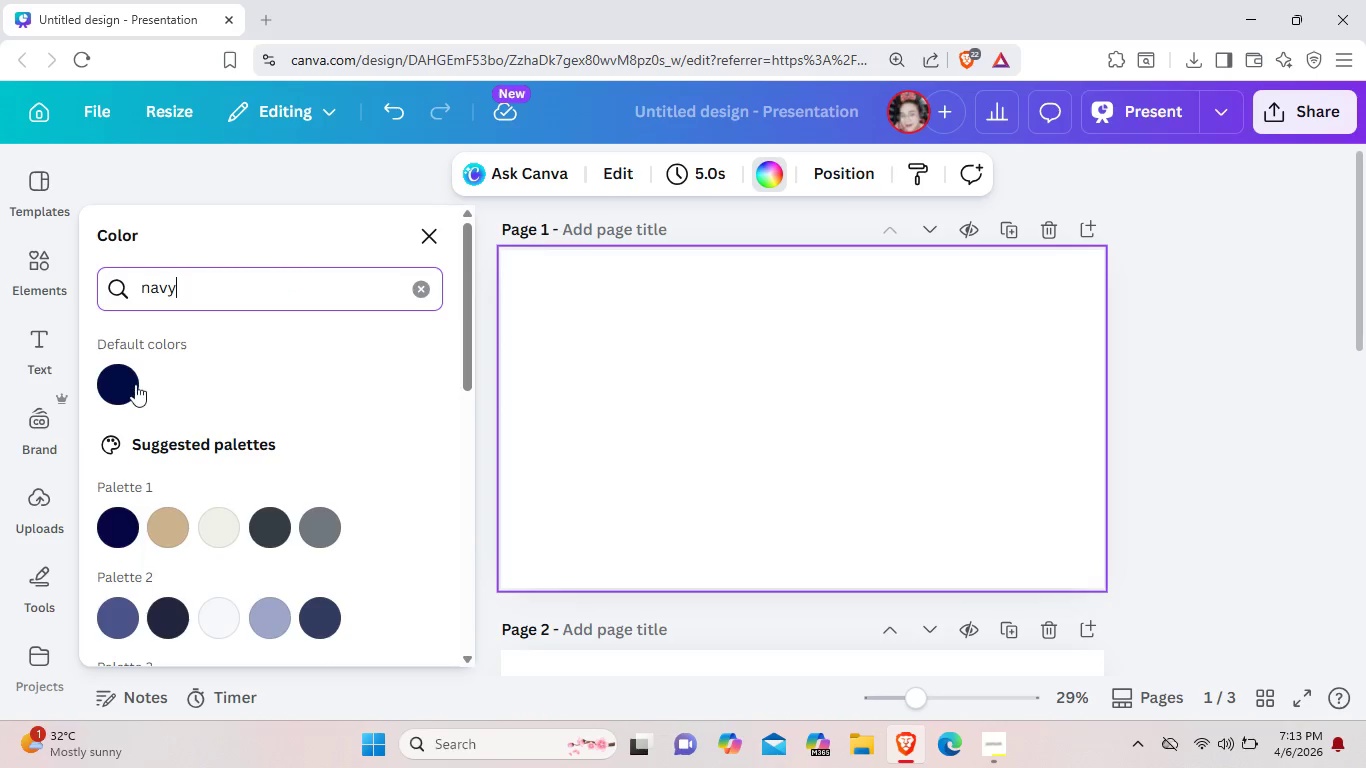 
left_click([131, 385])
 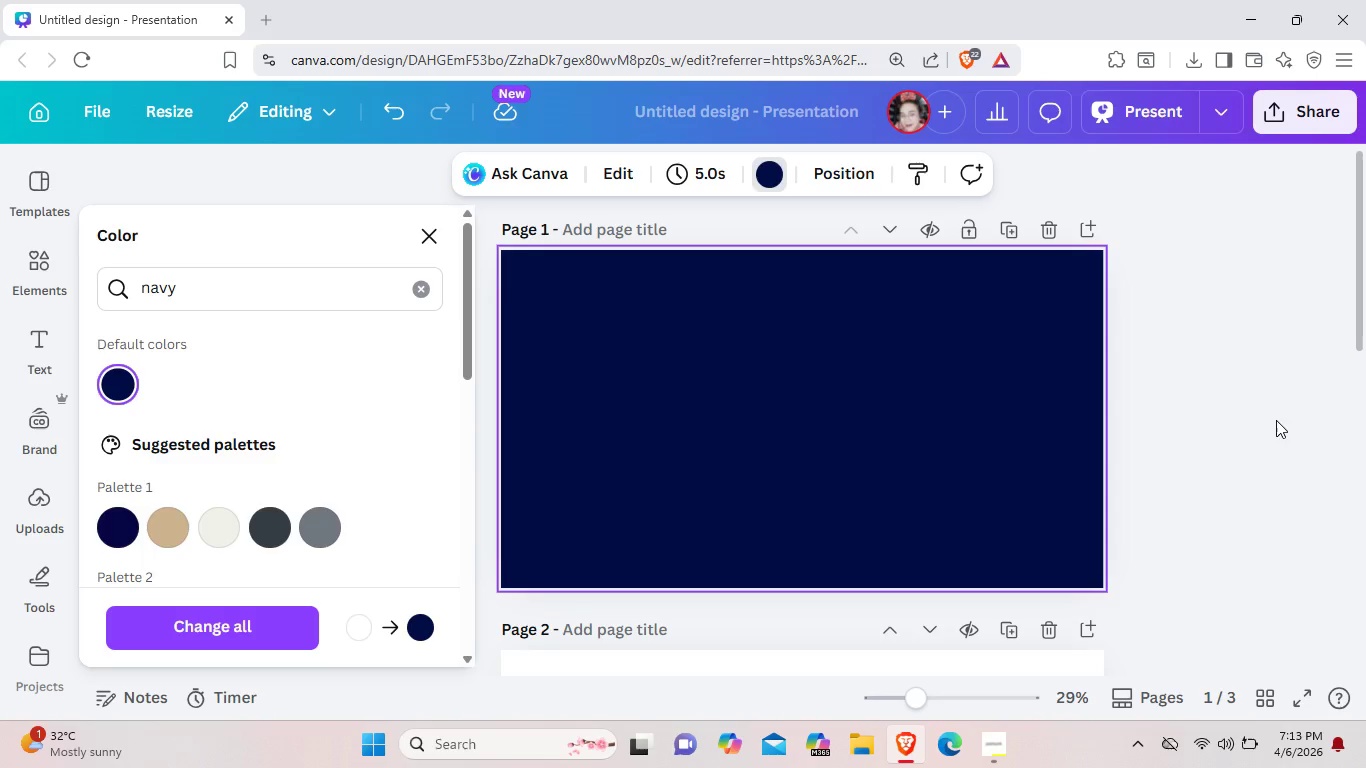 
left_click([1199, 409])
 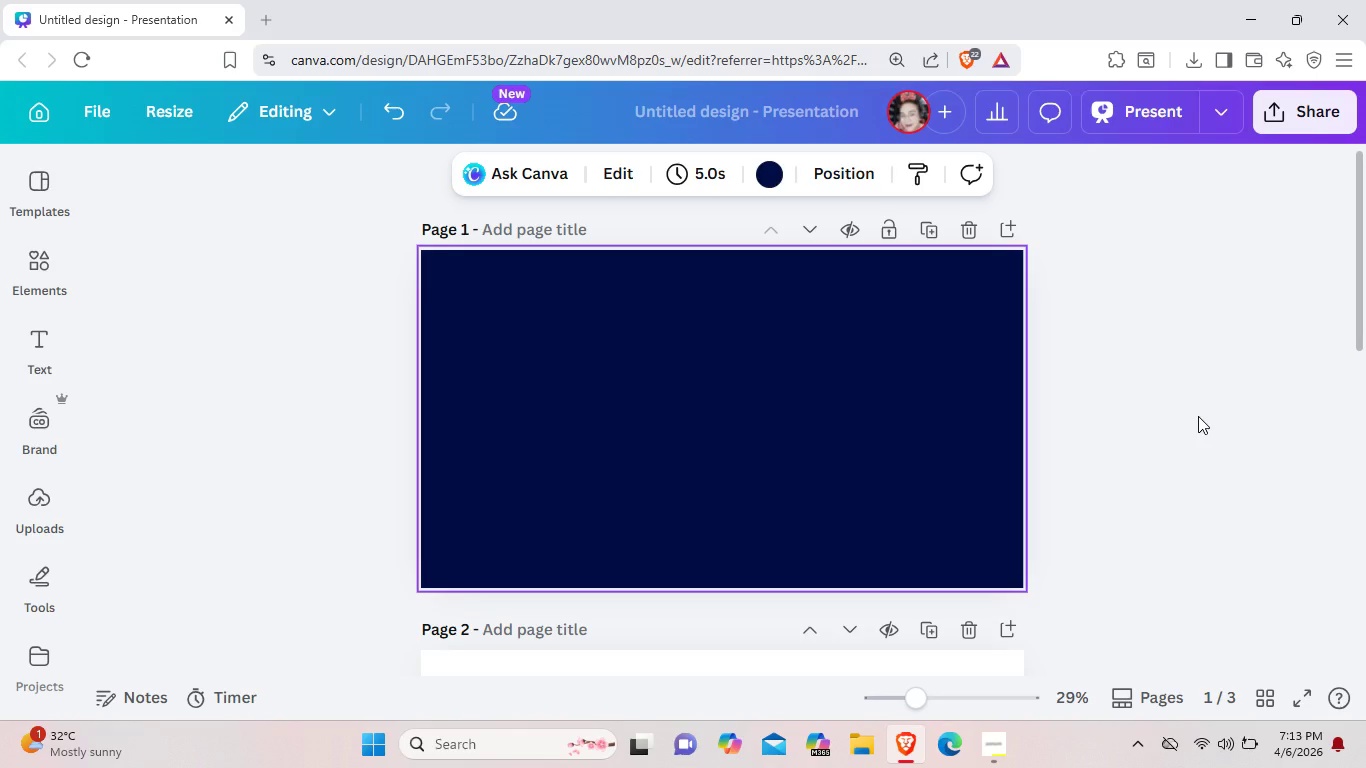 
wait(12.7)
 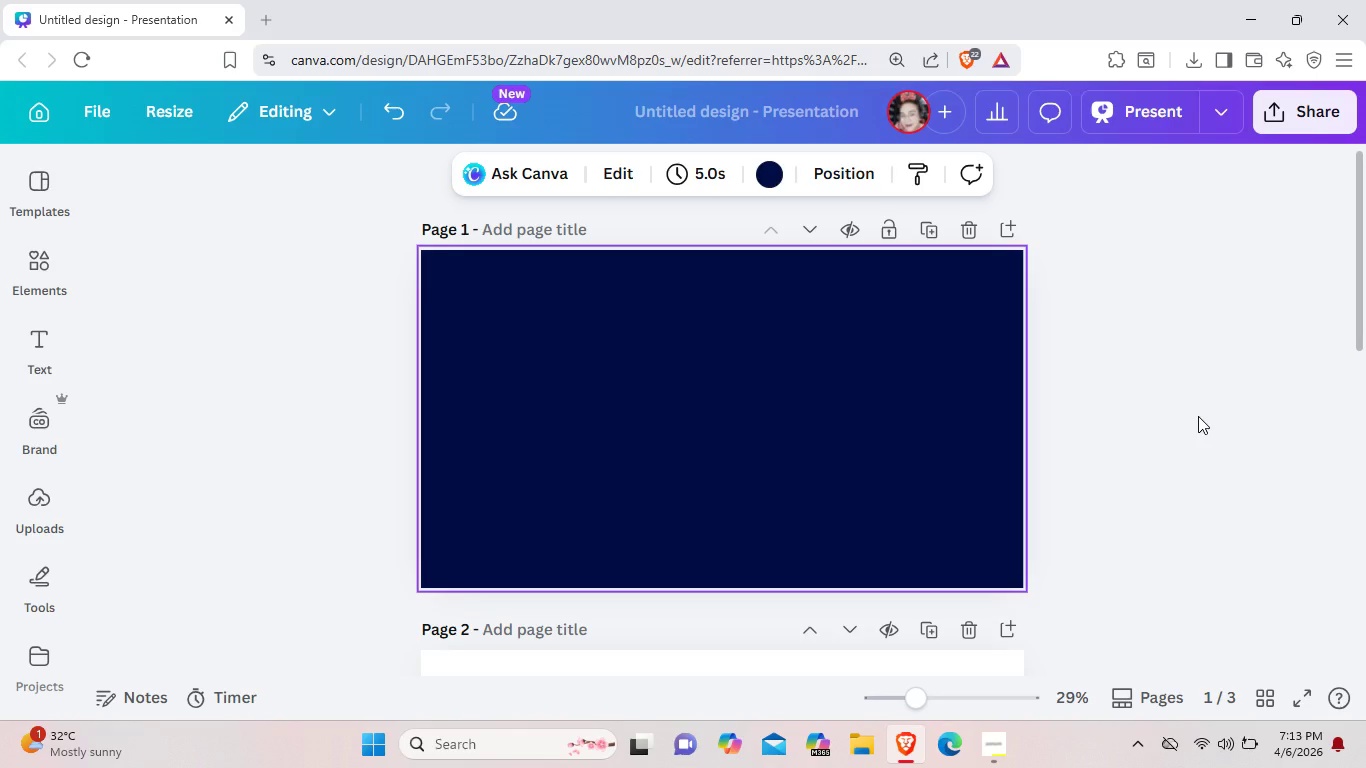 
left_click([925, 626])
 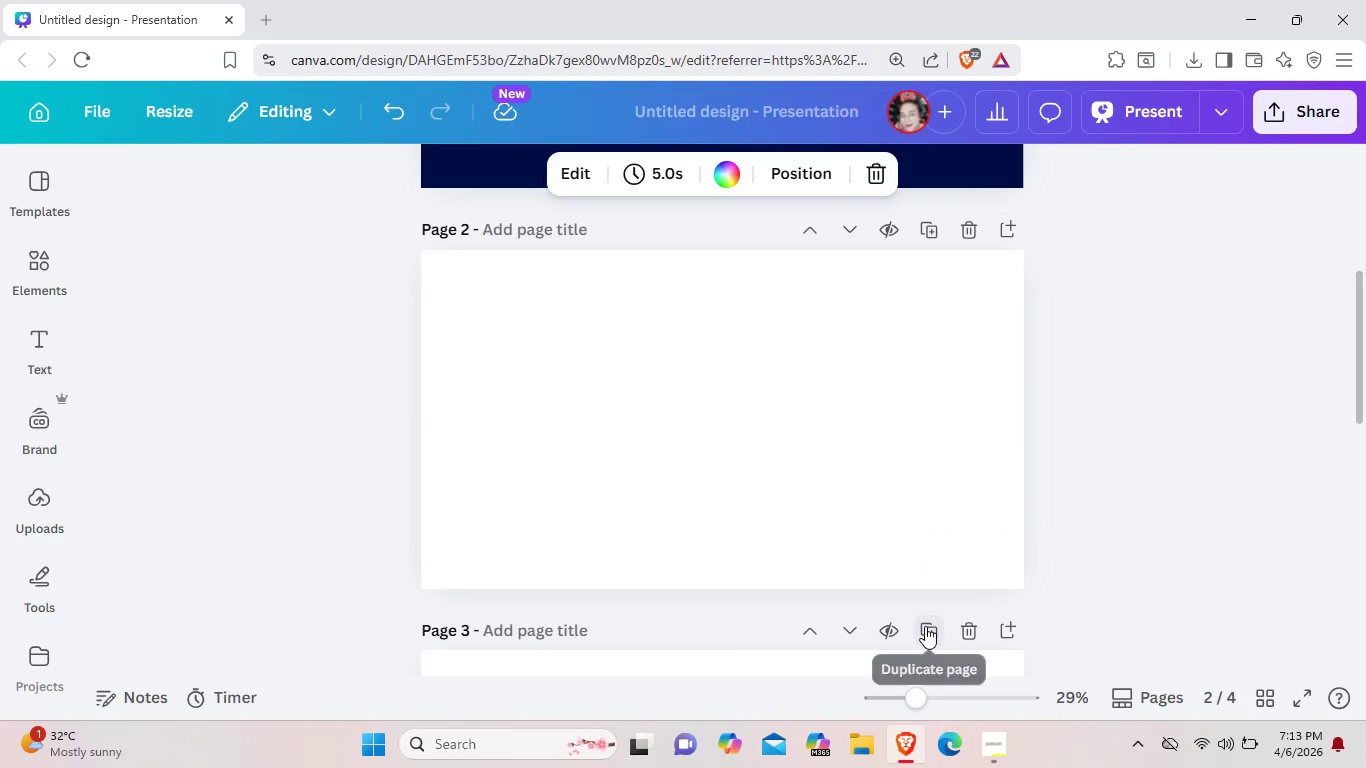 
scroll: coordinate [925, 626], scroll_direction: up, amount: 1.0
 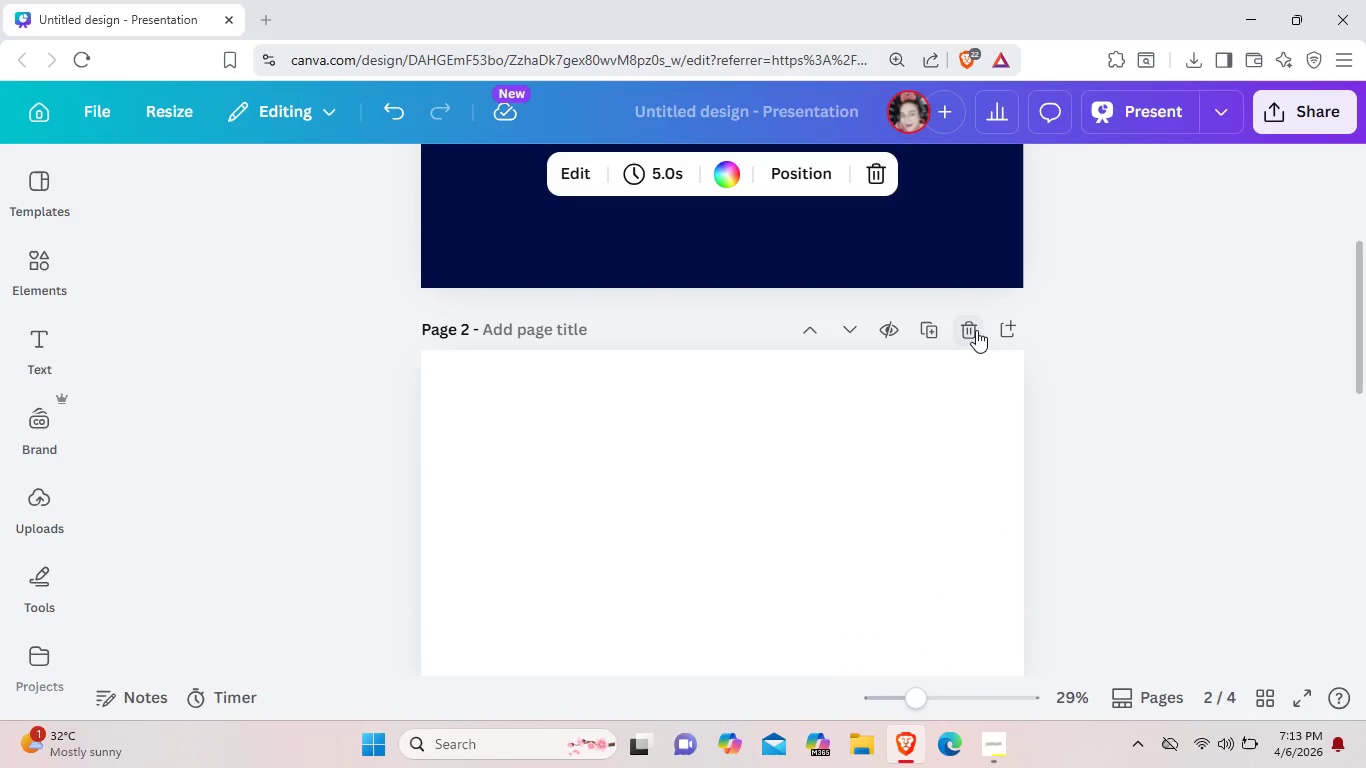 
left_click([976, 330])
 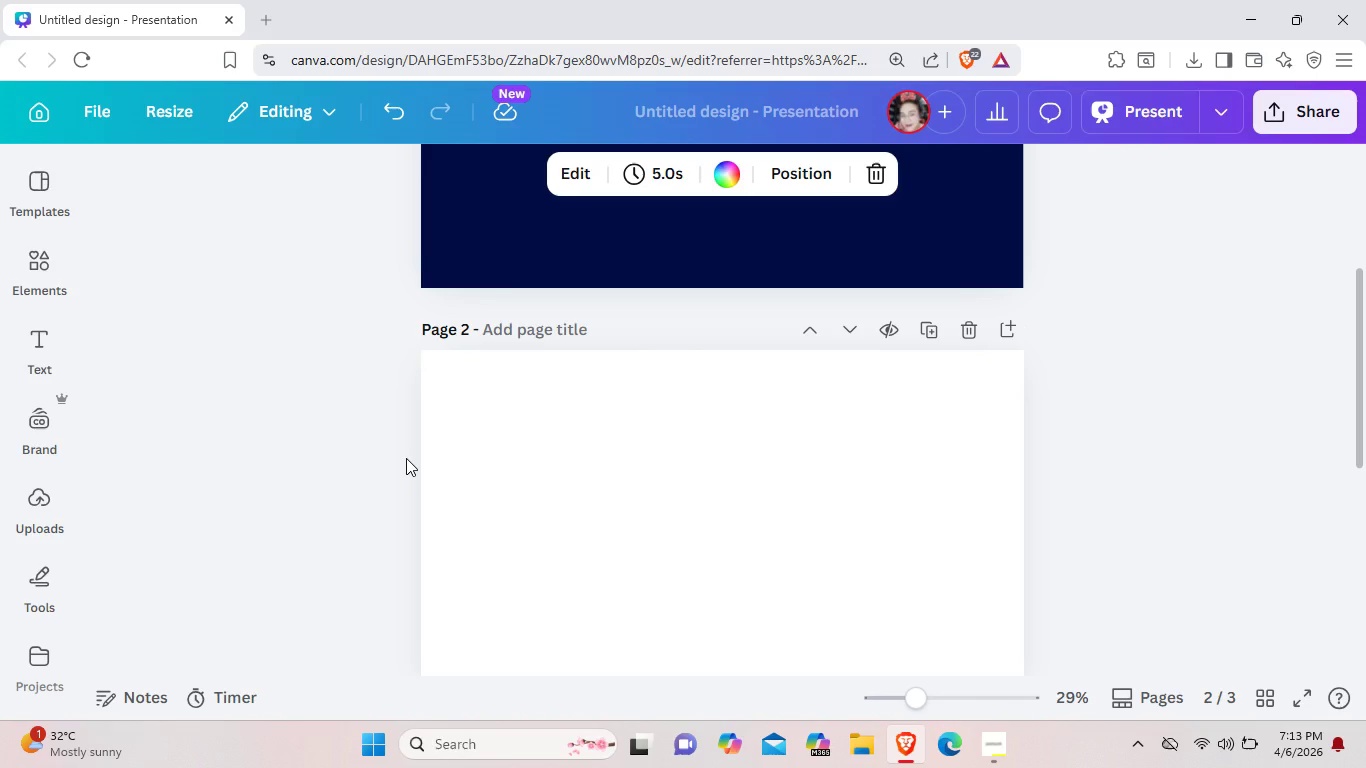 
wait(20.55)
 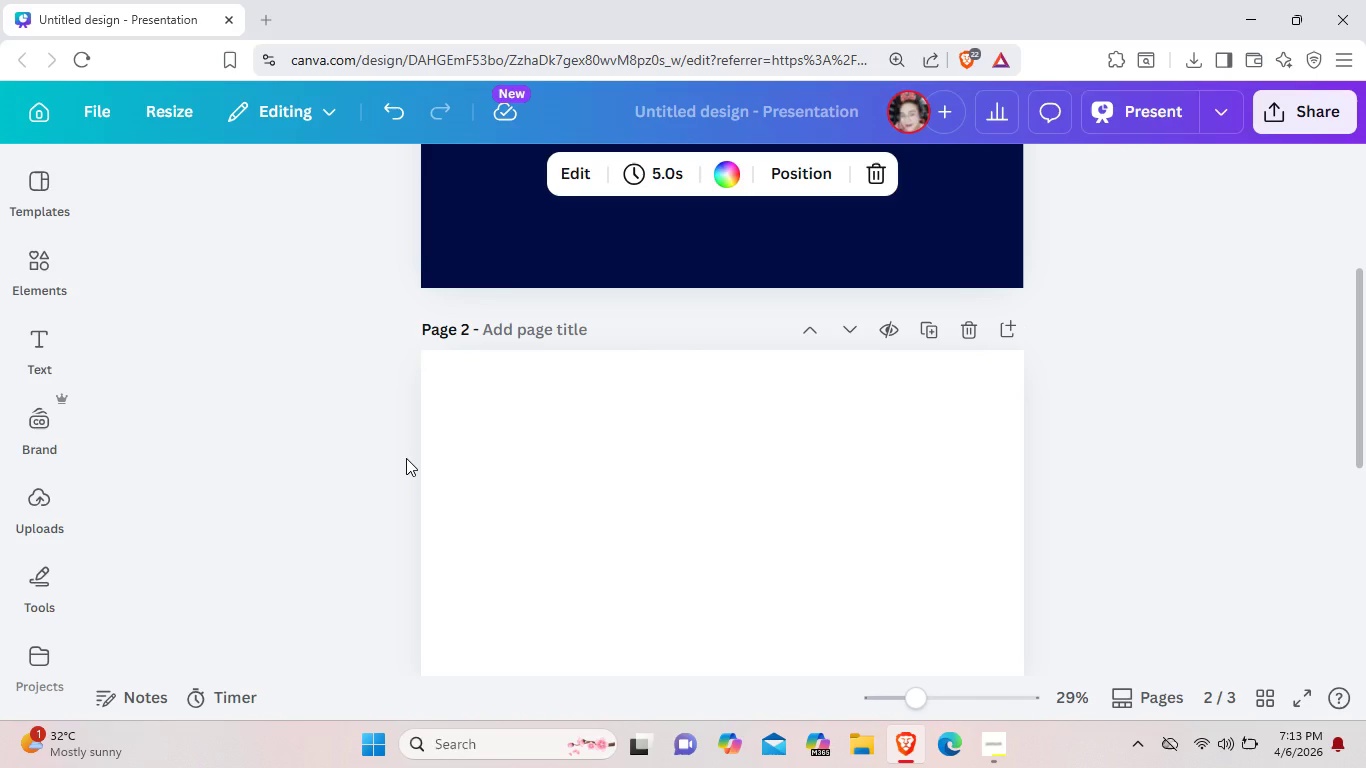 
left_click([529, 746])
 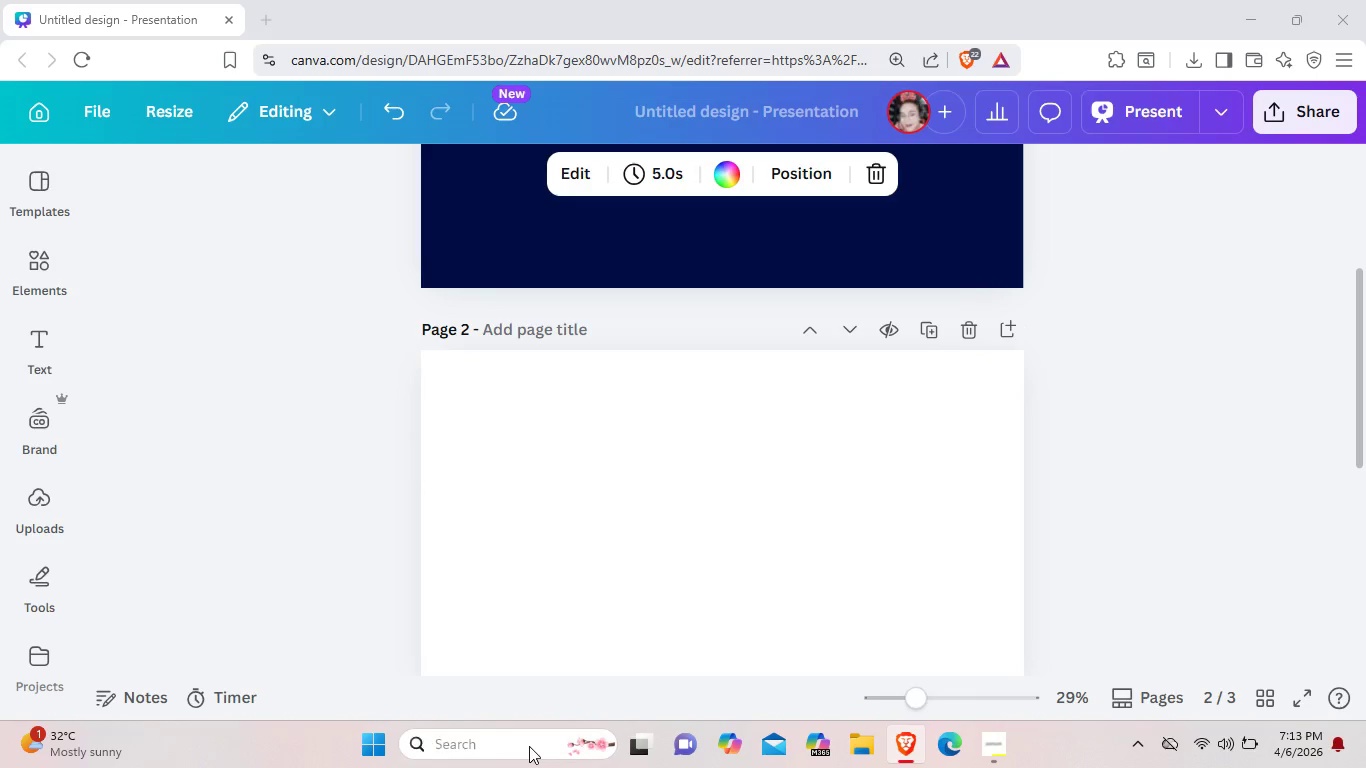 
type(o)
key(Backspace)
type(note)
 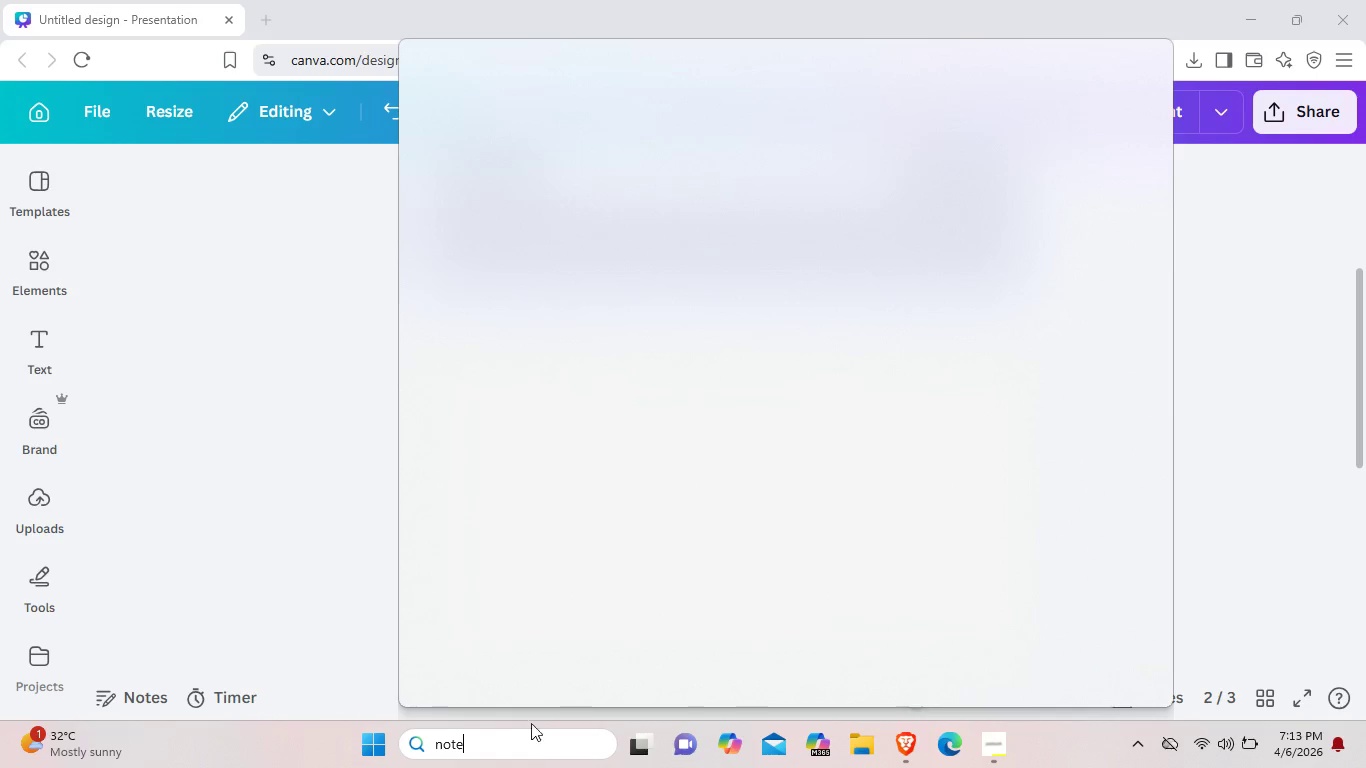 
mouse_move([530, 648])
 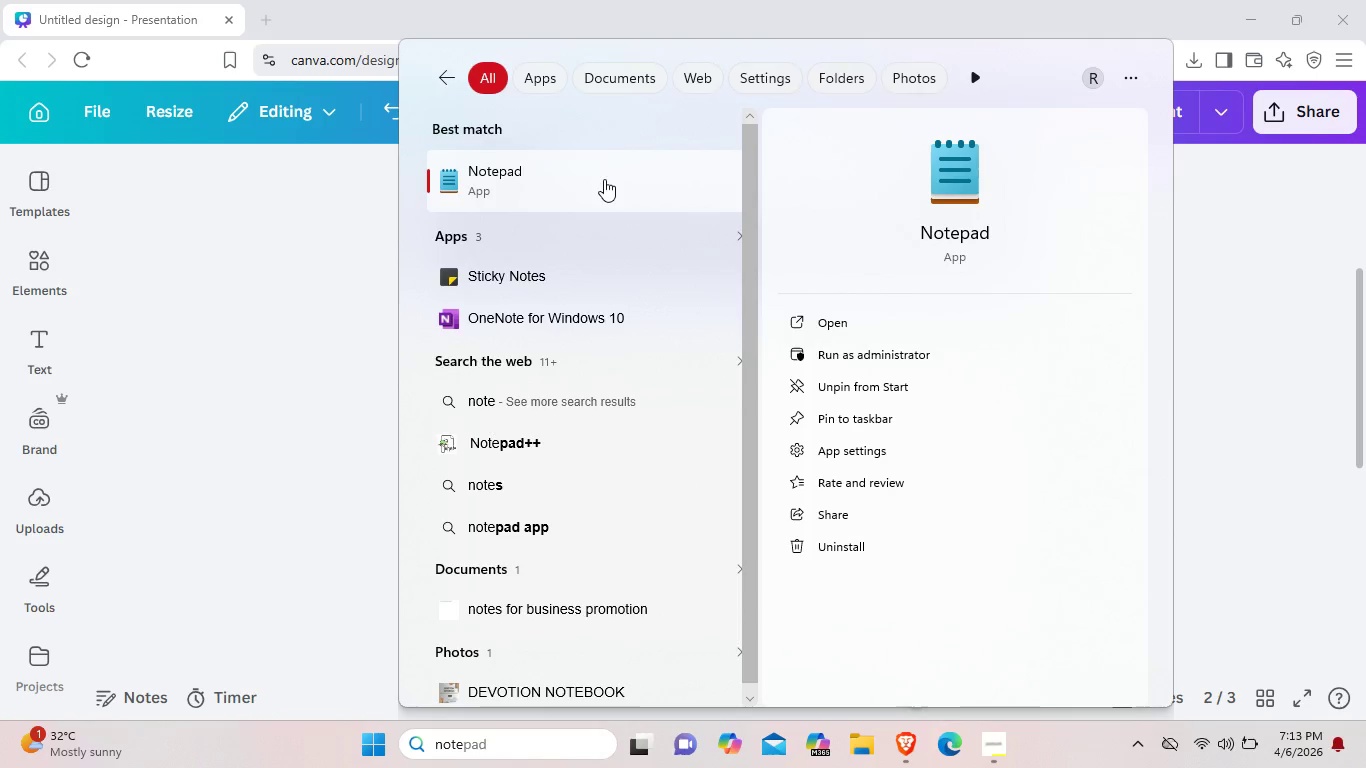 
left_click([604, 179])
 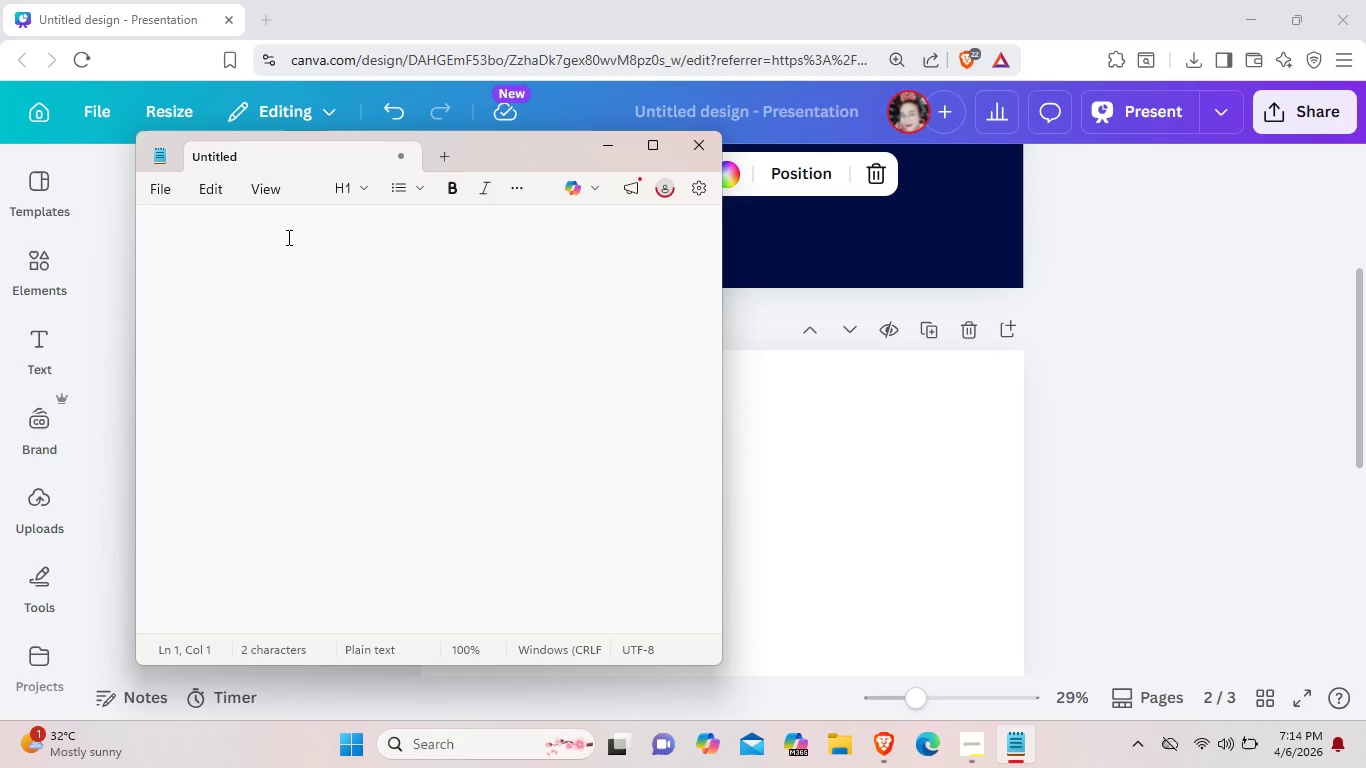 
wait(6.08)
 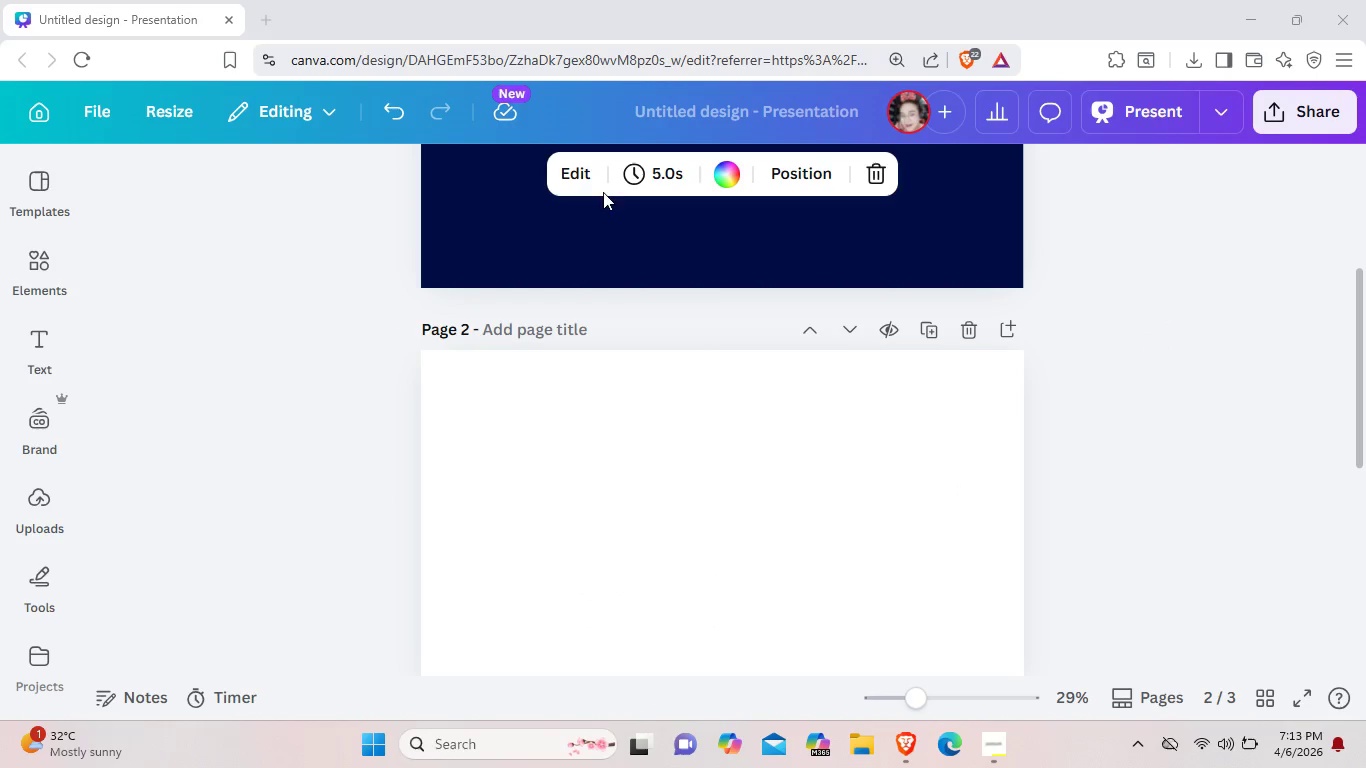 
type(Note)
 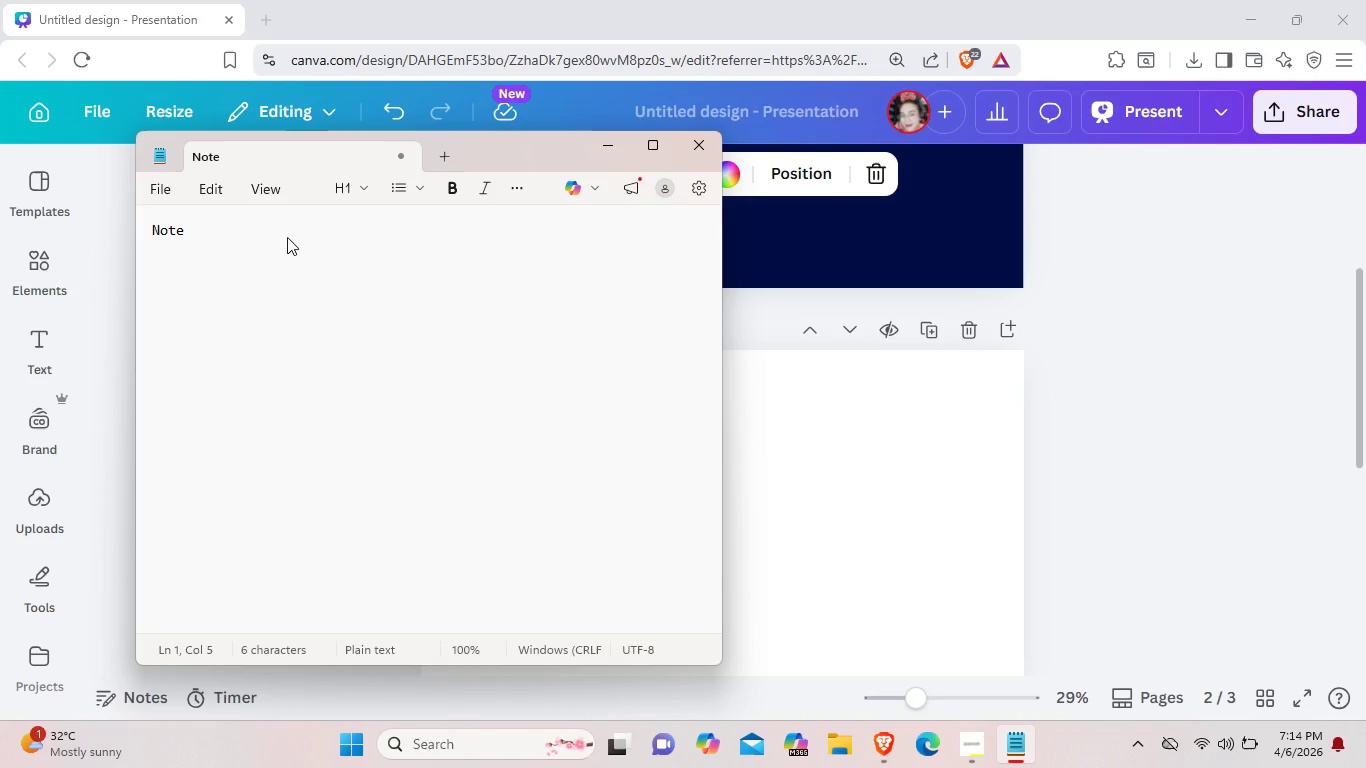 
key(Backspace)
key(Backspace)
key(Backspace)
key(Backspace)
key(Backspace)
key(Backspace)
type(color oallete)
key(Backspace)
key(Backspace)
key(Backspace)
key(Backspace)
key(Backspace)
key(Backspace)
key(Backspace)
type(palette)
 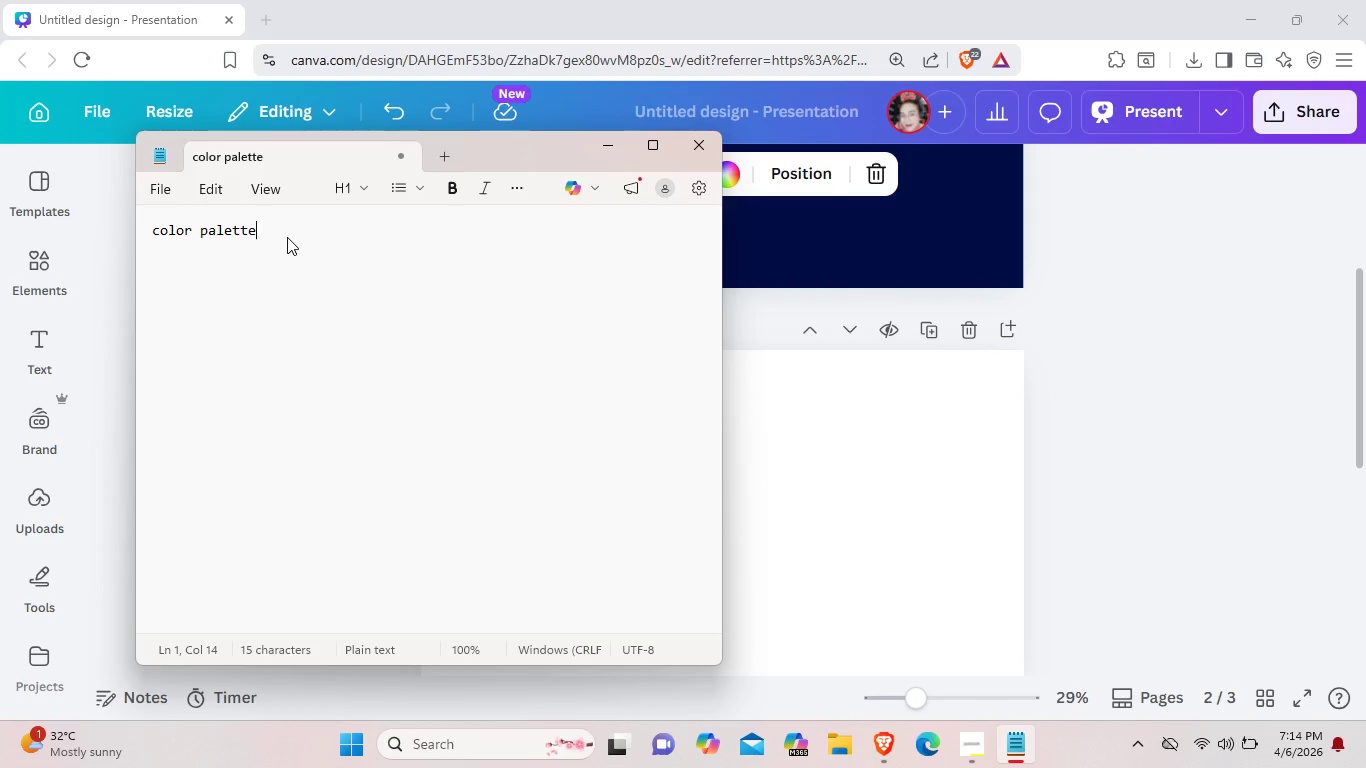 
key(Enter)
 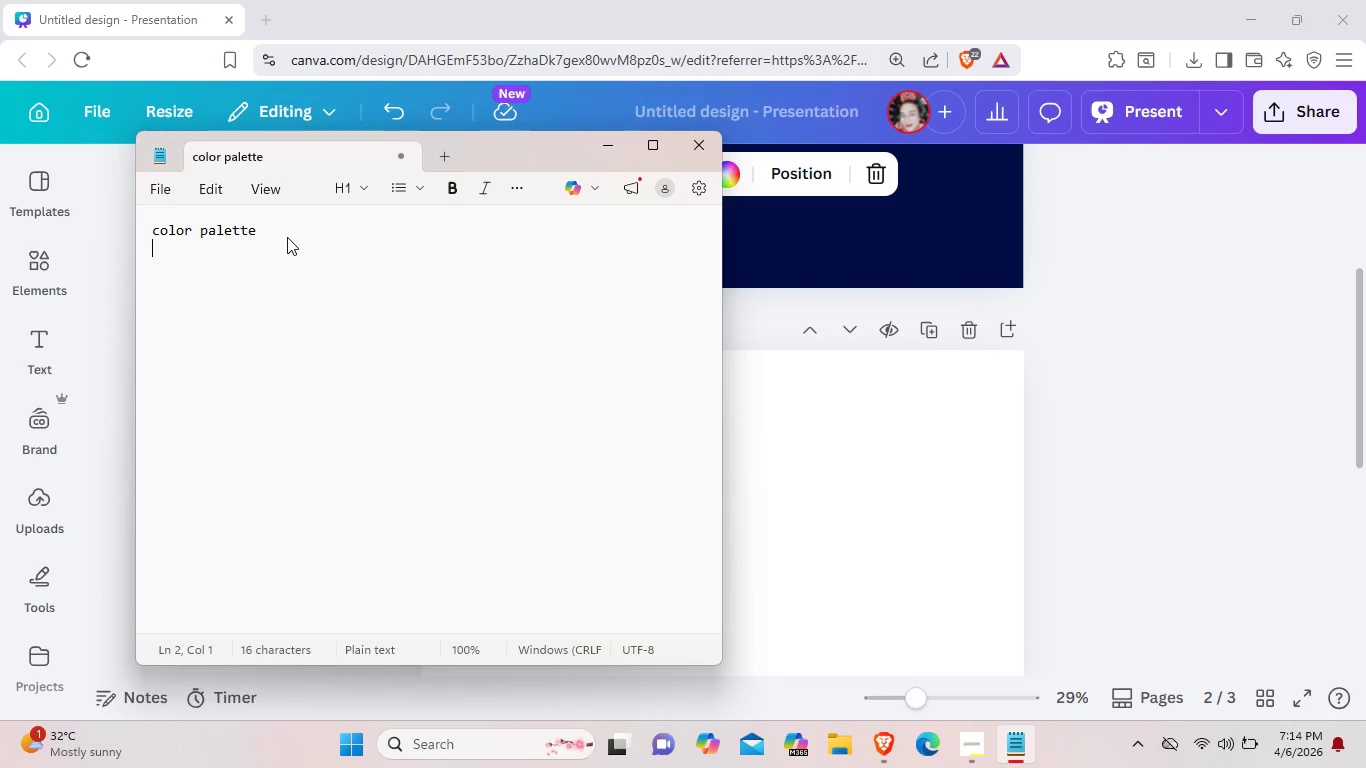 
type(navy)
 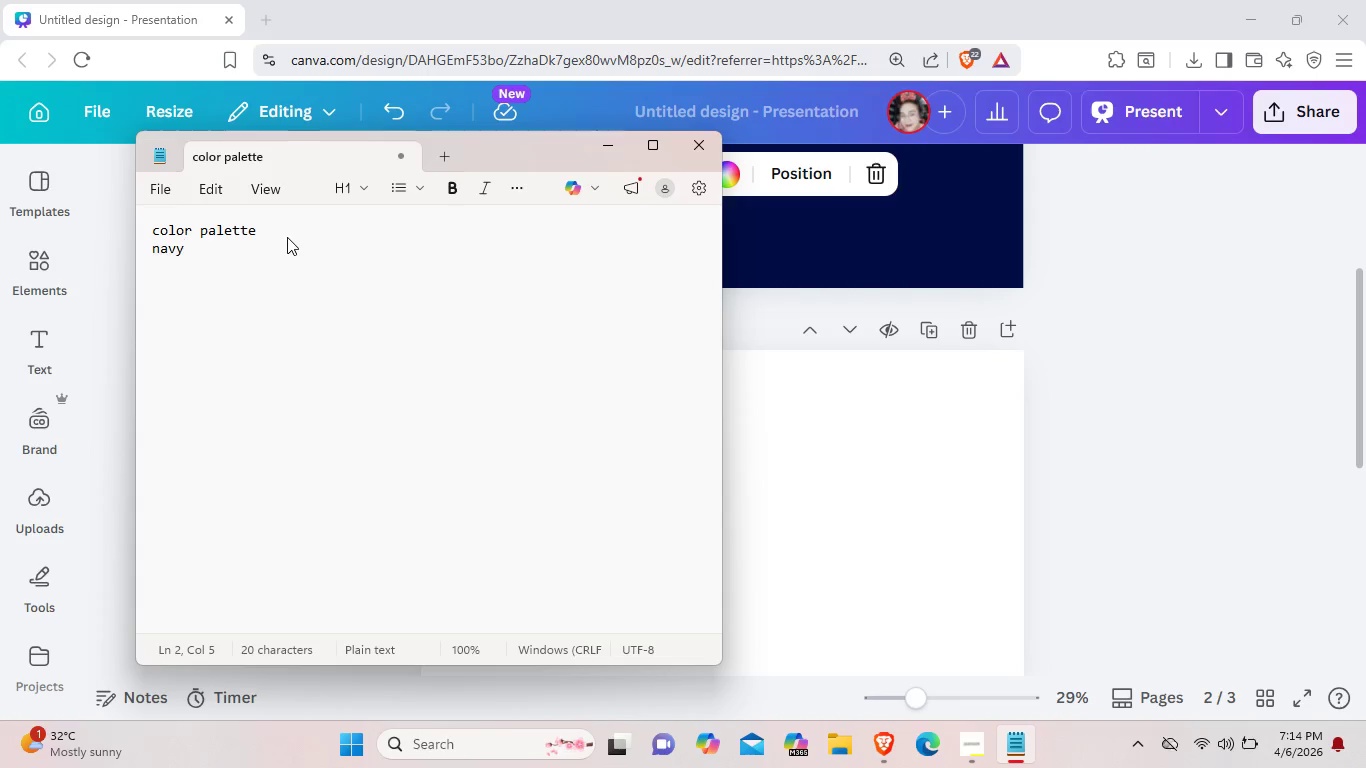 
key(Enter)
 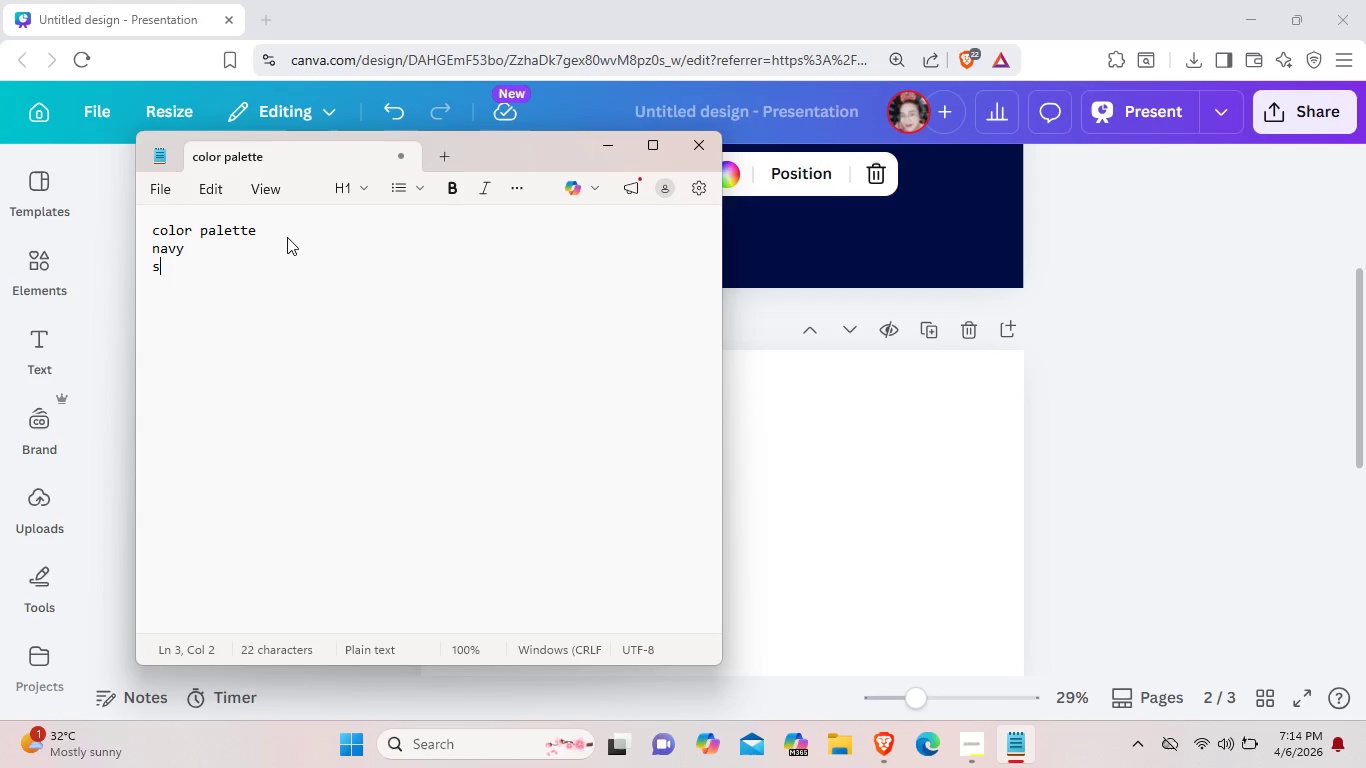 
type(salte)
key(Backspace)
key(Backspace)
key(Backspace)
key(Backspace)
type(late grays)
 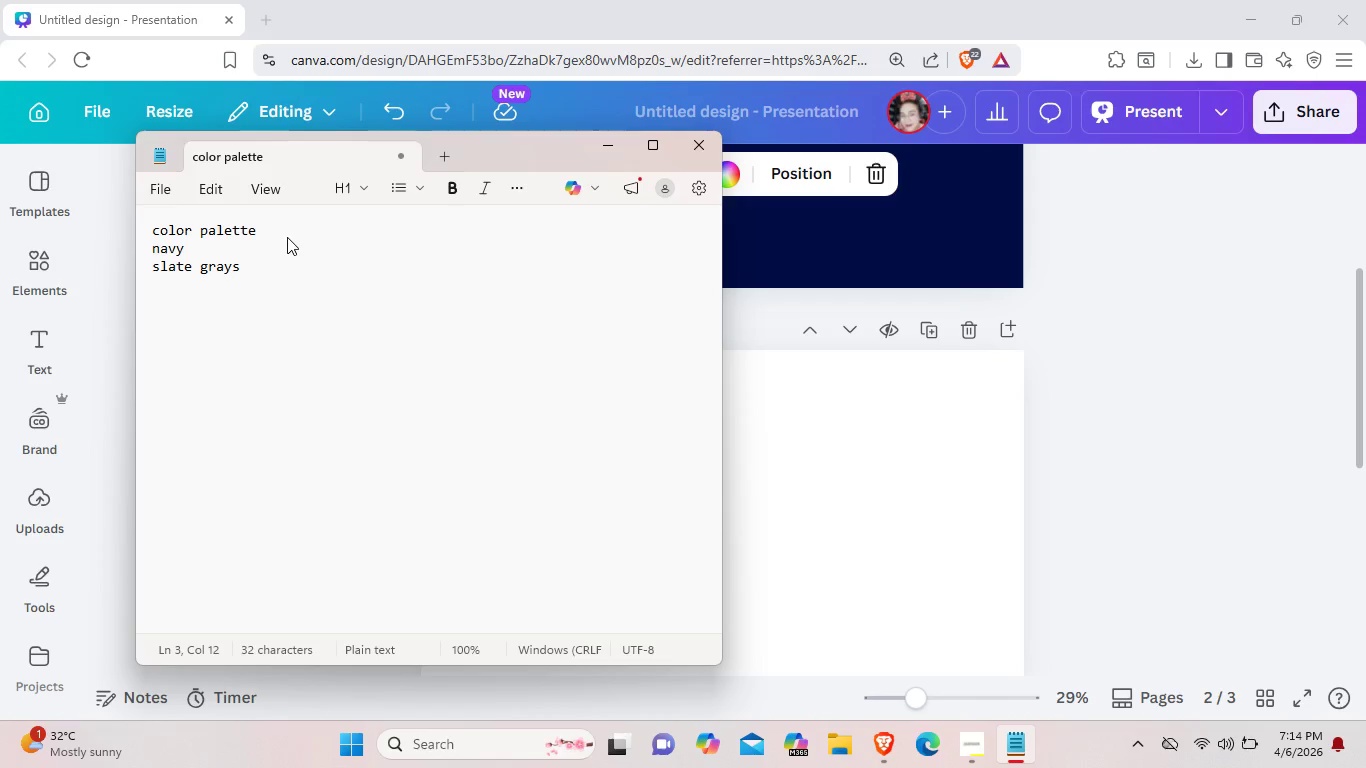 
key(Enter)
 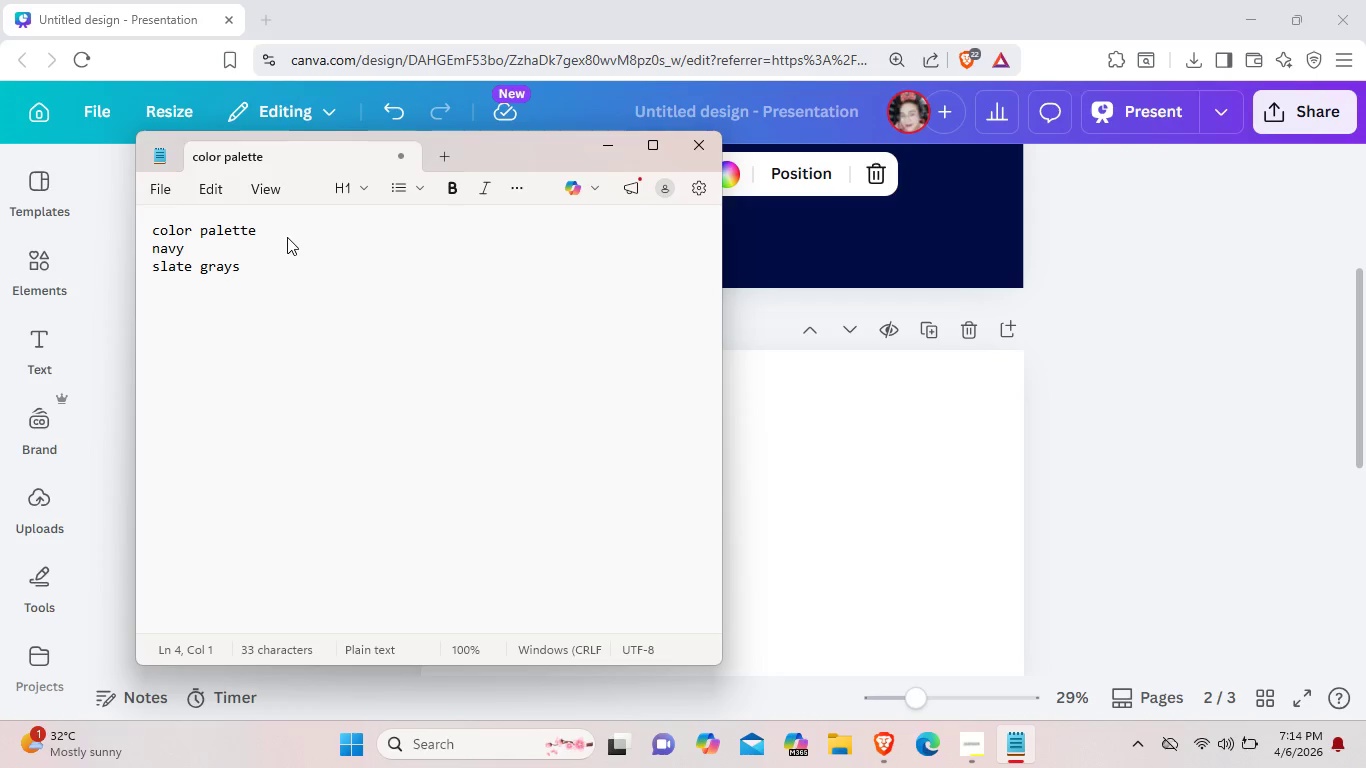 
scroll: coordinate [287, 237], scroll_direction: up, amount: 1.0
 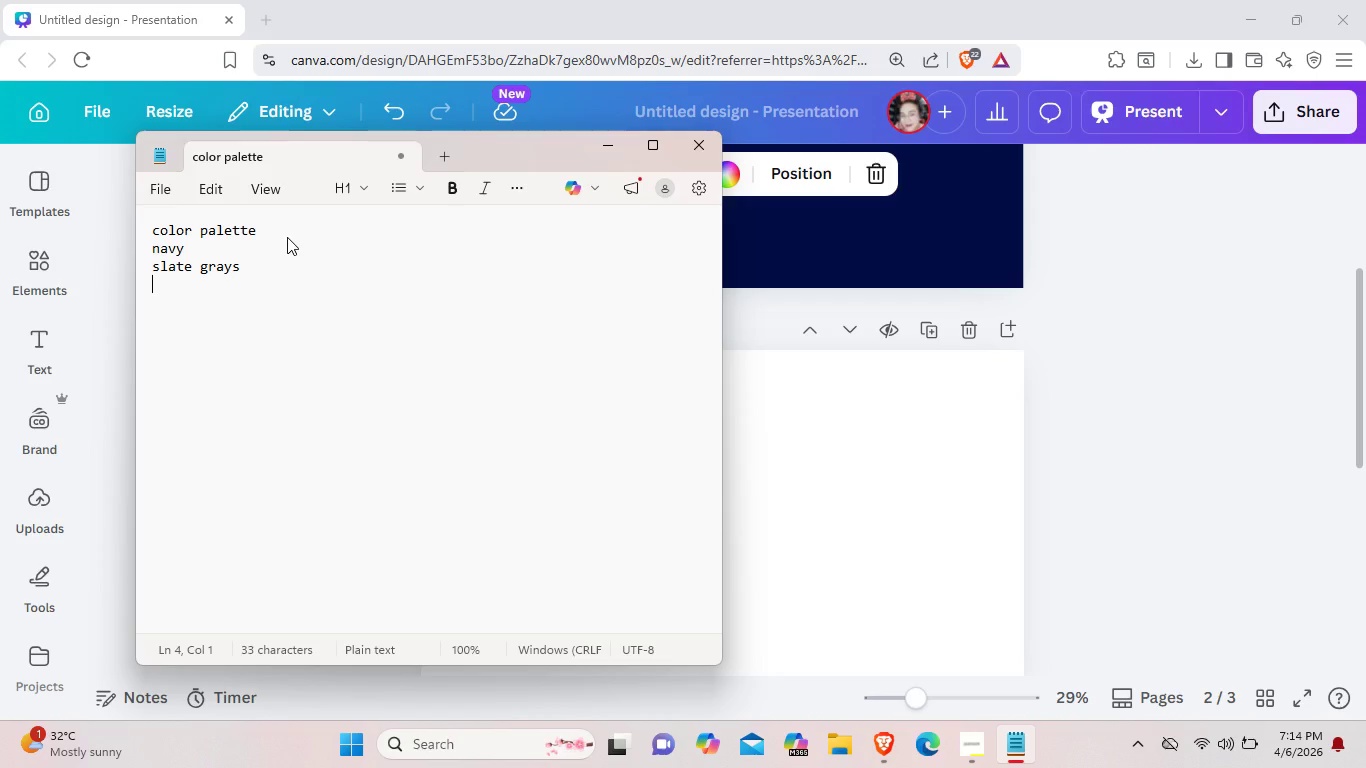 
type(deep forest)
 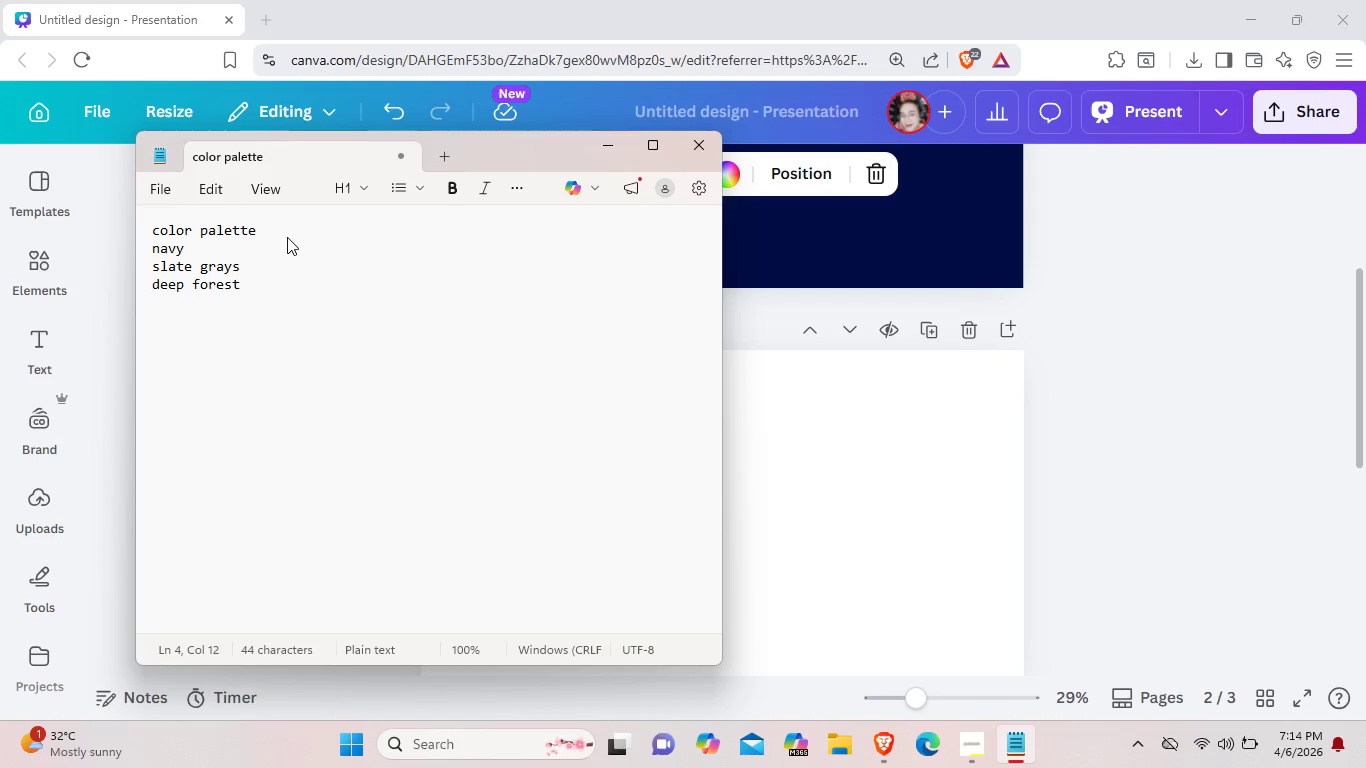 
type( green)
 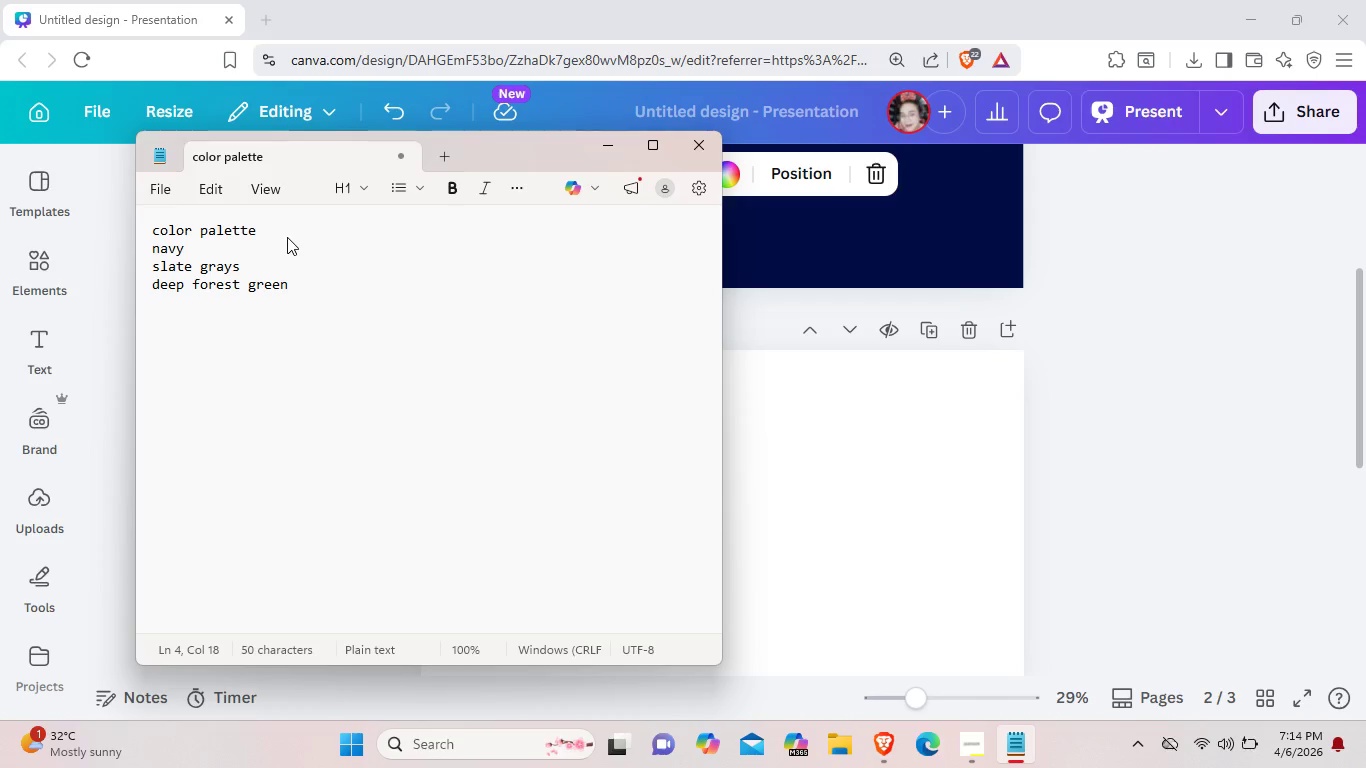 
key(Enter)
 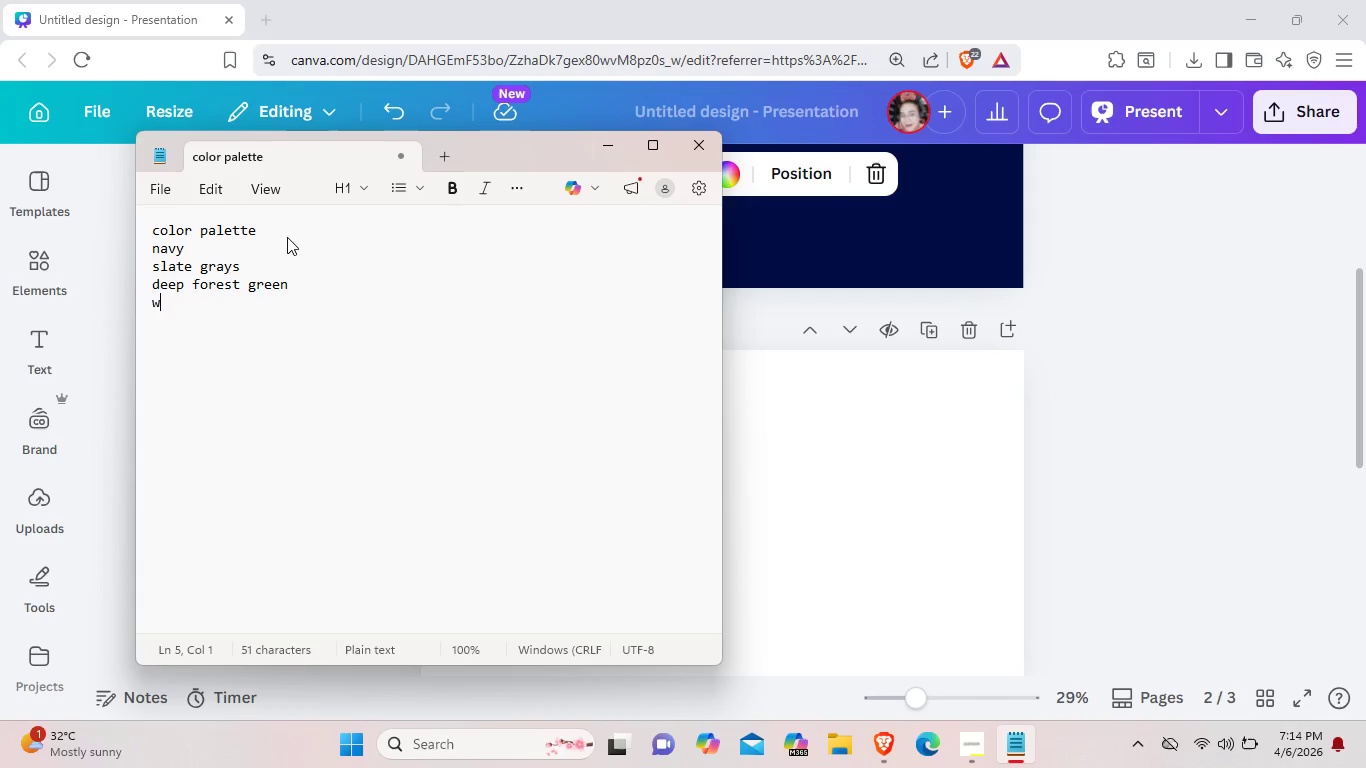 
type(wit)
key(Backspace)
key(Backspace)
key(Backspace)
type(si gl)
key(Backspace)
type(=)
key(Backspace)
key(Backspace)
key(Backspace)
type(ngle igh contrats colot)
key(Backspace)
key(Backspace)
key(Backspace)
key(Backspace)
key(Backspace)
key(Backspace)
key(Backspace)
key(Backspace)
type(st coo)
key(Backspace)
type(o)
key(Backspace)
type(lor)
 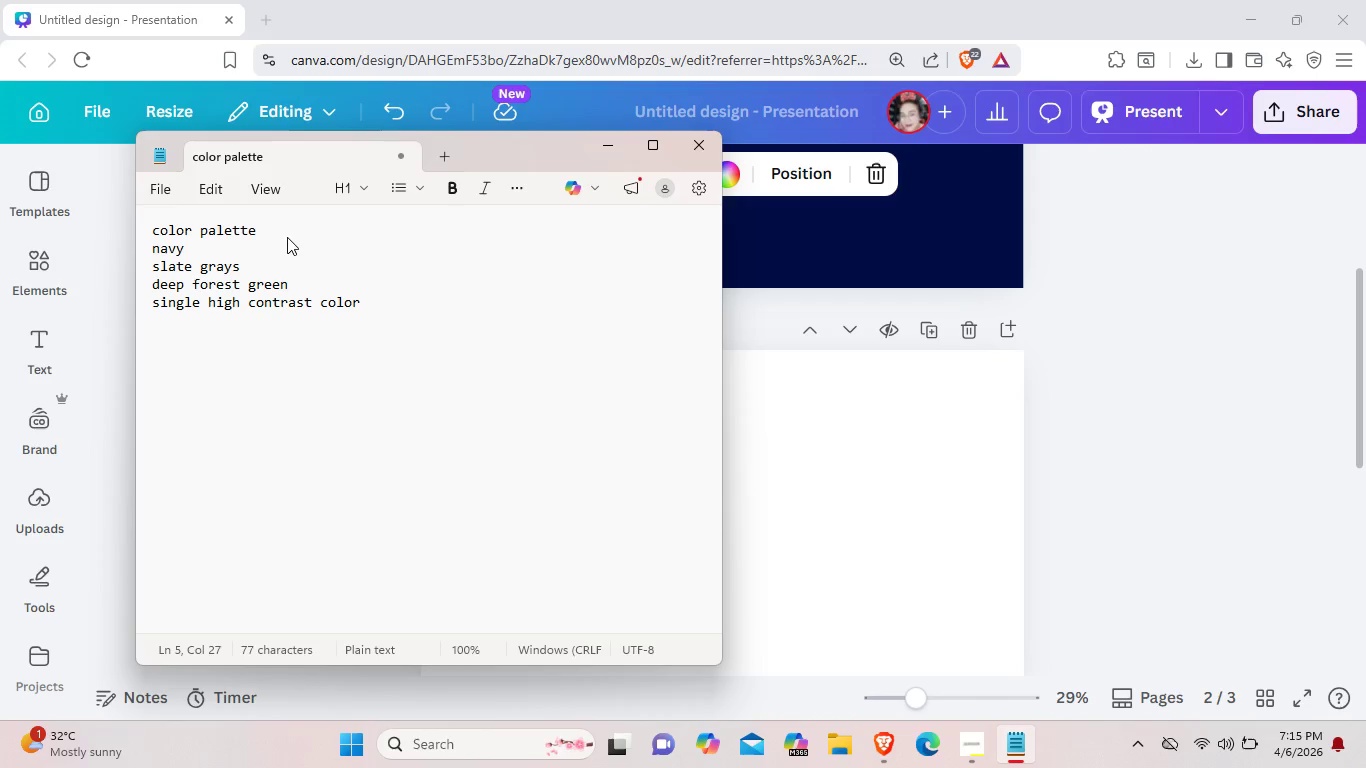 
left_click([775, 501])
 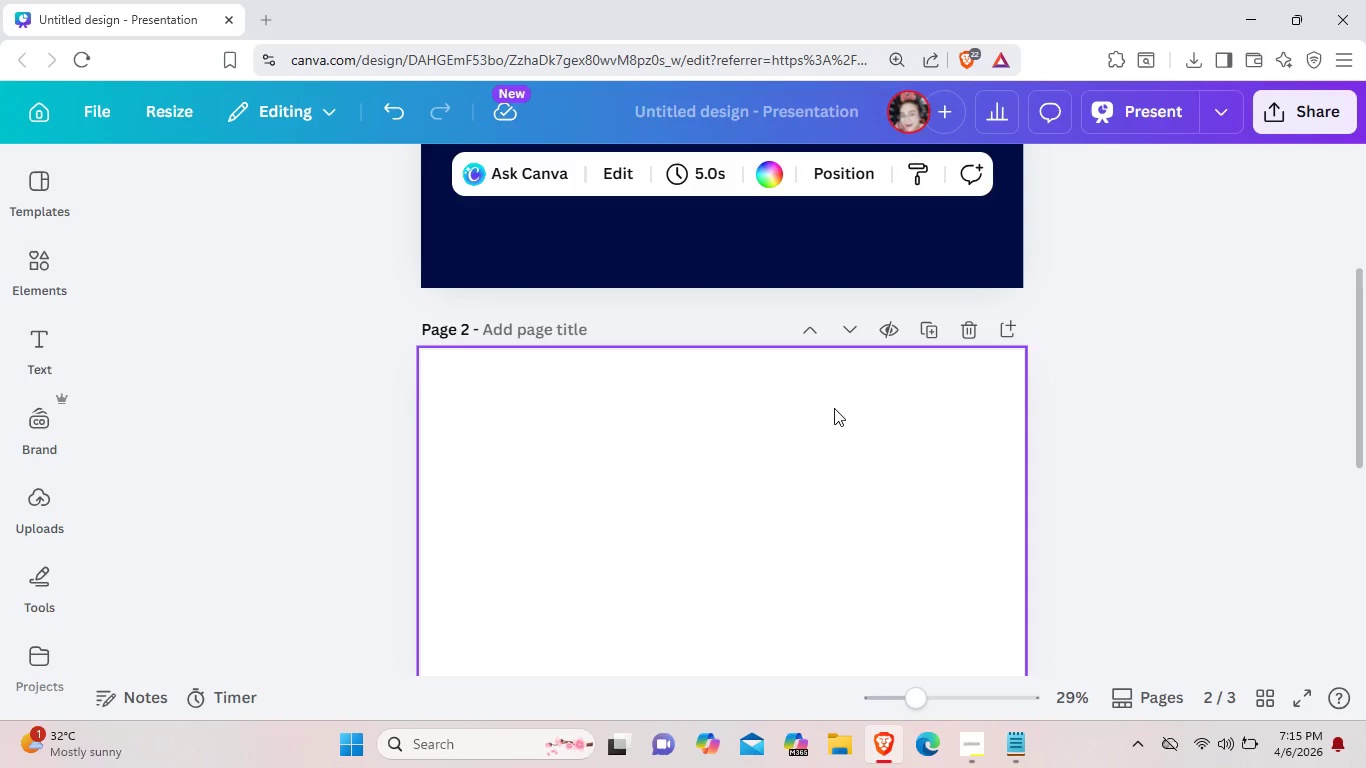 
wait(13.69)
 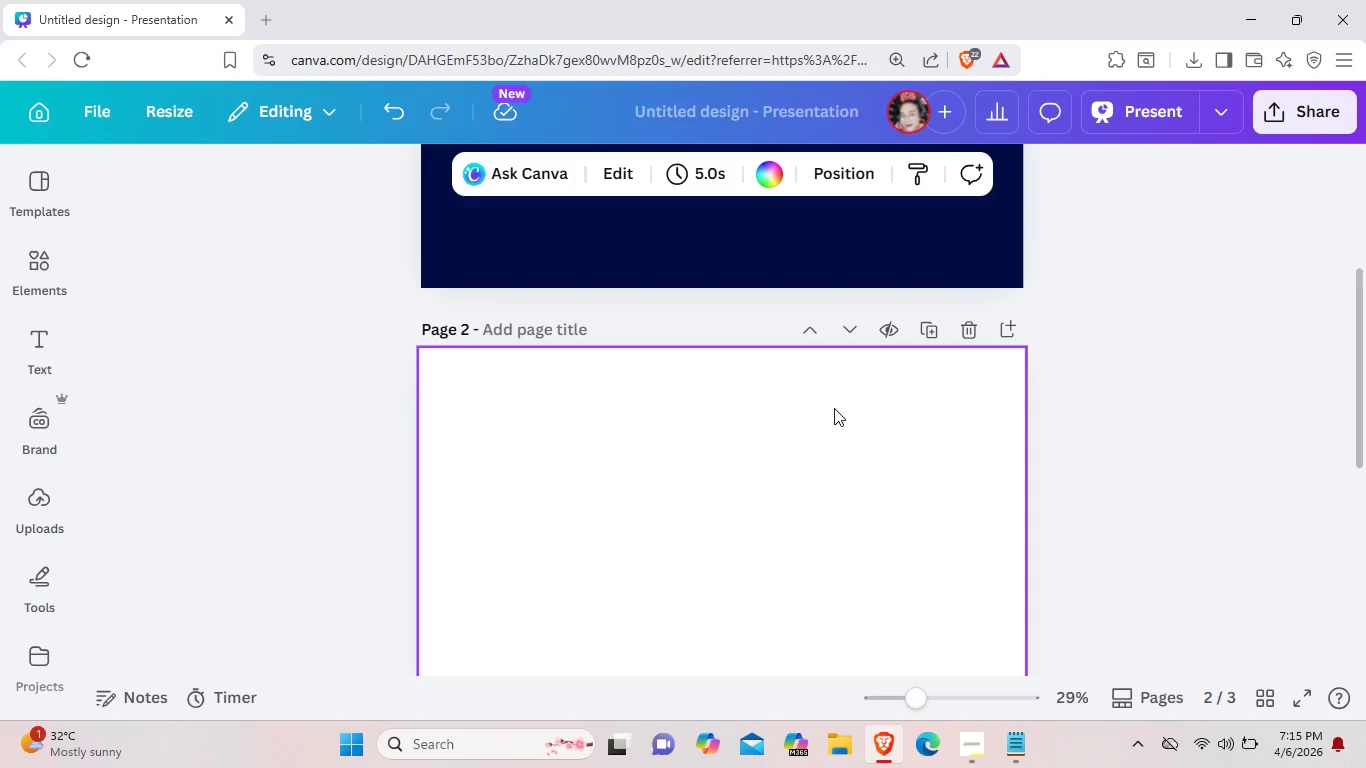 
scroll: coordinate [667, 533], scroll_direction: up, amount: 4.0
 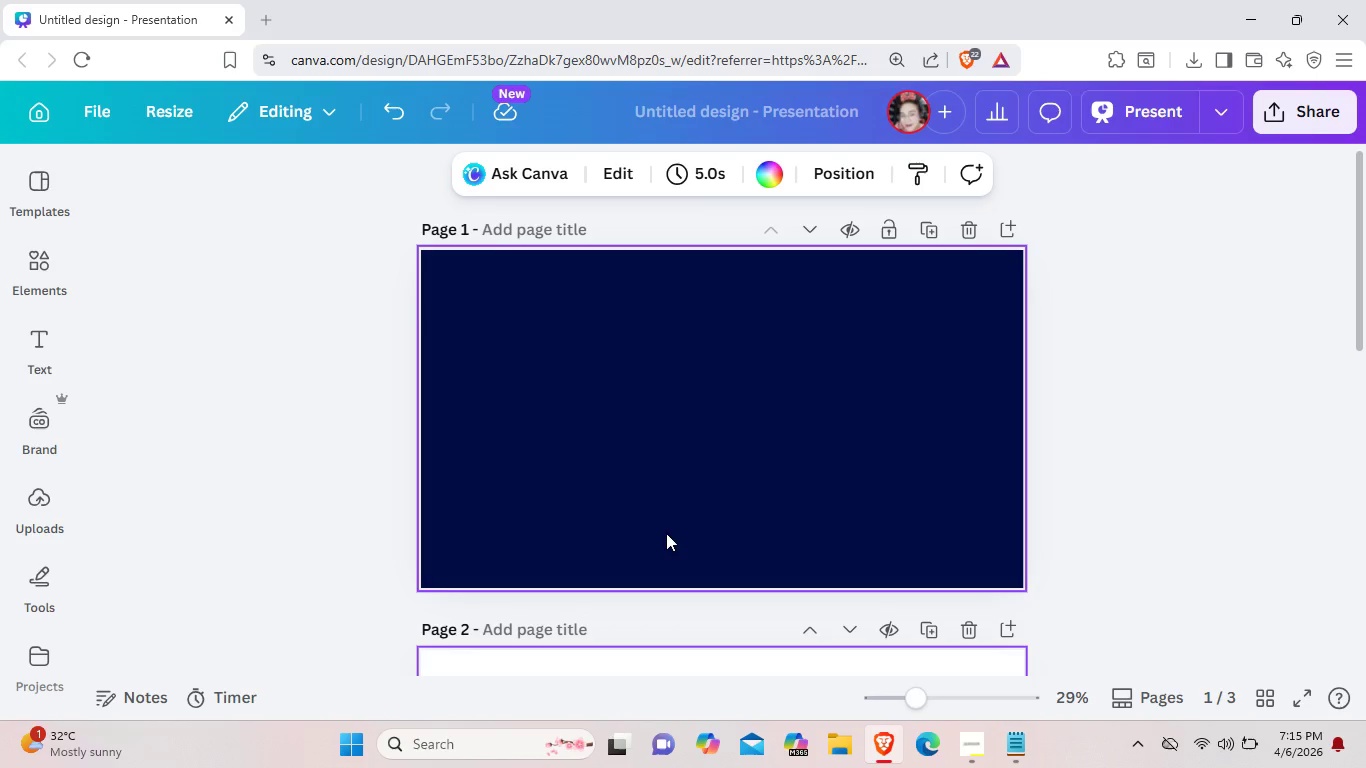 
wait(5.43)
 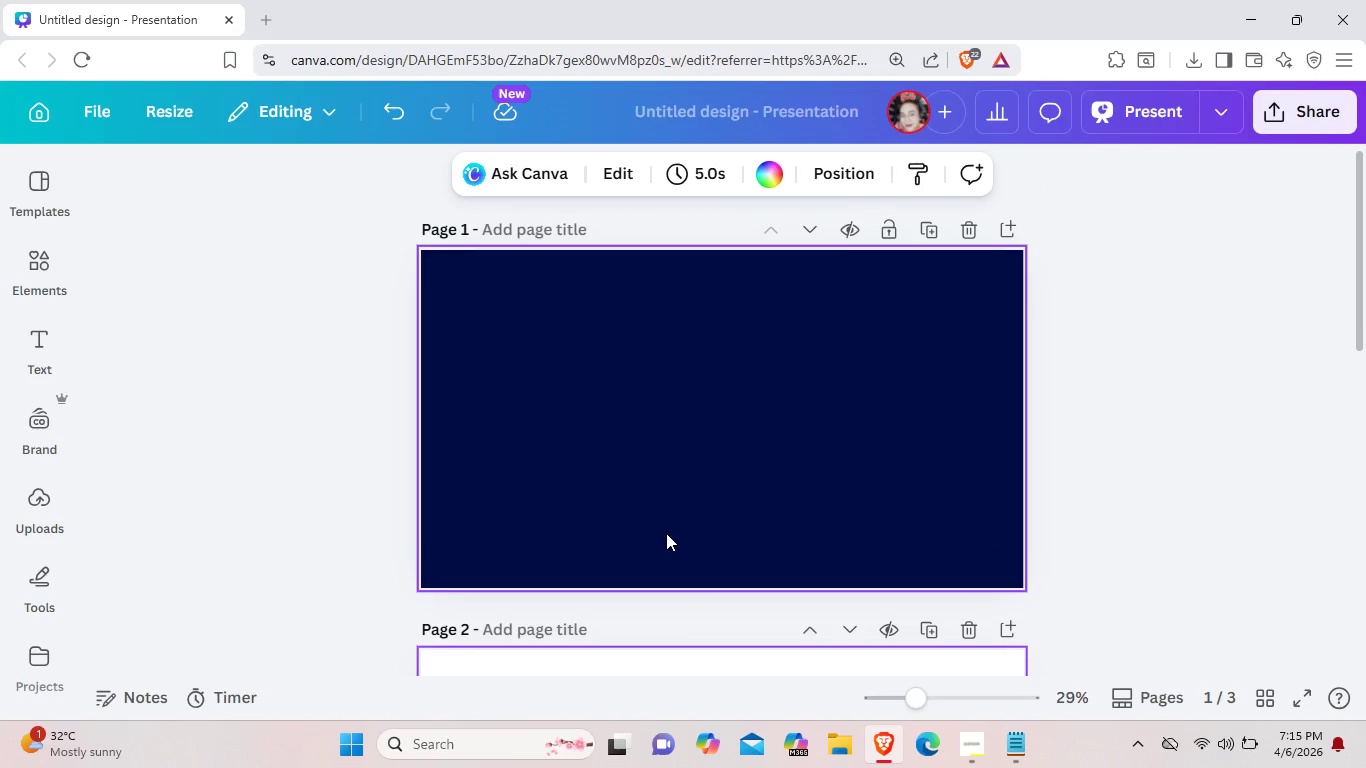 
left_click([40, 261])
 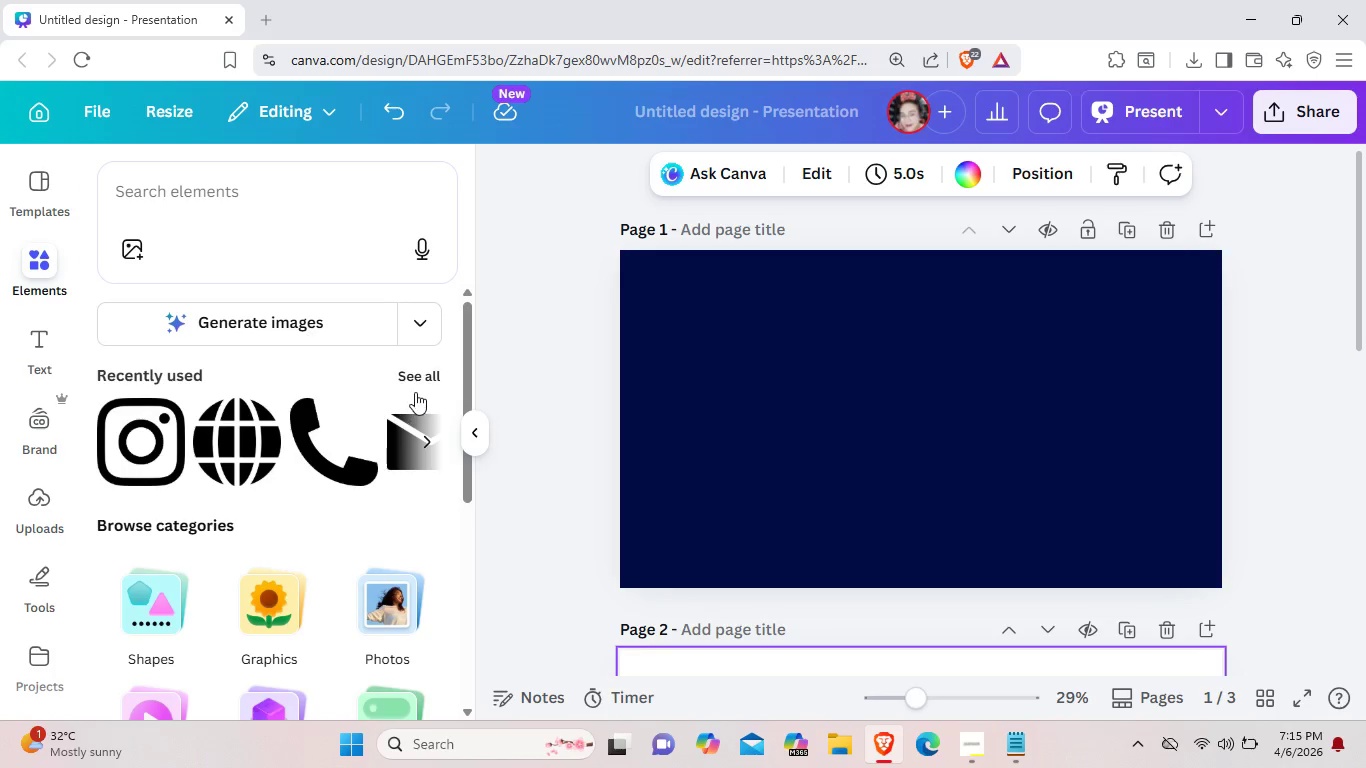 
left_click([421, 384])
 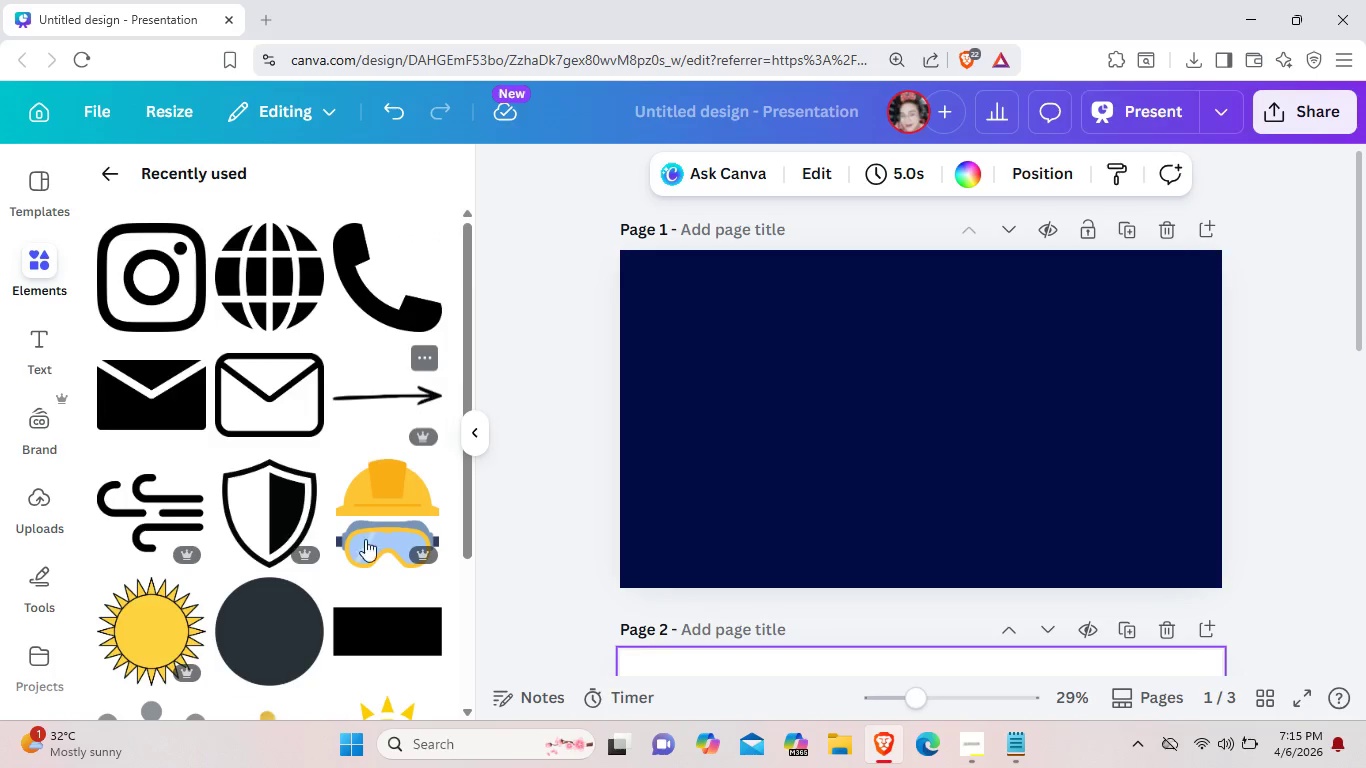 
left_click([370, 626])
 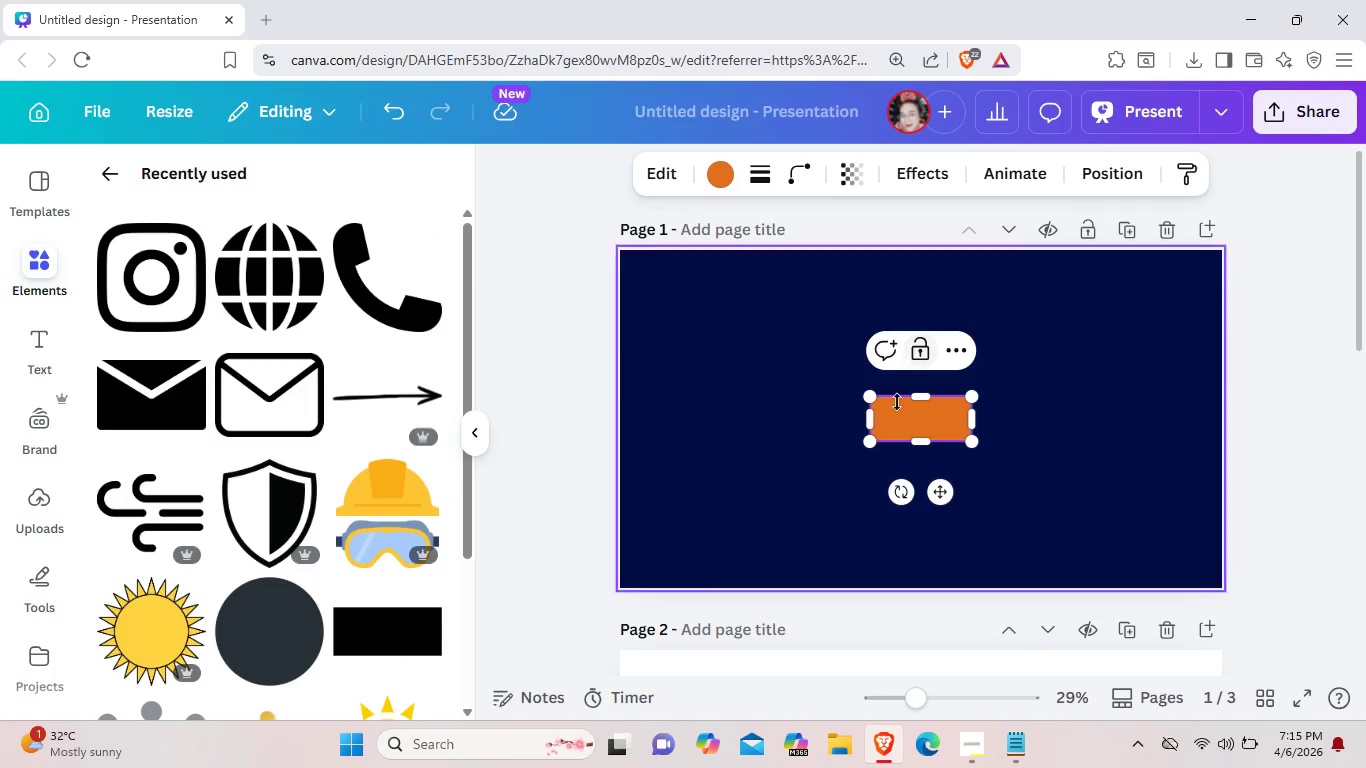 
left_click_drag(start_coordinate=[901, 506], to_coordinate=[929, 370])
 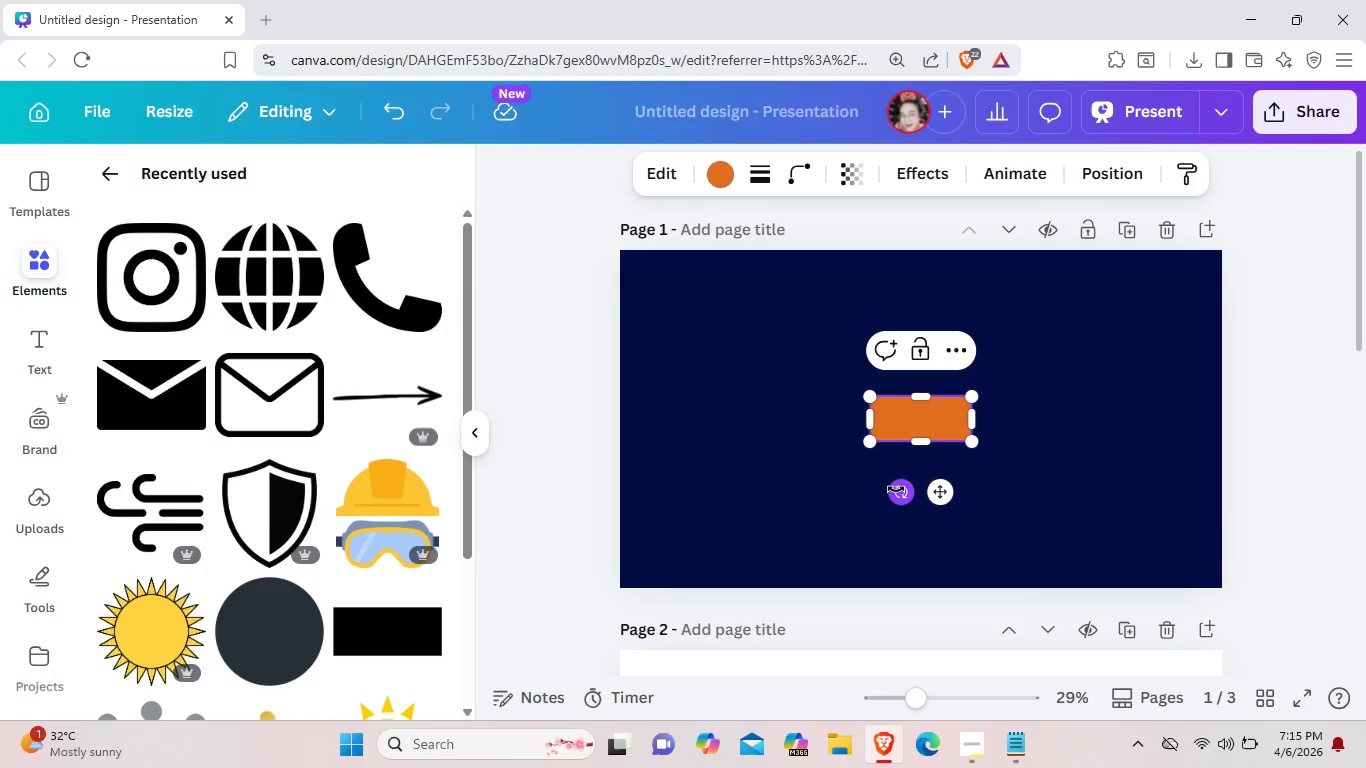 
left_click_drag(start_coordinate=[896, 489], to_coordinate=[865, 393])
 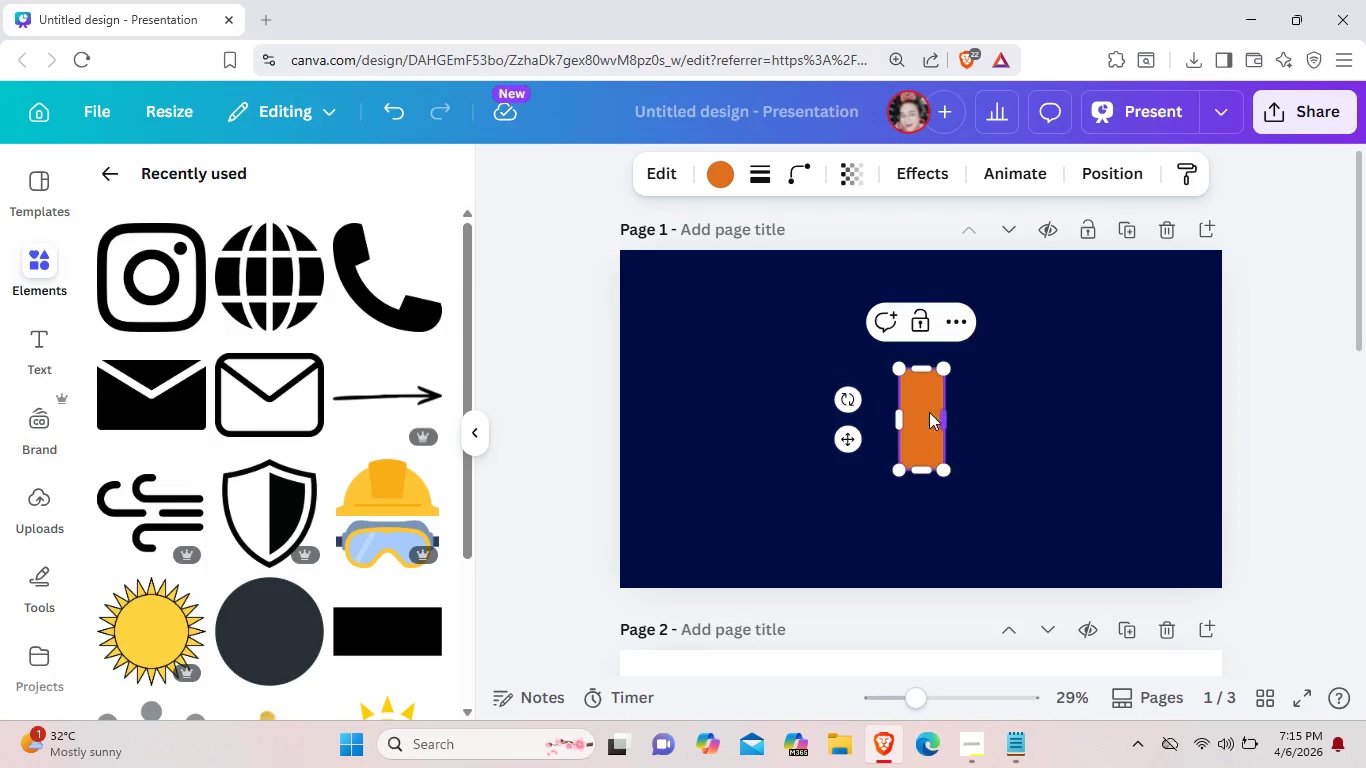 
left_click_drag(start_coordinate=[935, 413], to_coordinate=[831, 393])
 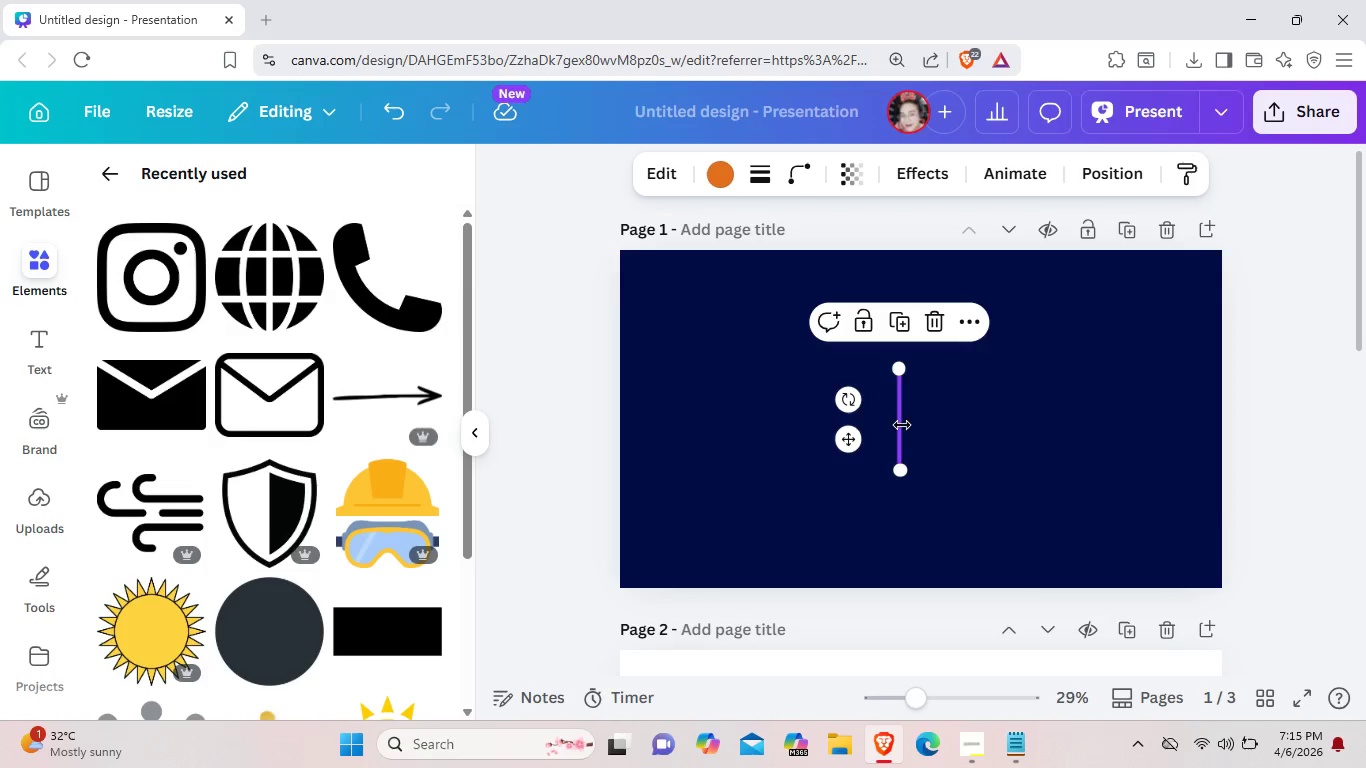 
key(Control+ControlLeft)
 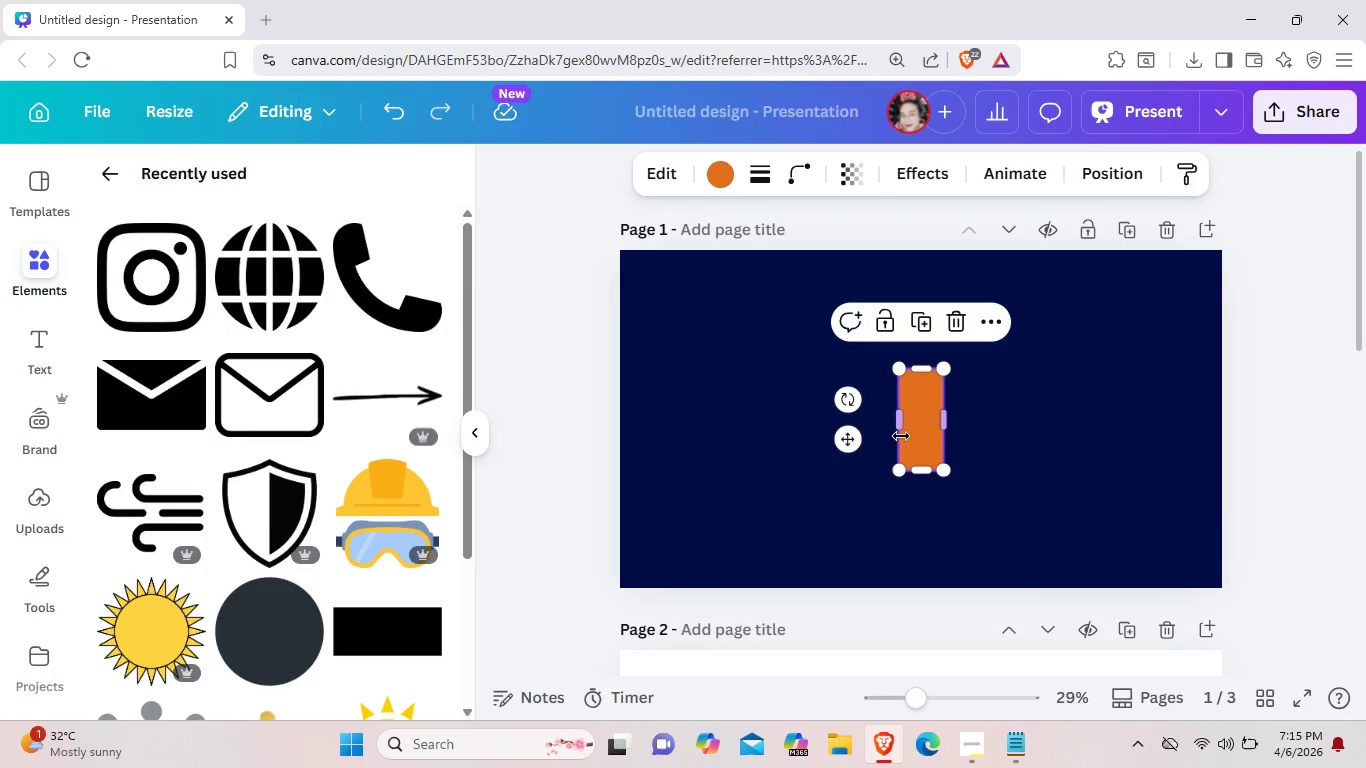 
key(Control+Z)
 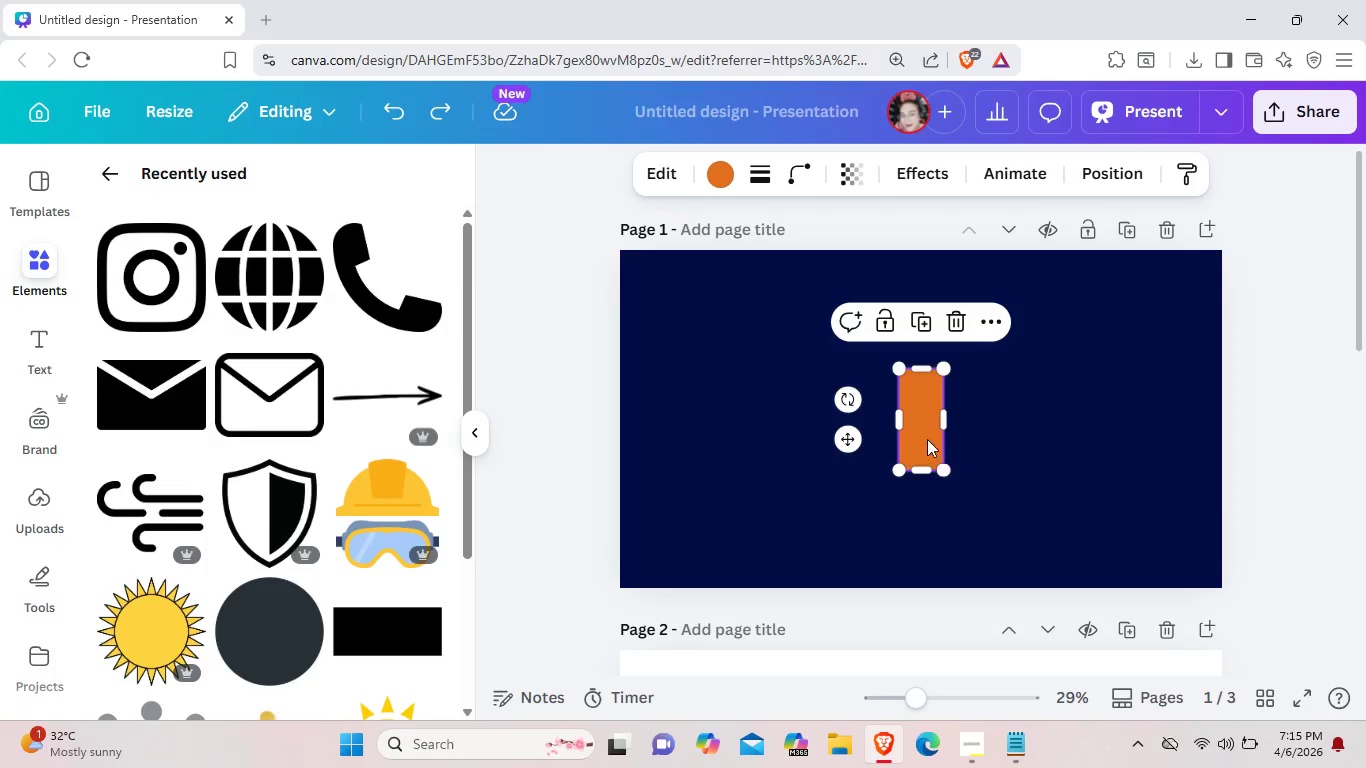 
left_click_drag(start_coordinate=[927, 440], to_coordinate=[671, 348])
 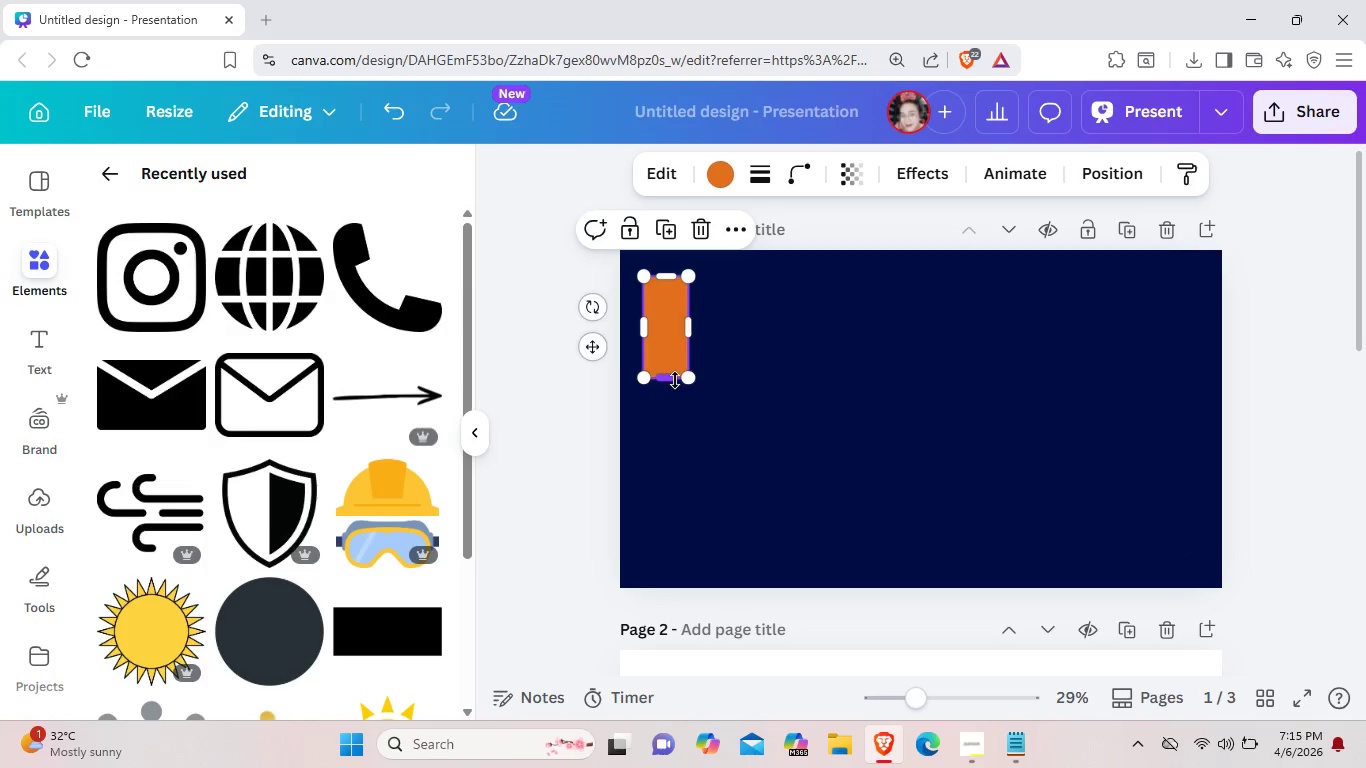 
left_click_drag(start_coordinate=[675, 380], to_coordinate=[680, 581])
 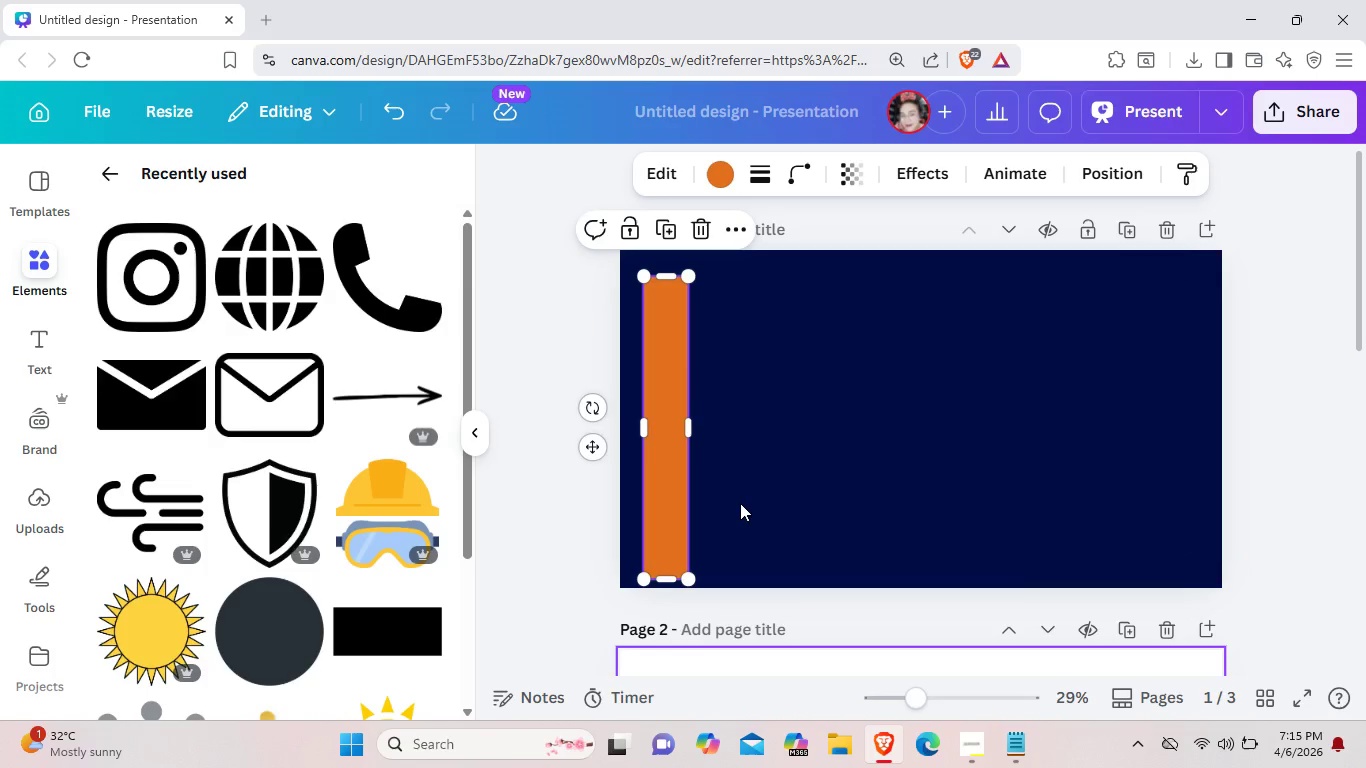 
left_click_drag(start_coordinate=[690, 425], to_coordinate=[724, 418])
 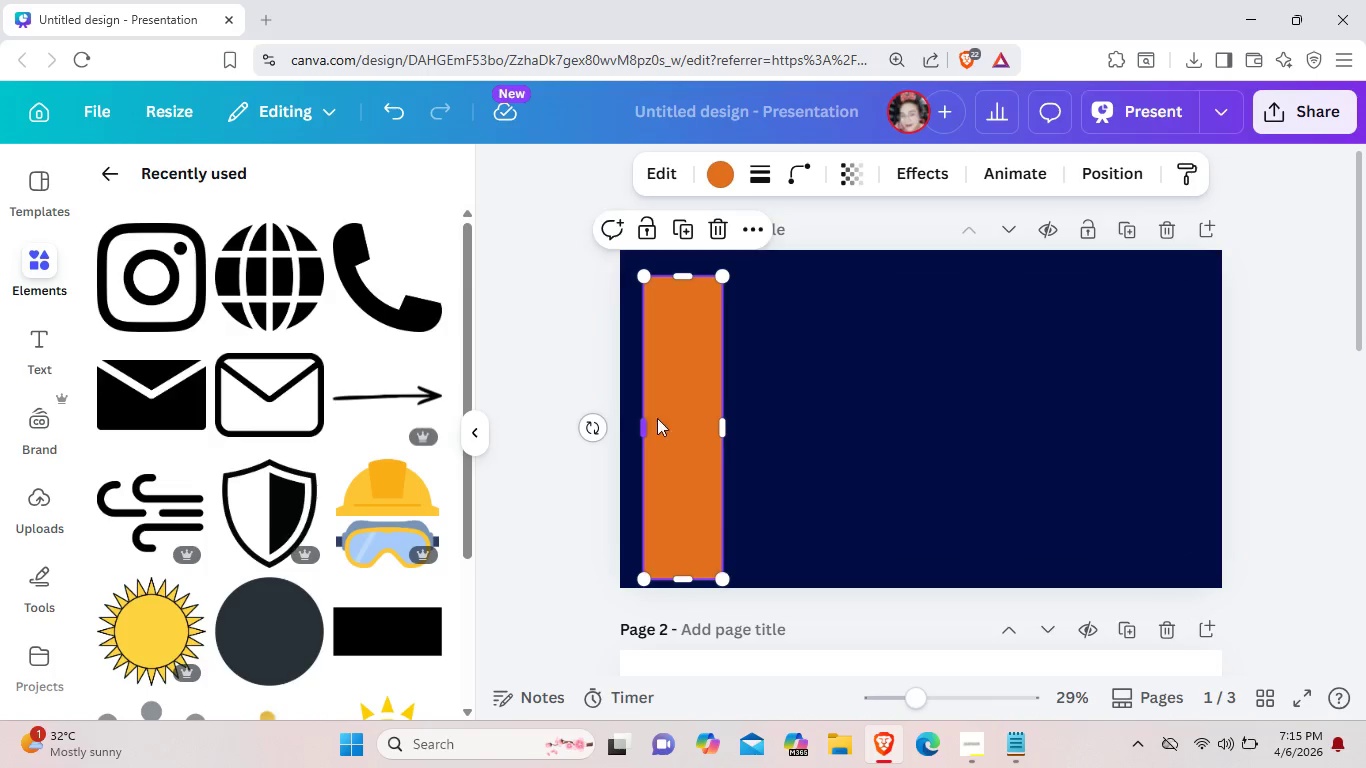 
left_click_drag(start_coordinate=[671, 420], to_coordinate=[648, 414])
 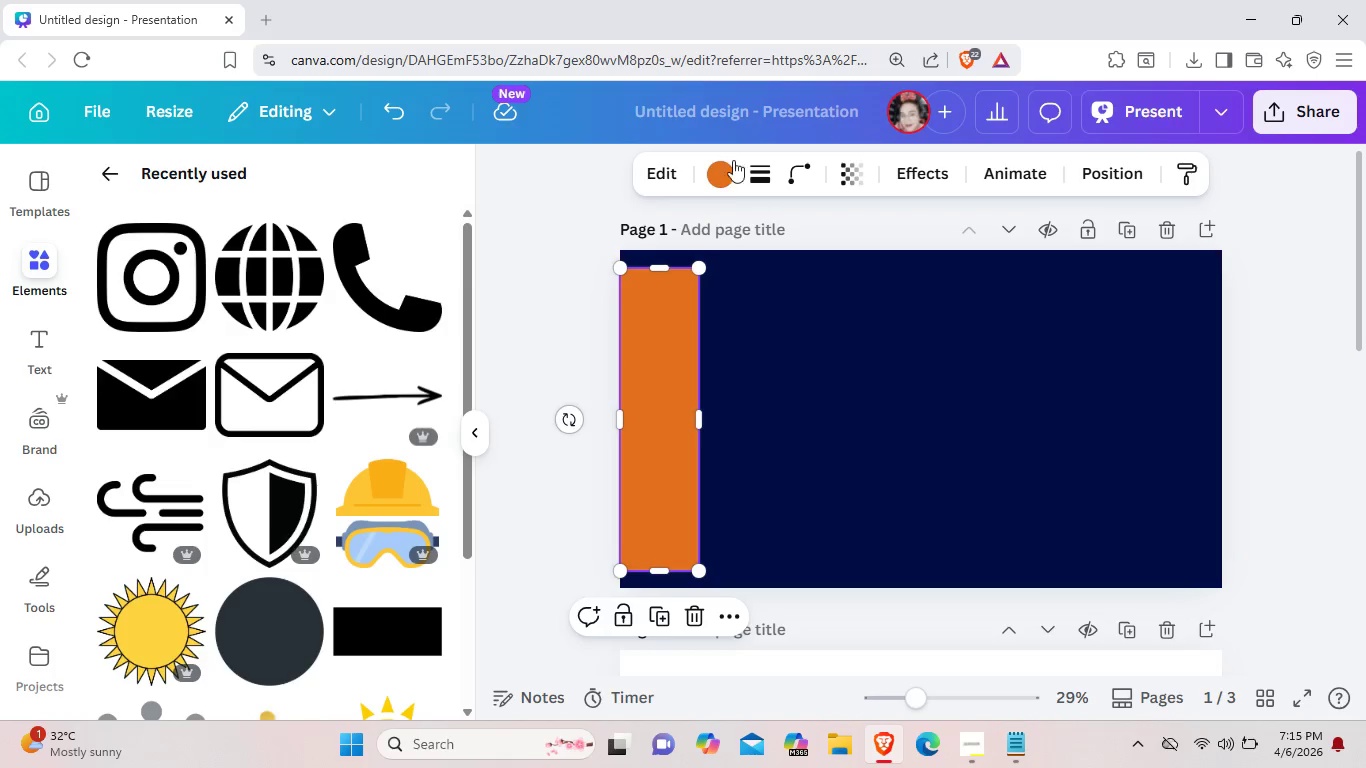 
left_click([732, 169])
 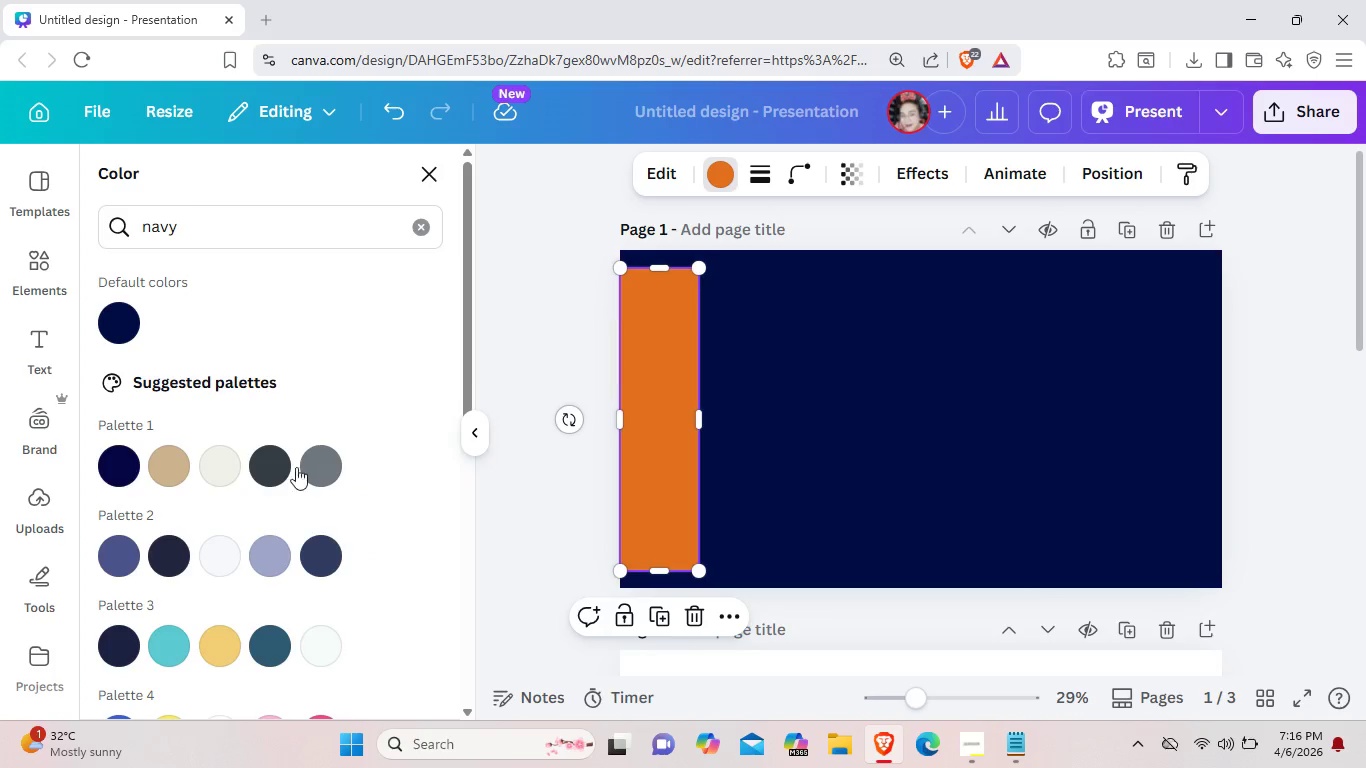 
left_click([273, 547])
 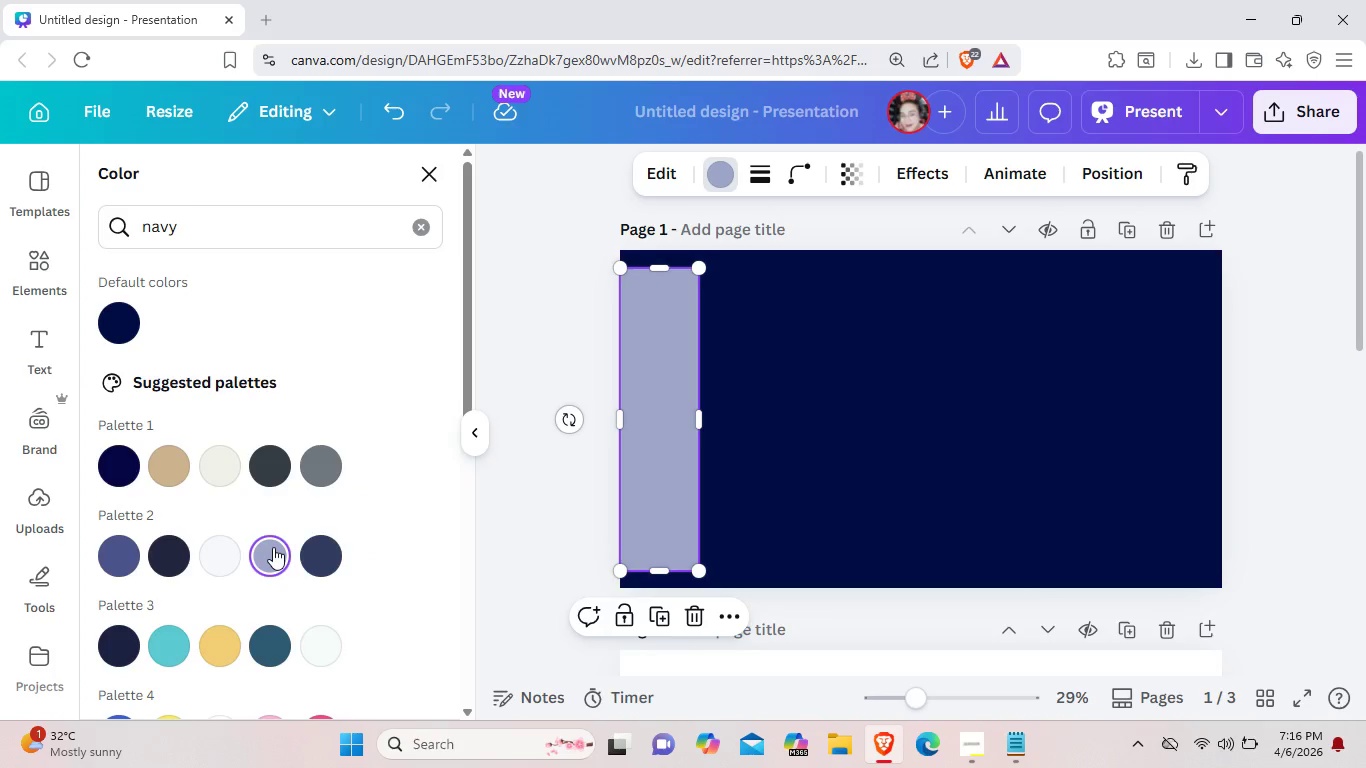 
left_click([227, 463])
 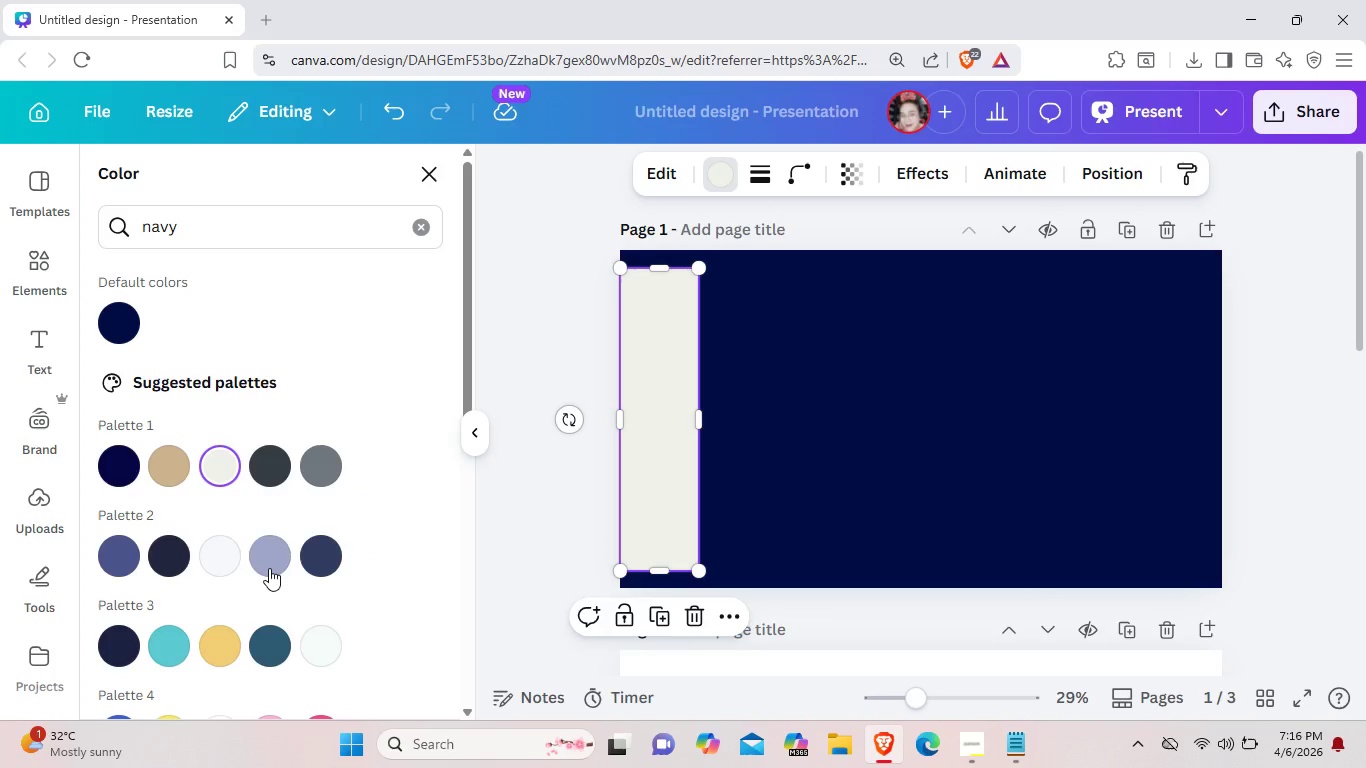 
left_click([270, 571])
 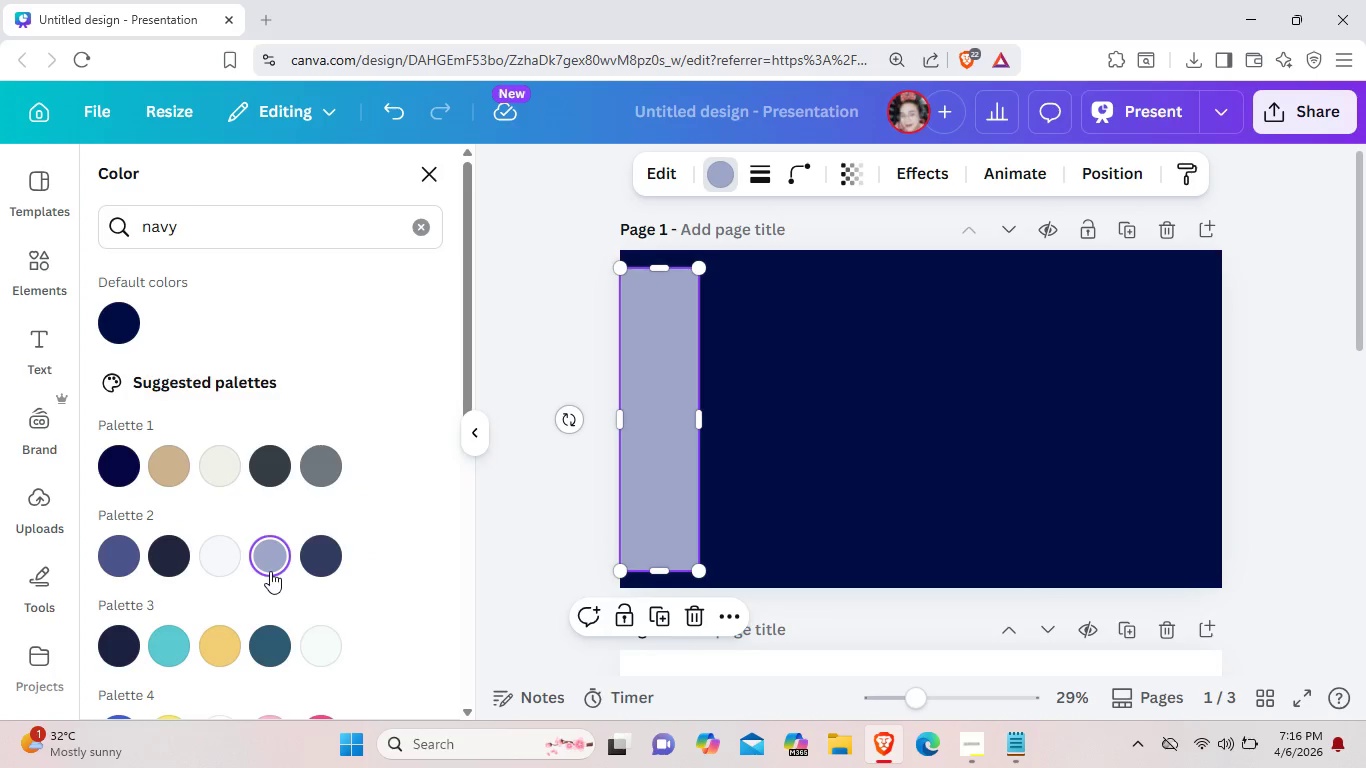 
scroll: coordinate [270, 571], scroll_direction: down, amount: 1.0
 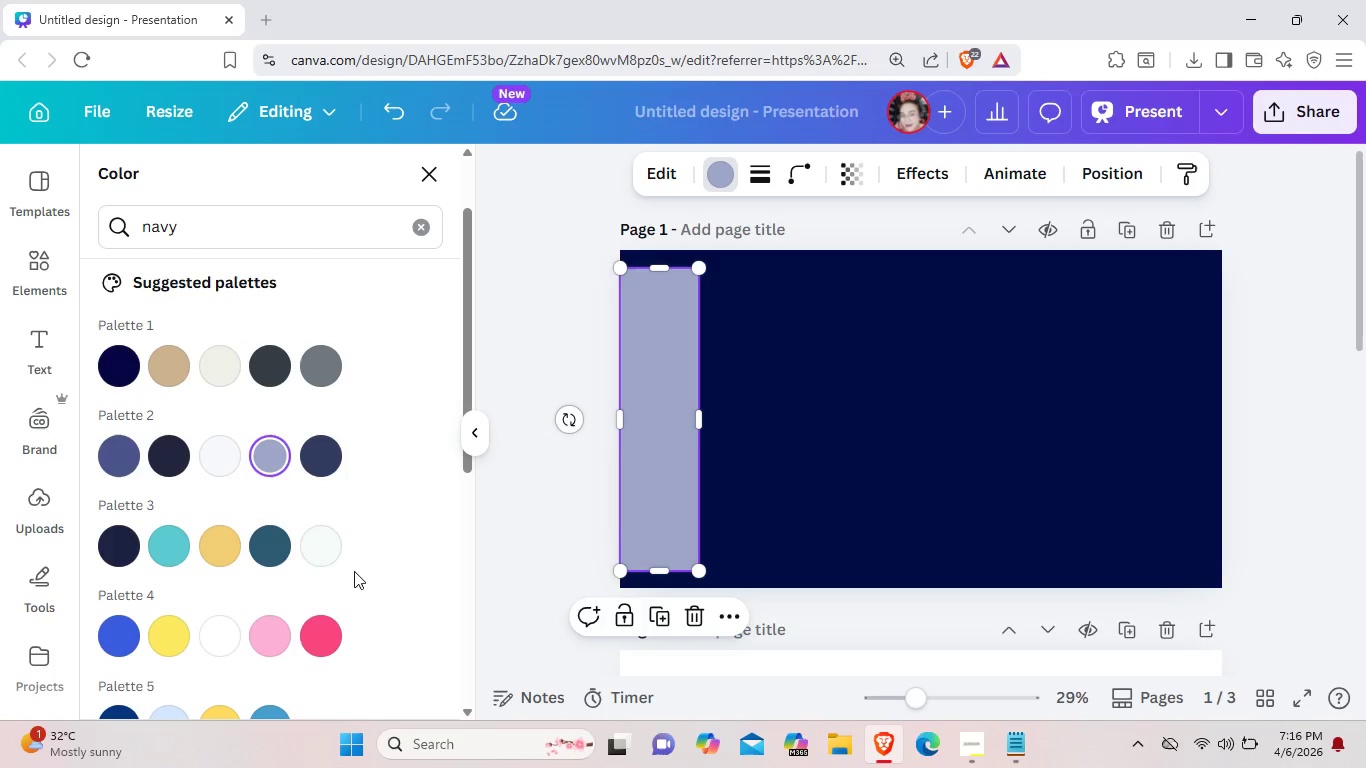 
left_click([314, 553])
 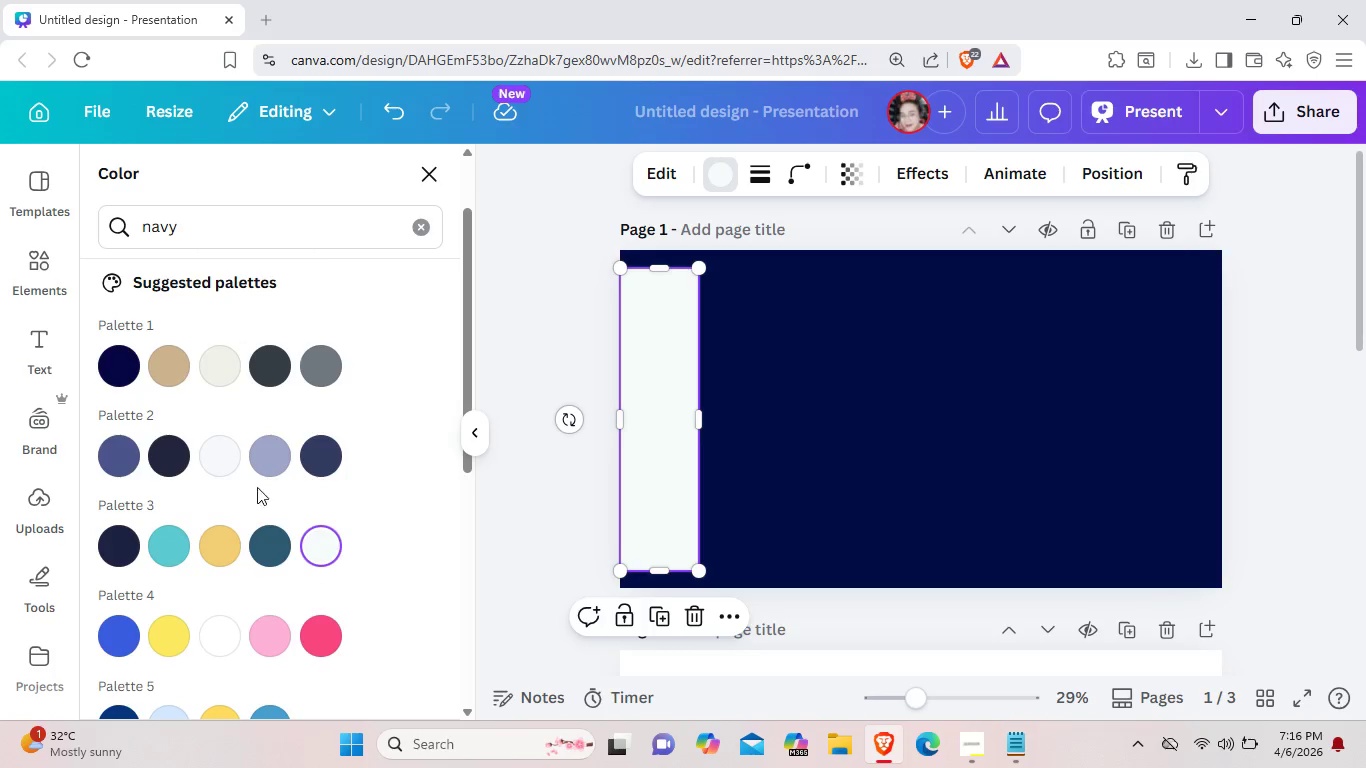 
left_click([278, 462])
 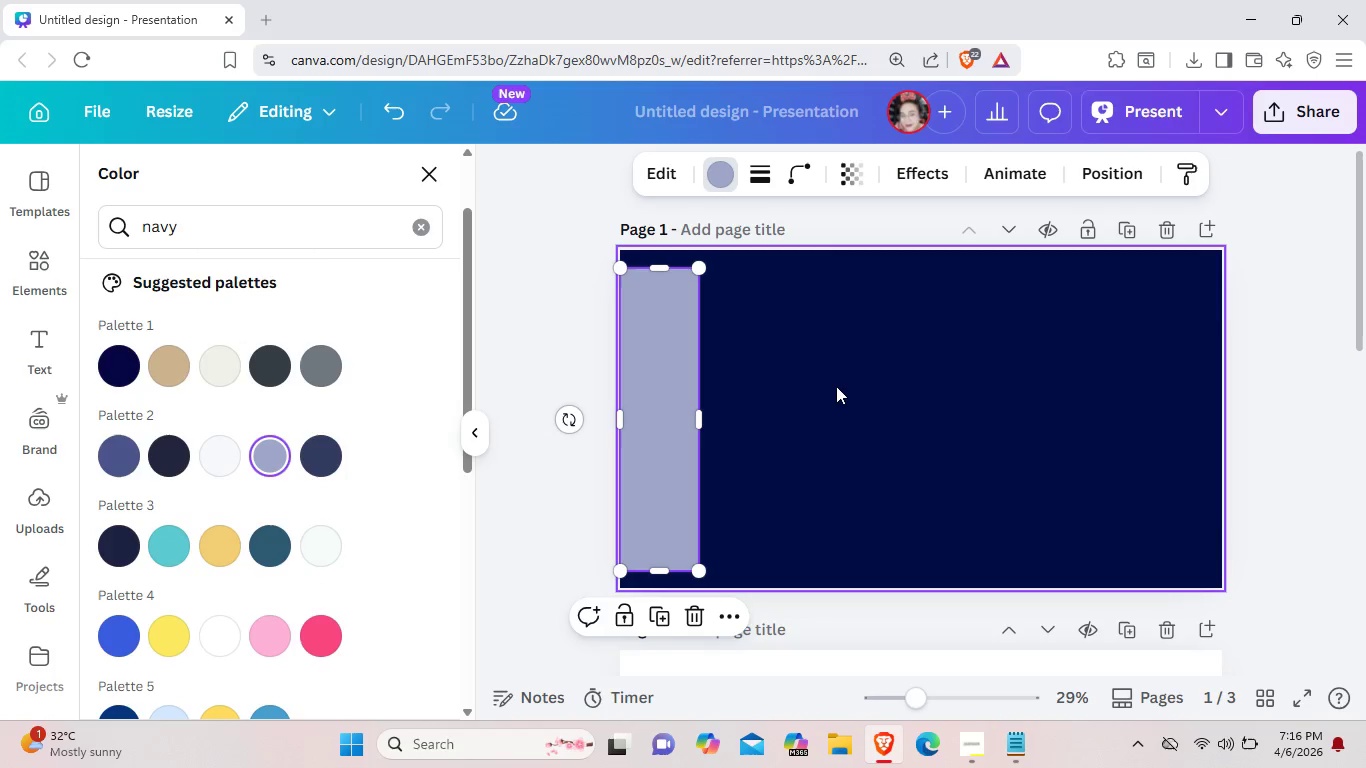 
left_click([836, 386])
 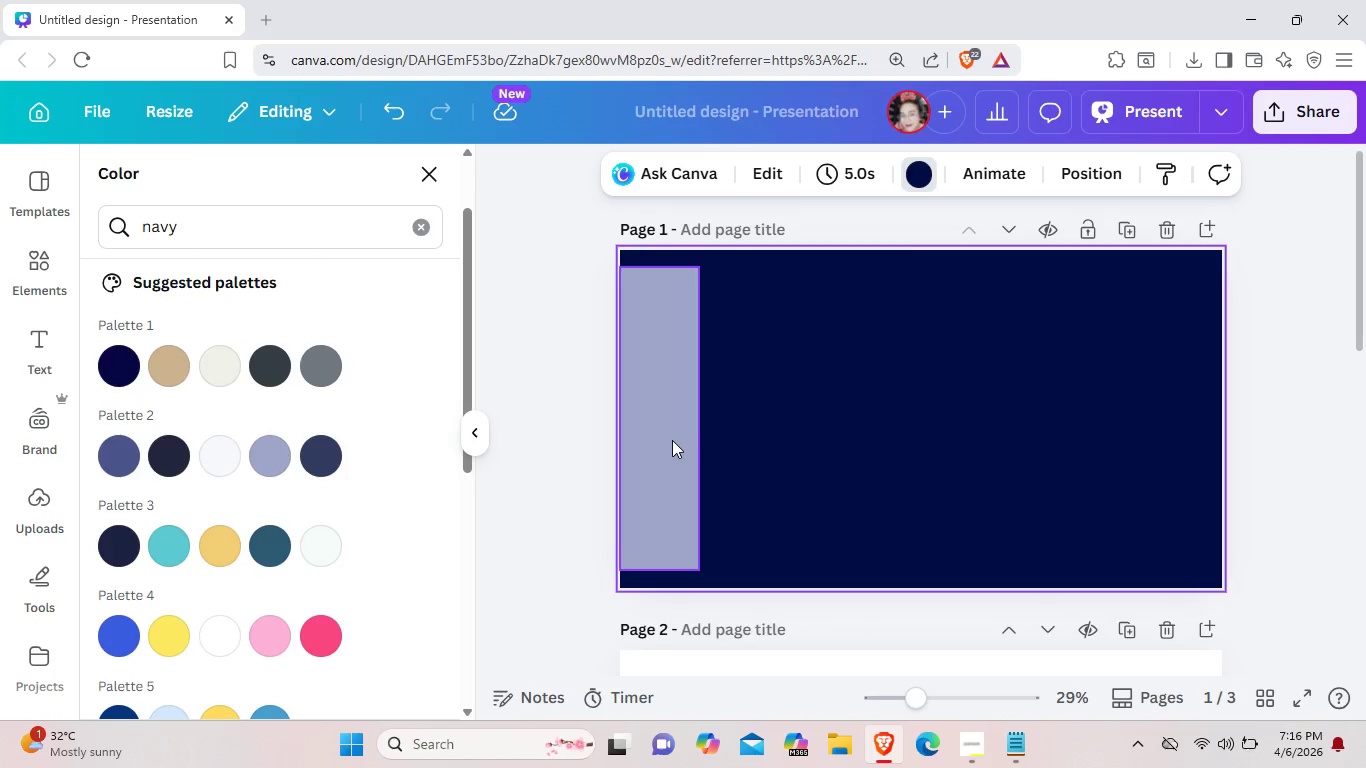 
left_click([672, 440])
 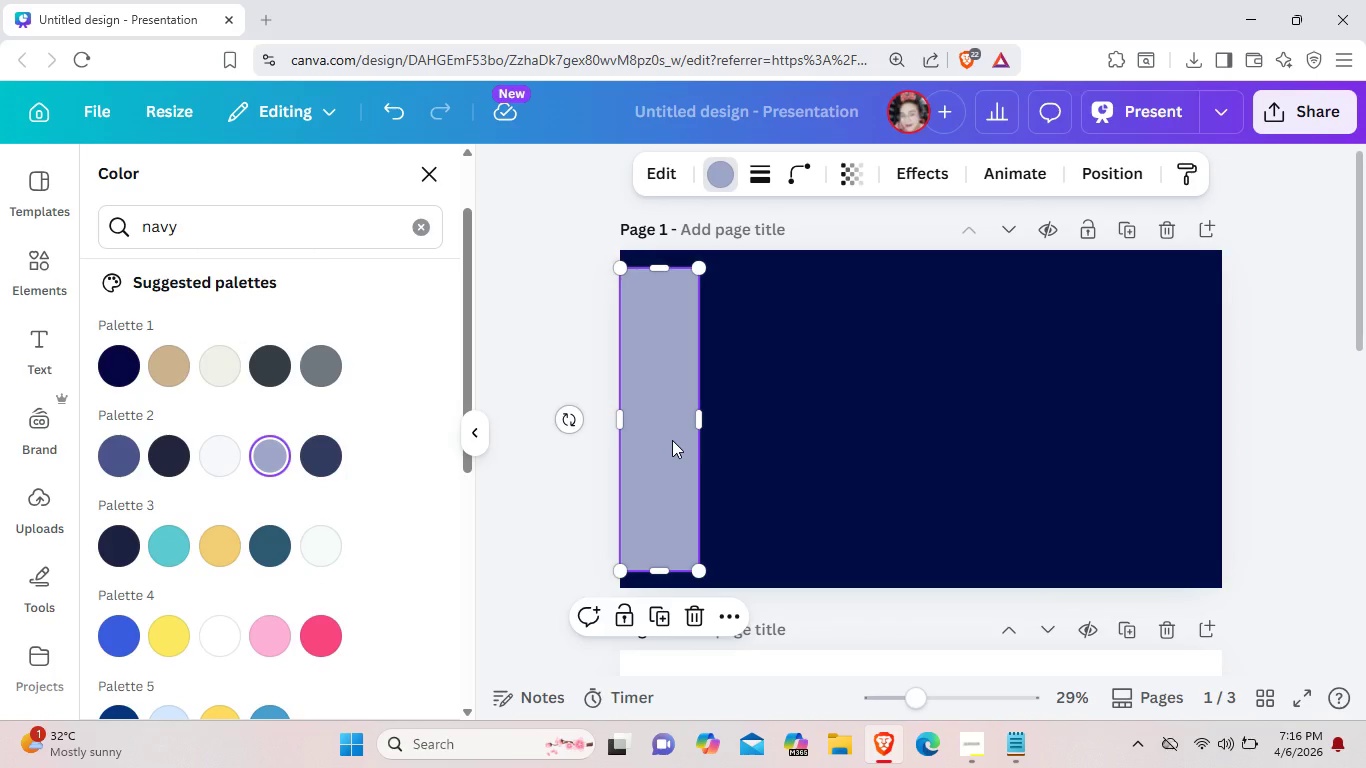 
key(Control+ControlLeft)
 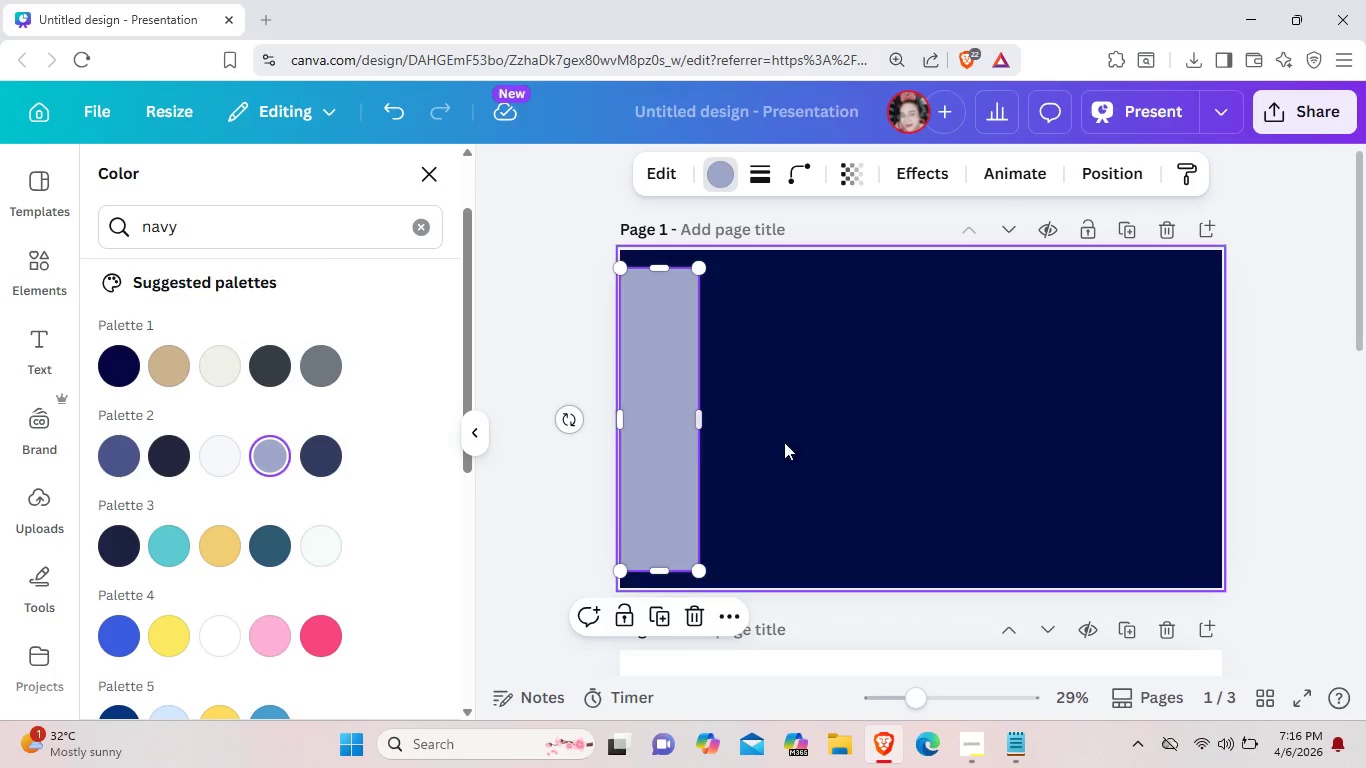 
key(Control+C)
 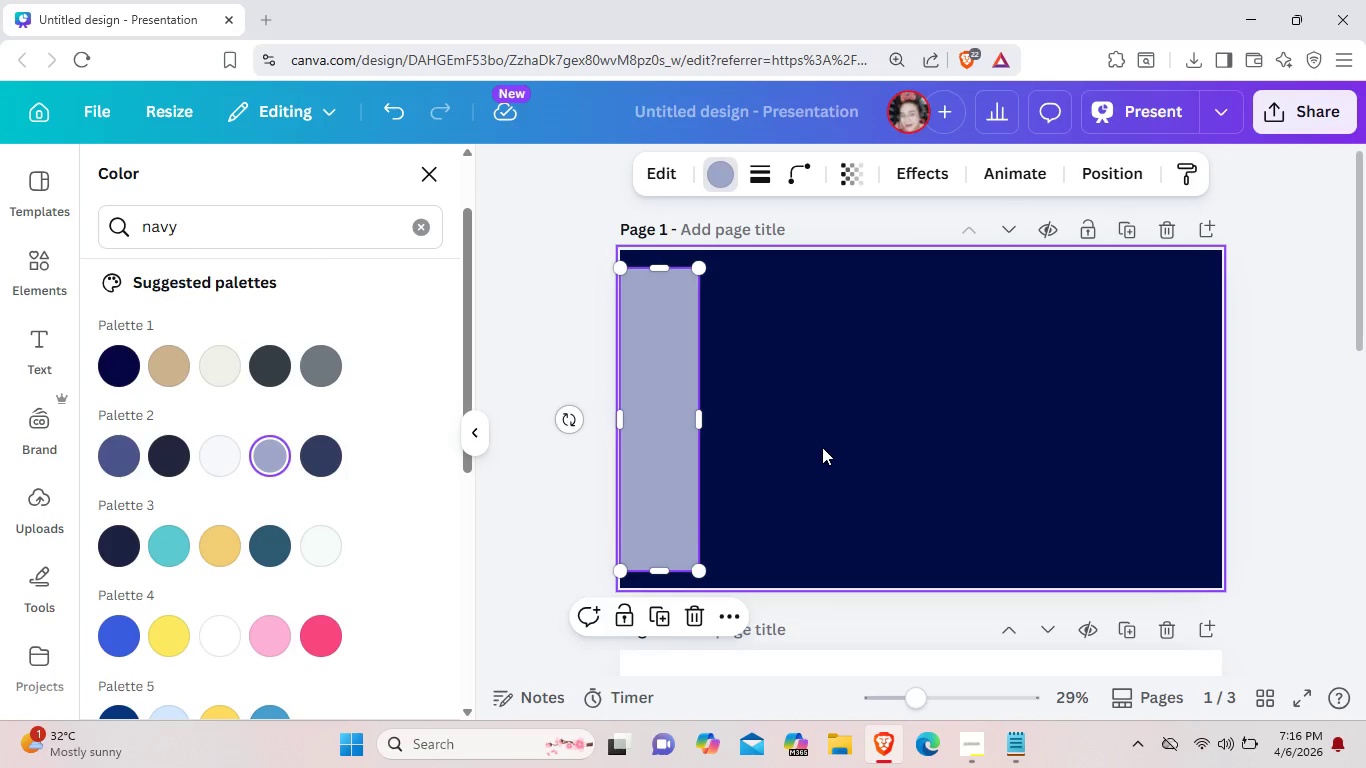 
left_click([822, 447])
 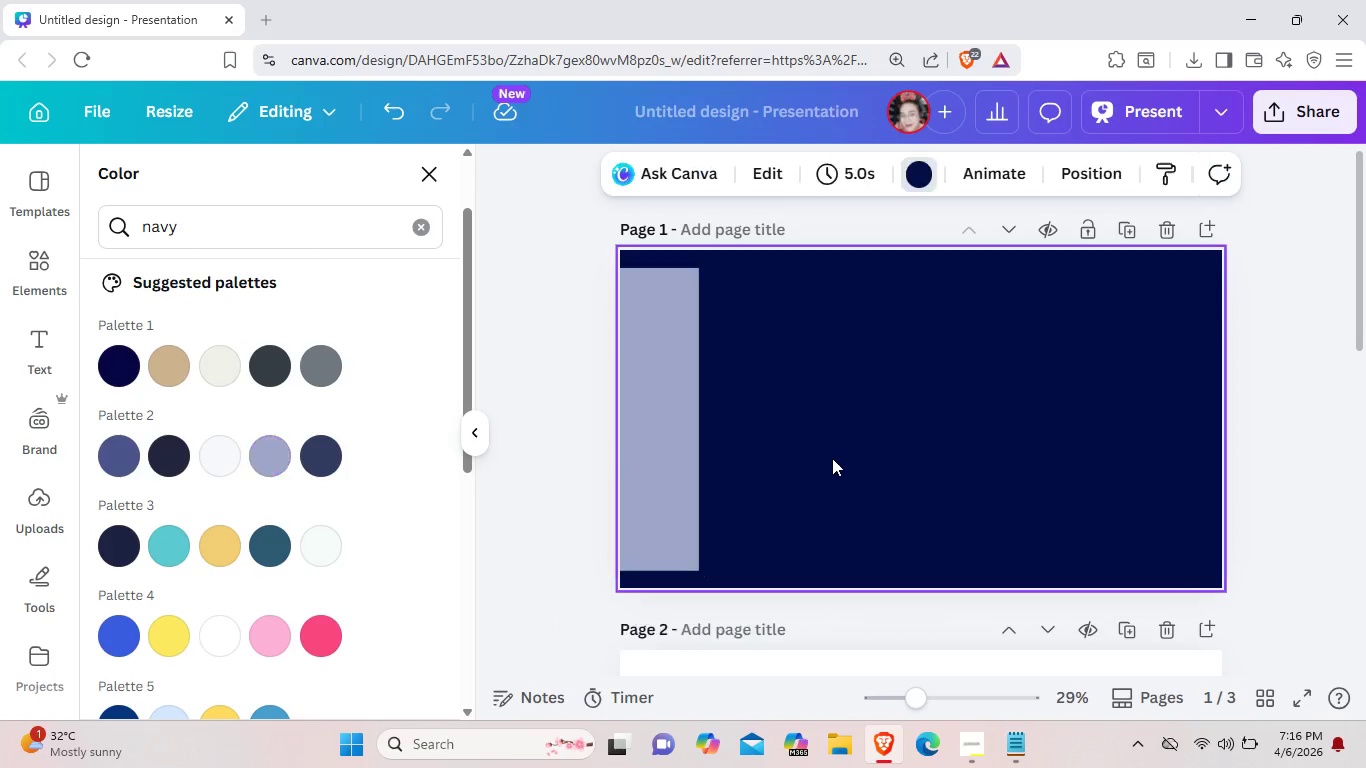 
key(Control+ControlLeft)
 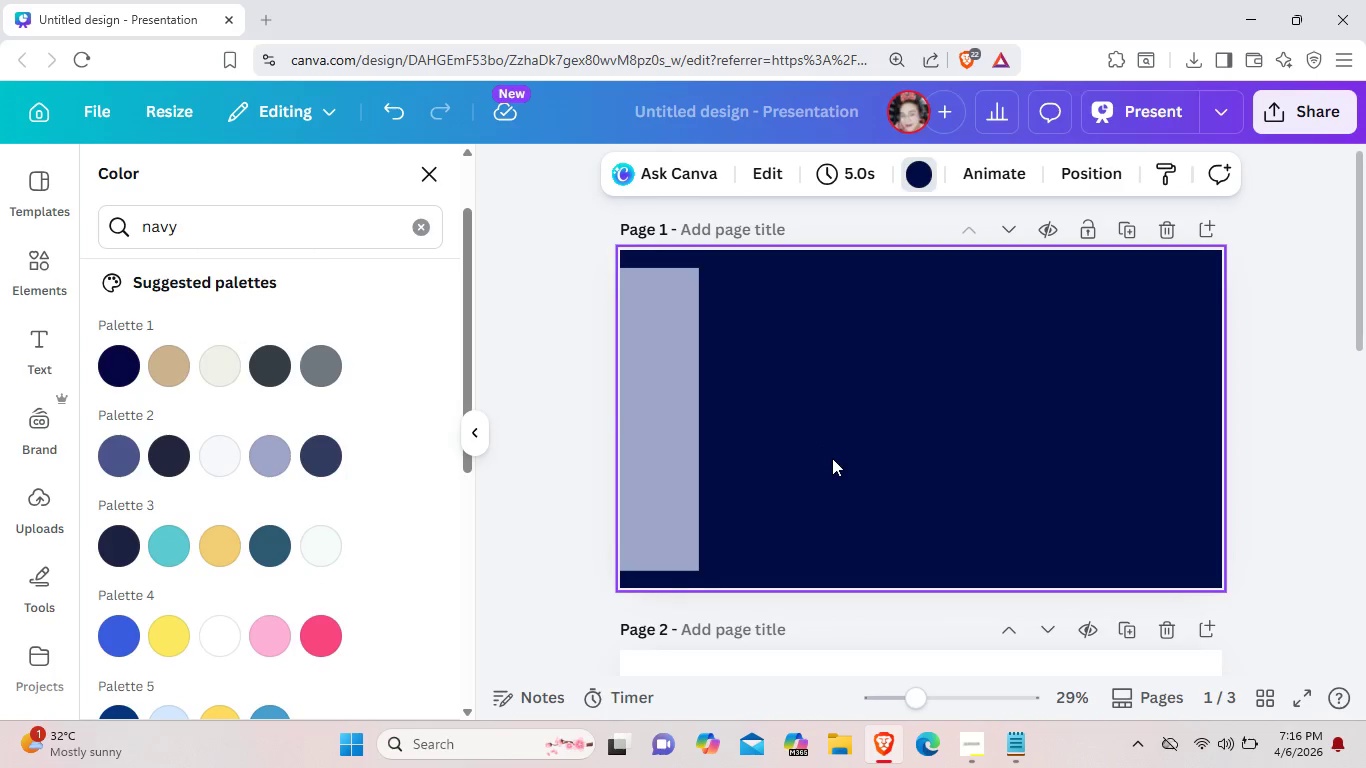 
key(Control+V)
 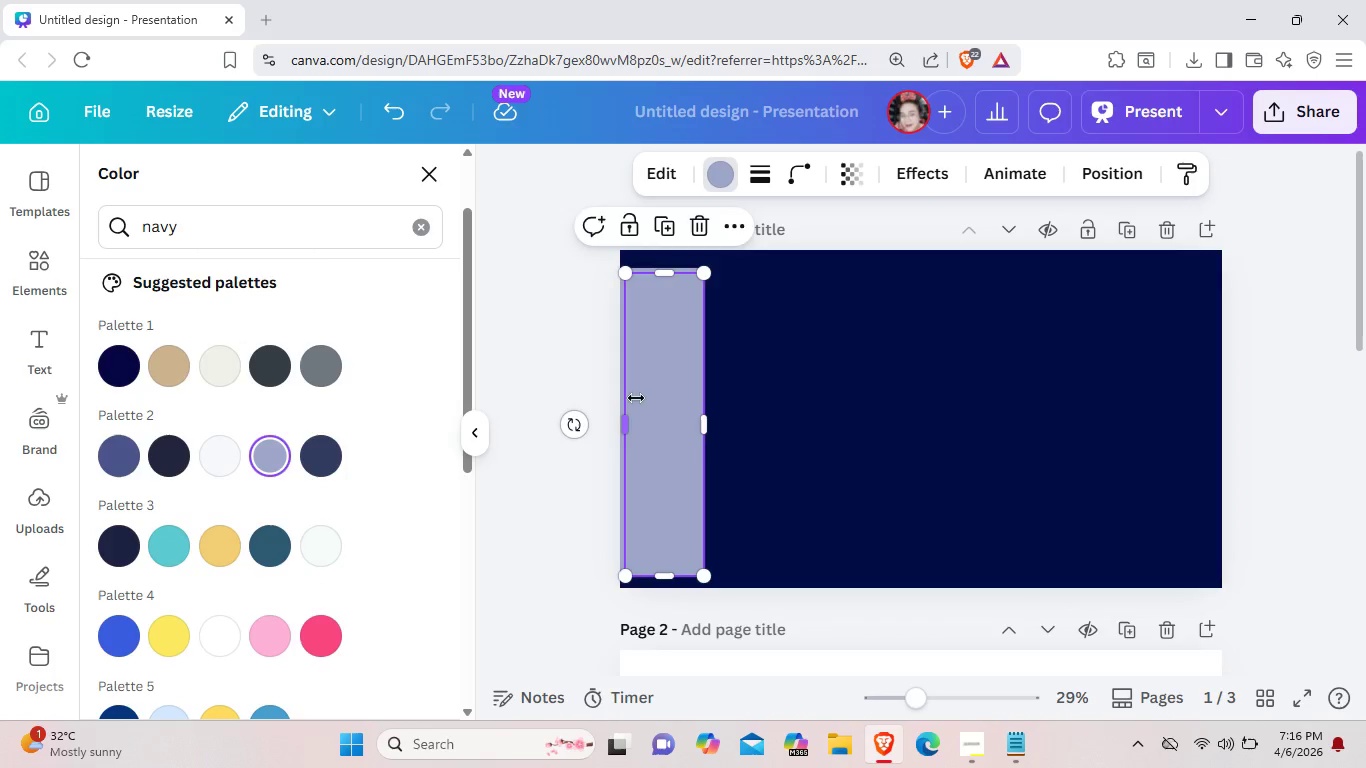 
left_click_drag(start_coordinate=[633, 398], to_coordinate=[766, 381])
 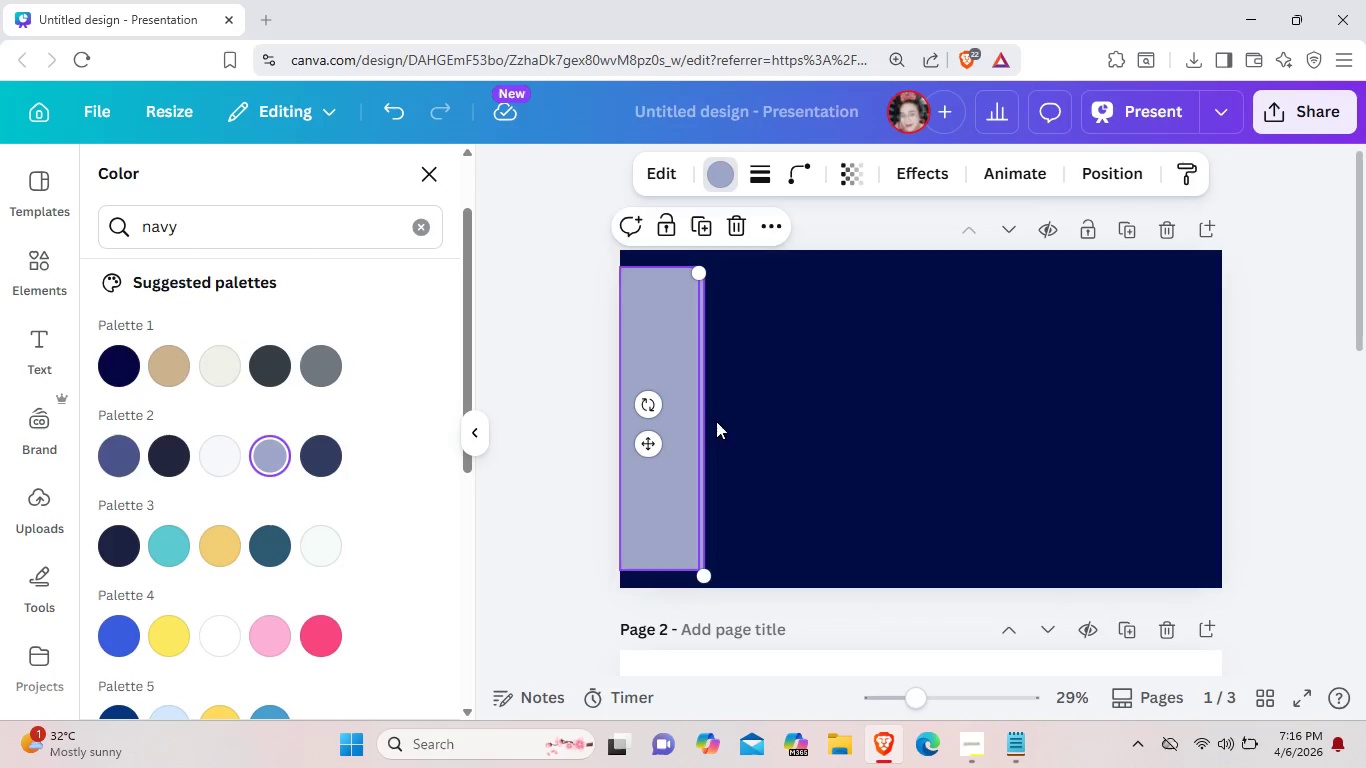 
key(Control+ControlLeft)
 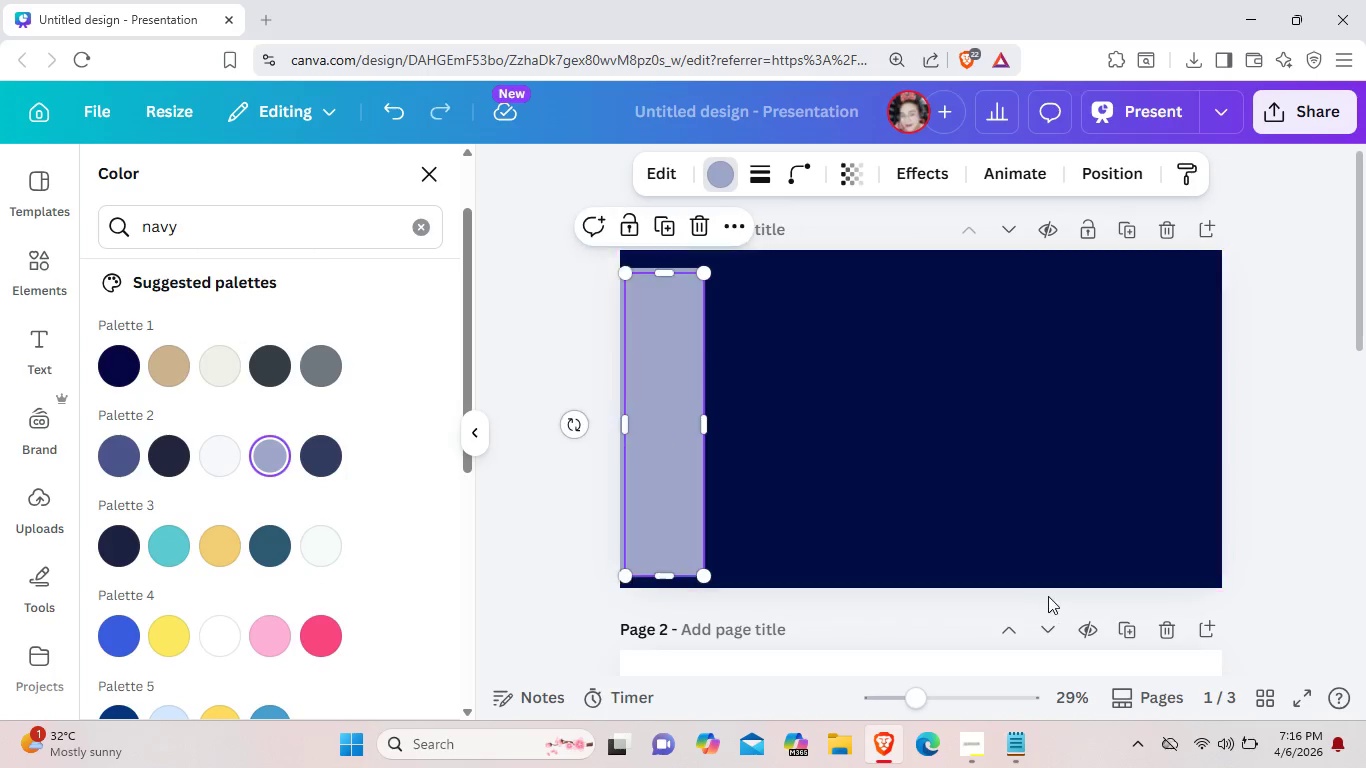 
key(Control+Z)
 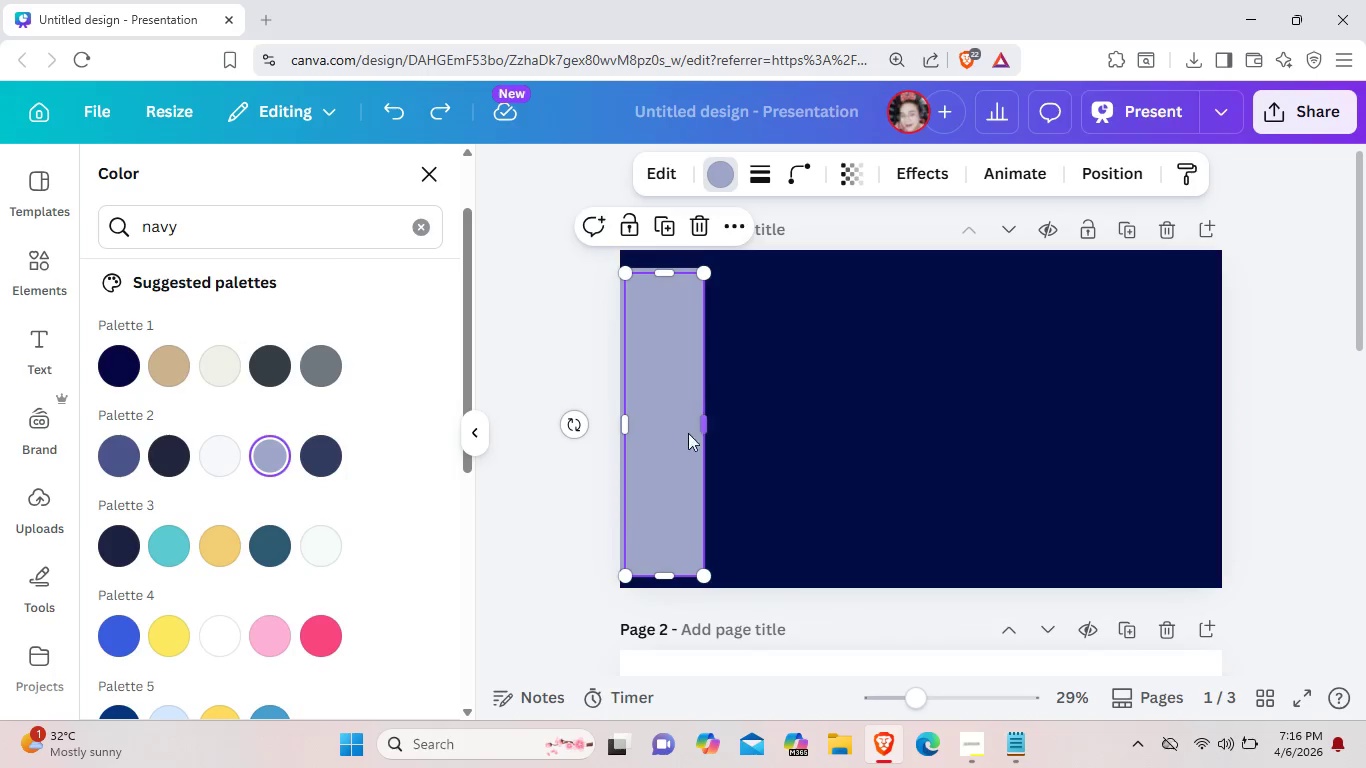 
left_click_drag(start_coordinate=[683, 433], to_coordinate=[770, 430])
 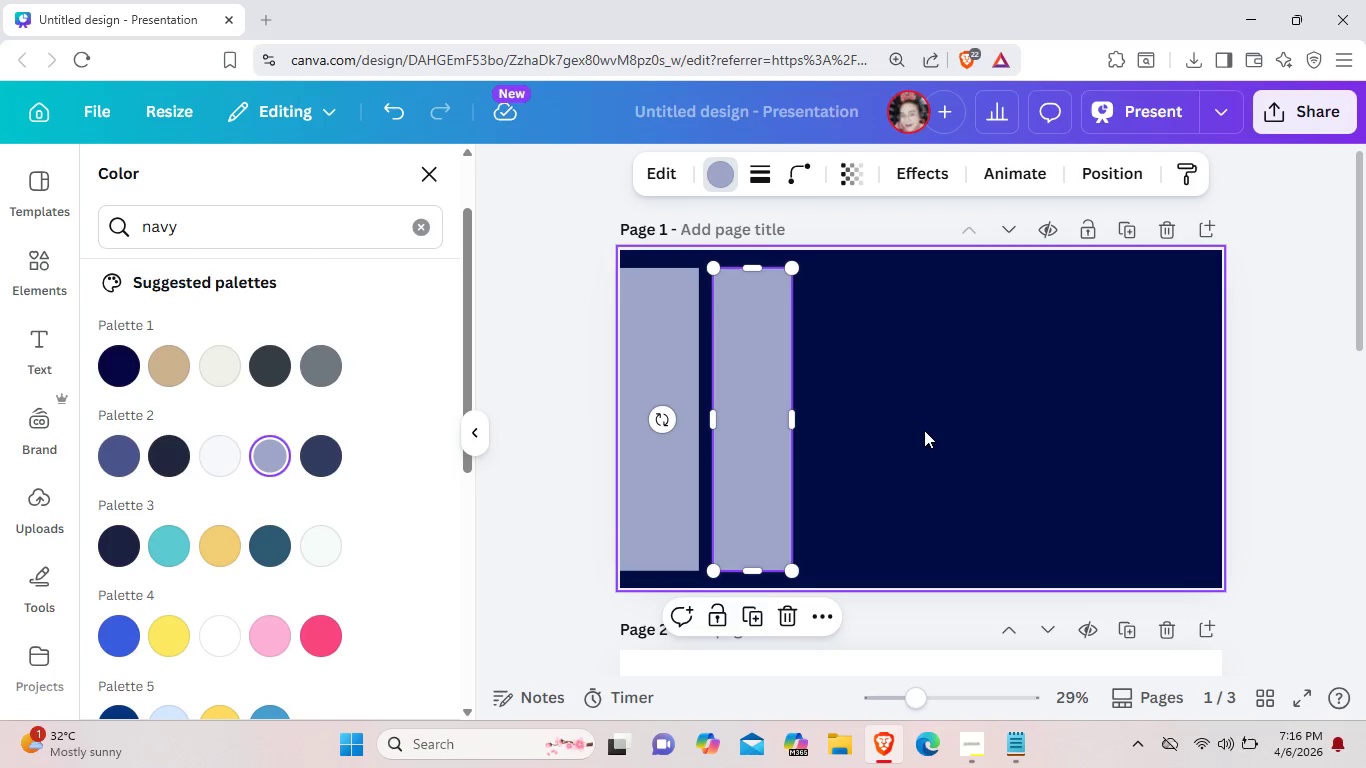 
left_click([924, 430])
 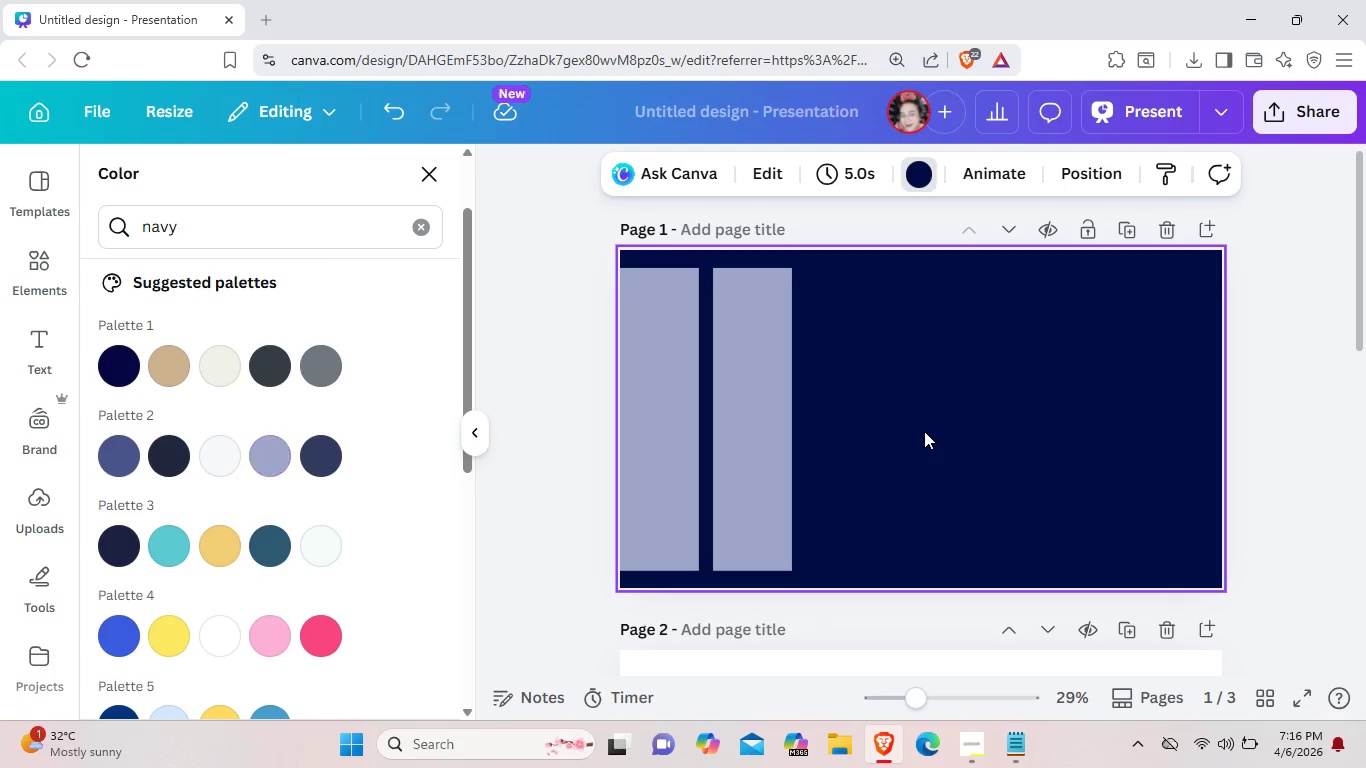 
key(Control+C)
 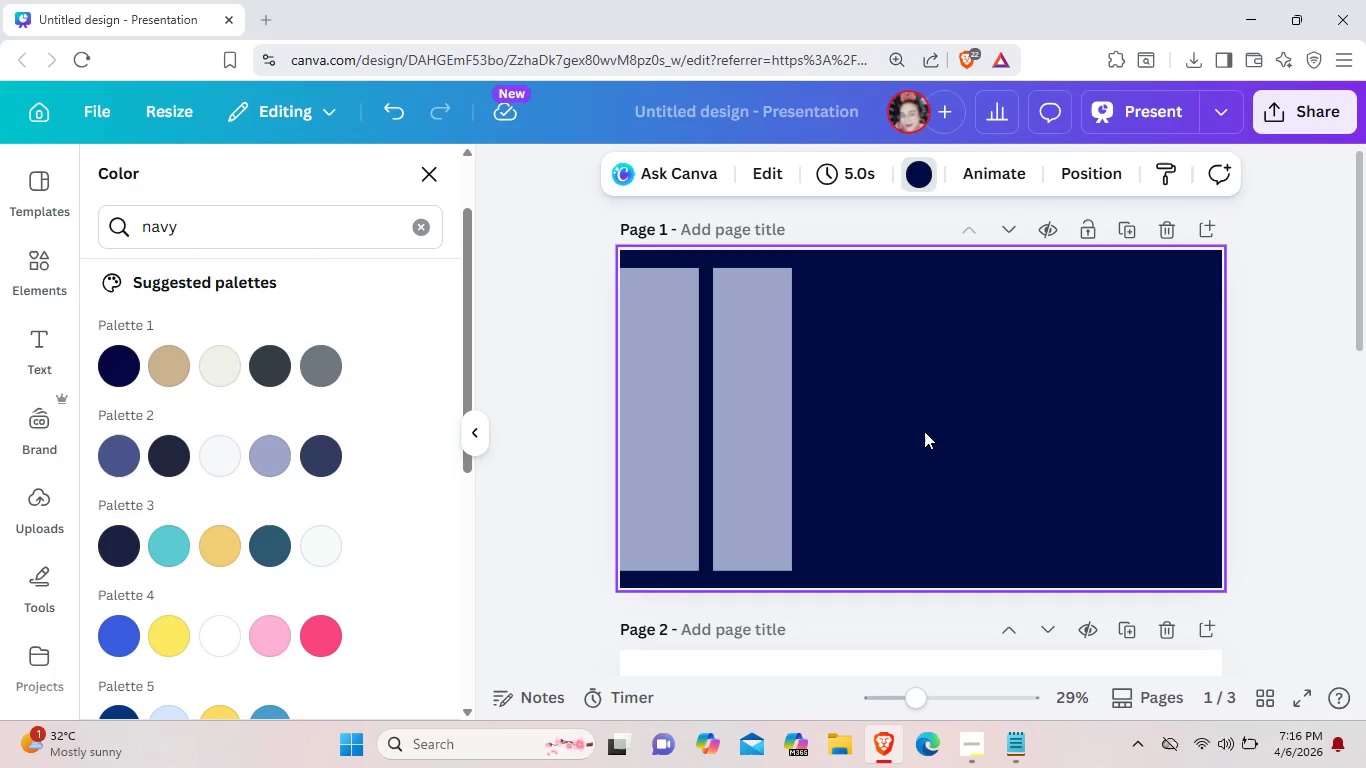 
key(Control+ControlLeft)
 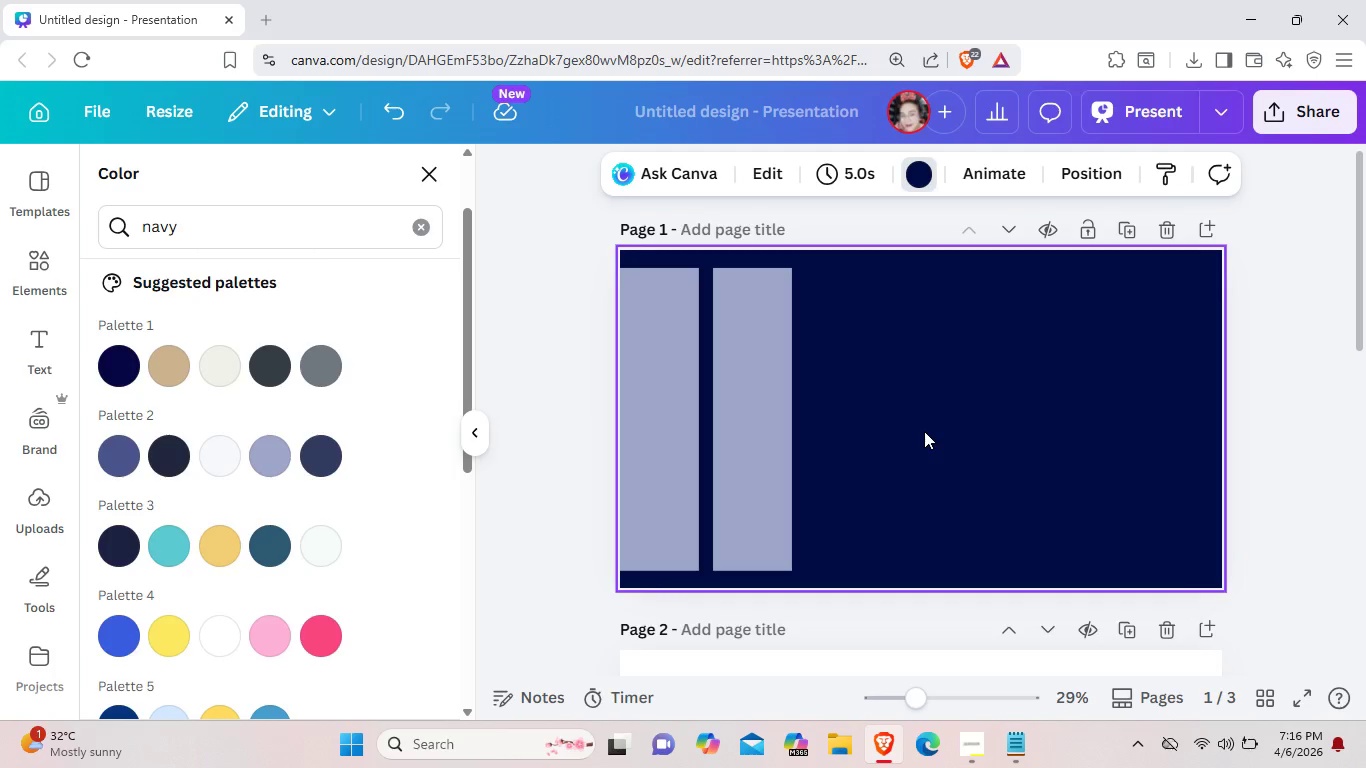 
key(Control+V)
 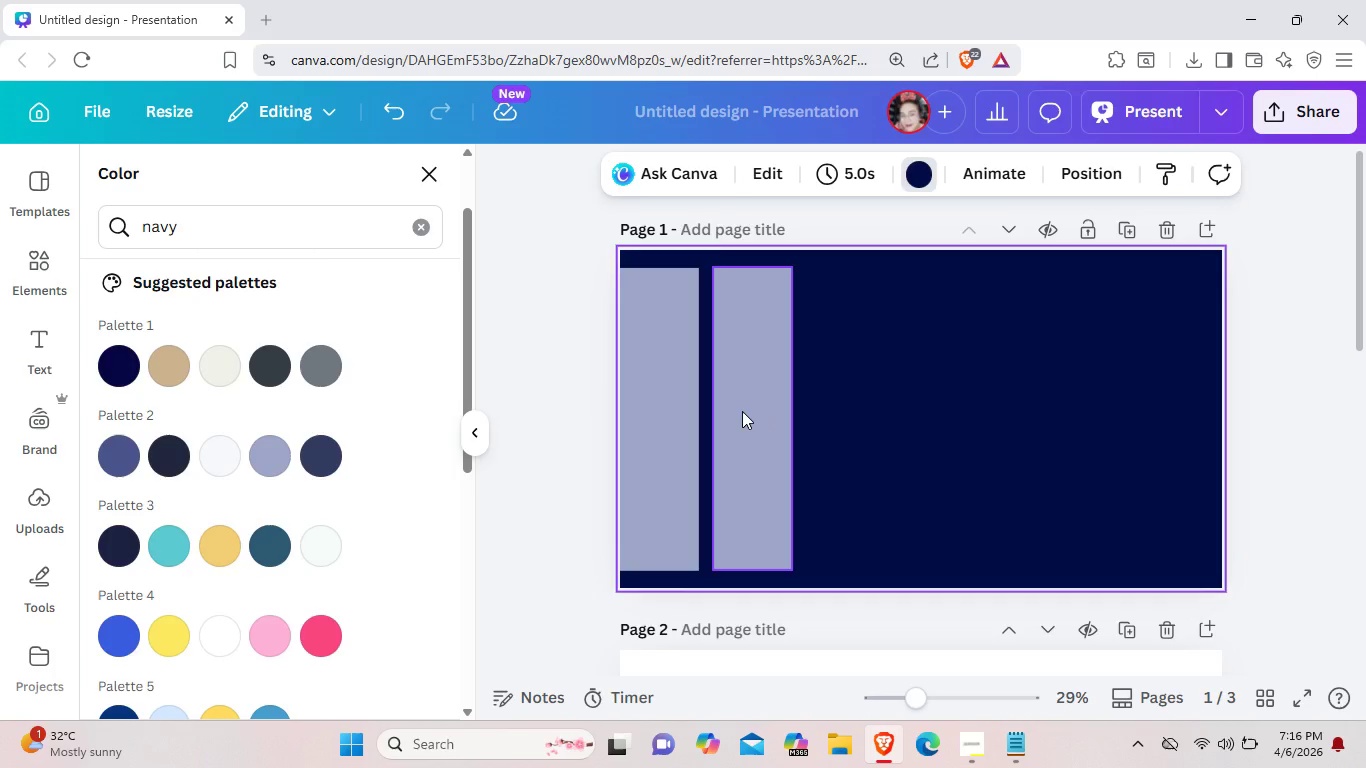 
left_click([742, 411])
 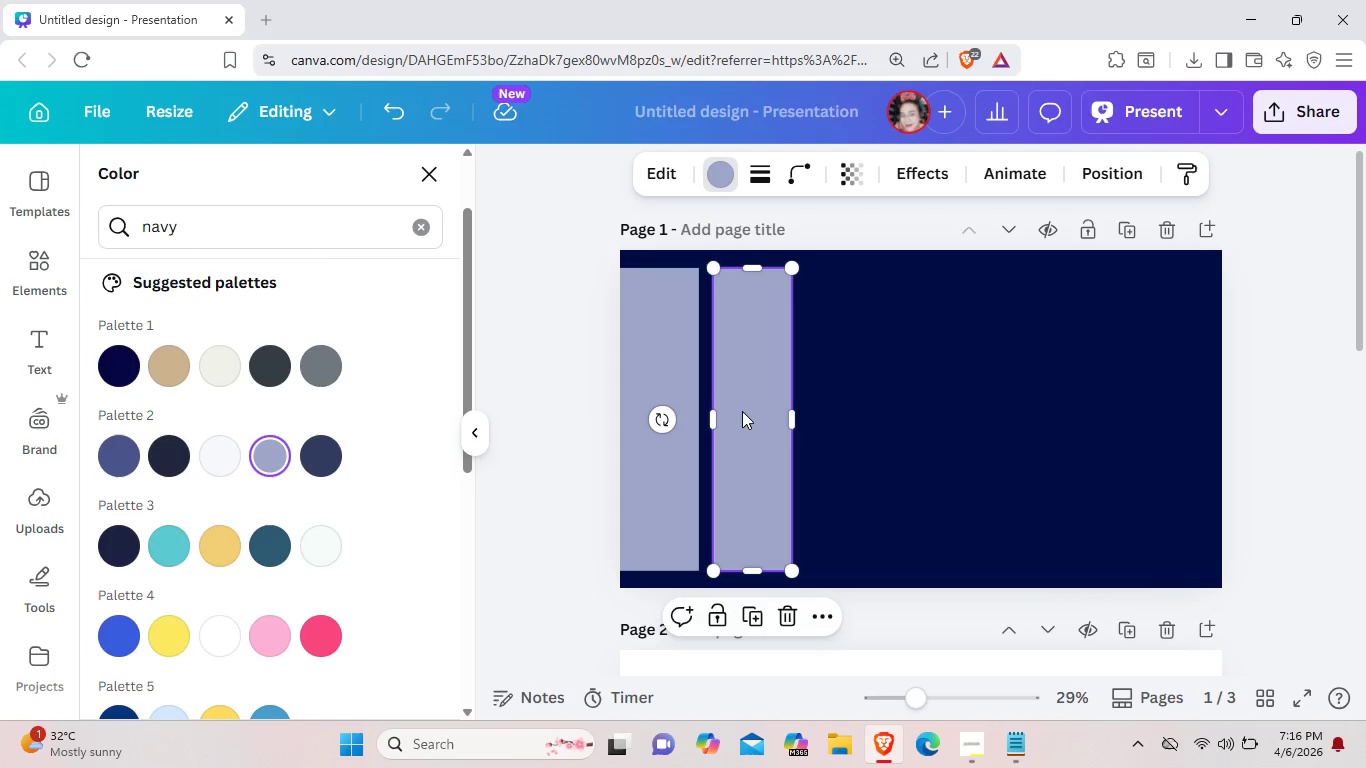 
key(Control+C)
 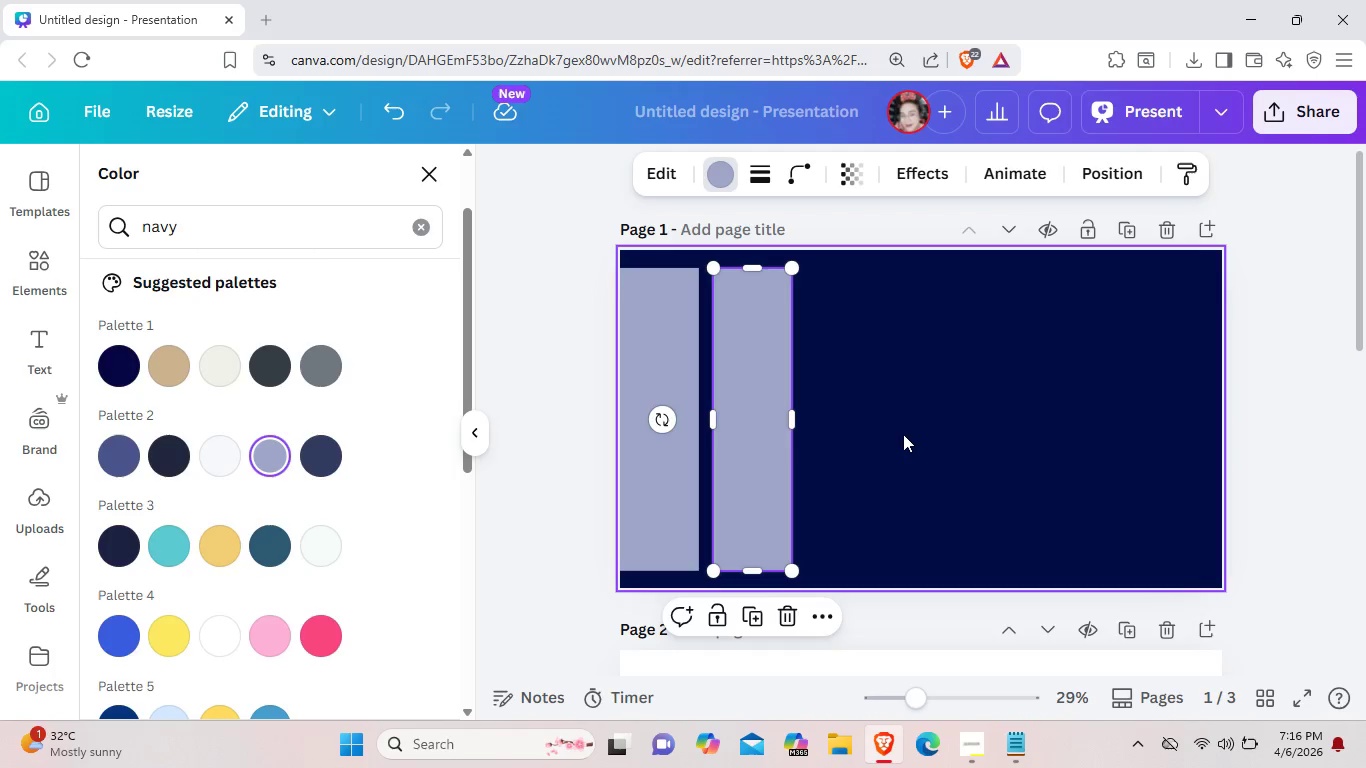 
left_click([903, 434])
 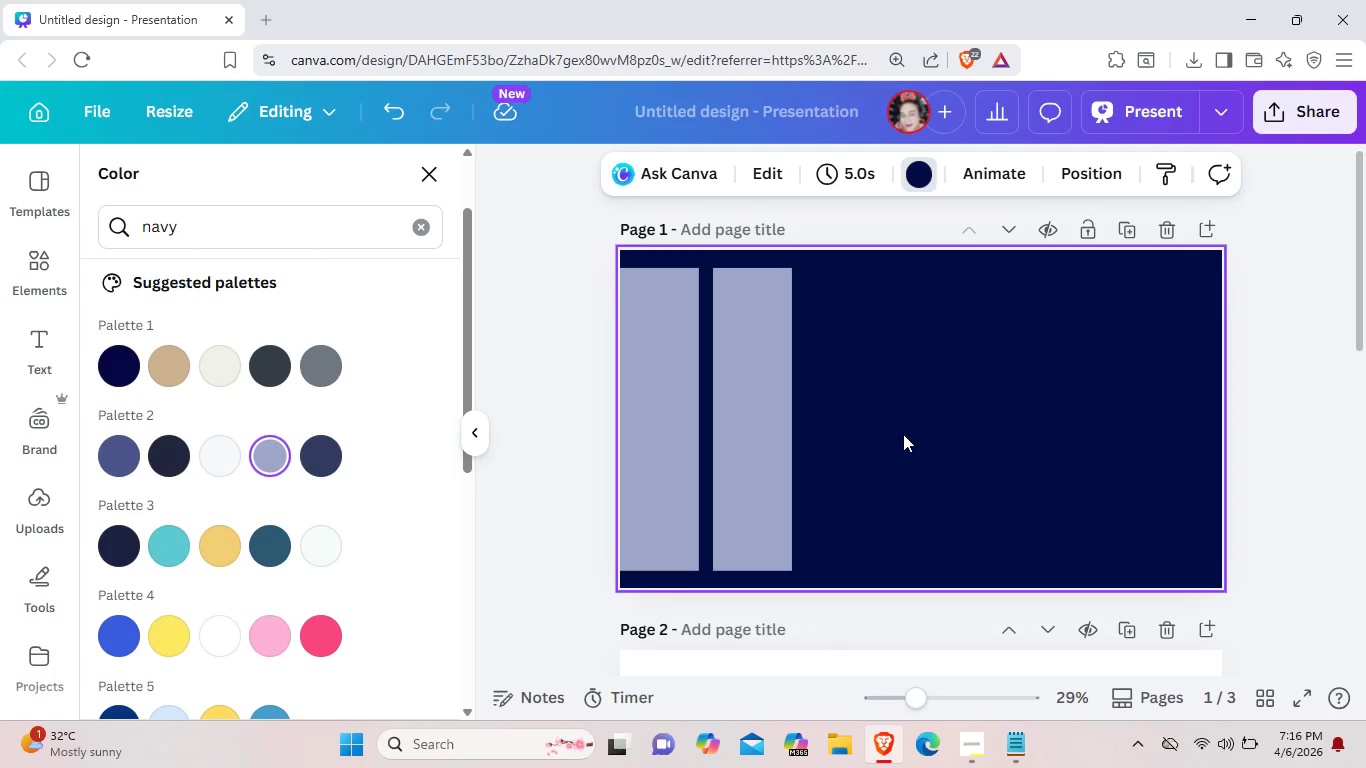 
key(Control+ControlLeft)
 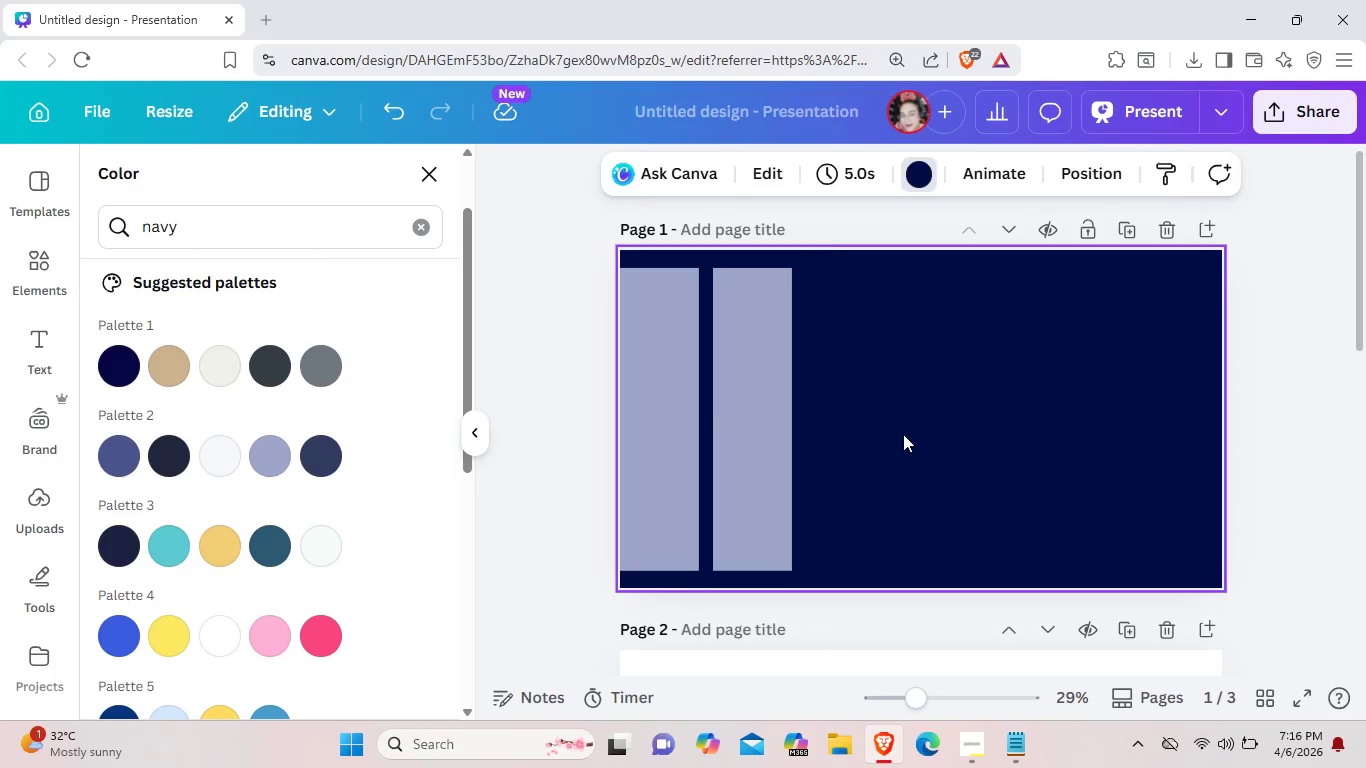 
key(Control+V)
 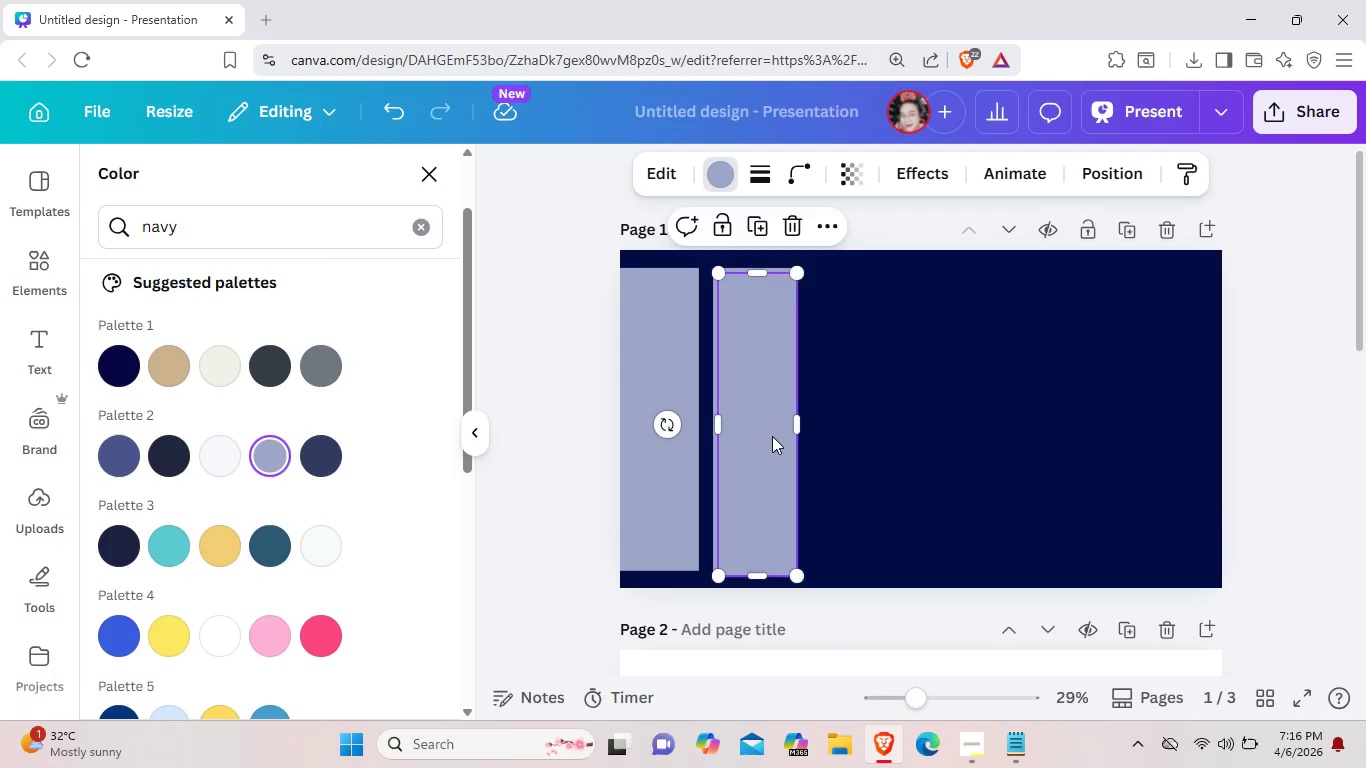 
left_click_drag(start_coordinate=[765, 436], to_coordinate=[853, 420])
 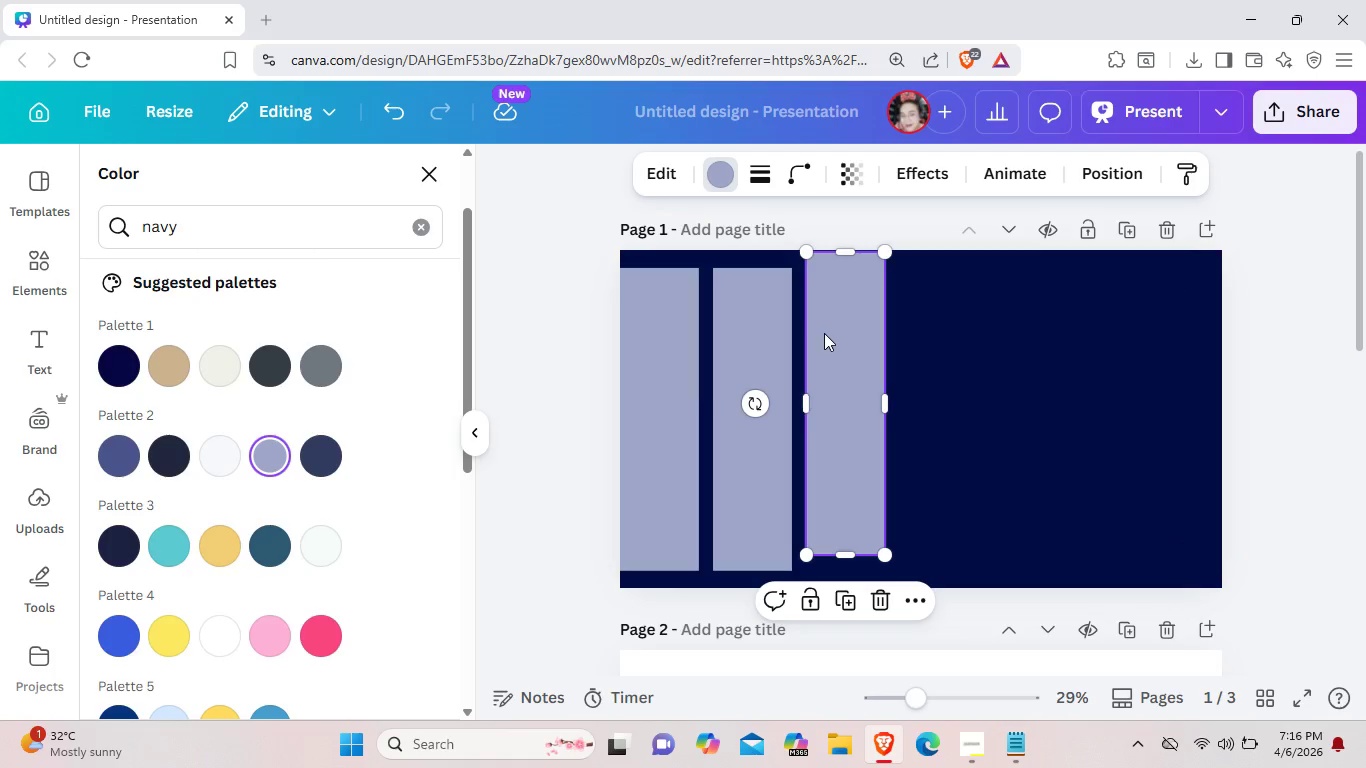 
left_click_drag(start_coordinate=[825, 334], to_coordinate=[820, 343])
 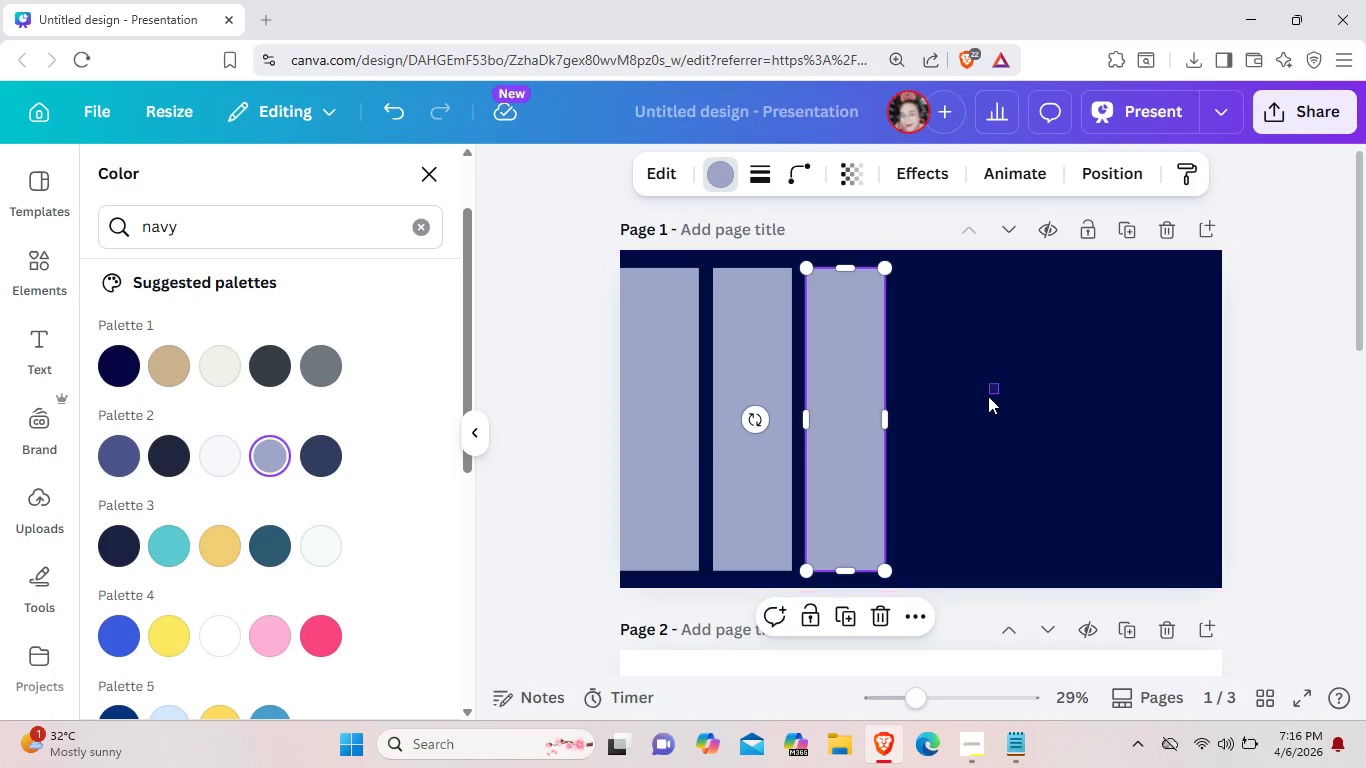 
left_click_drag(start_coordinate=[999, 383], to_coordinate=[988, 396])
 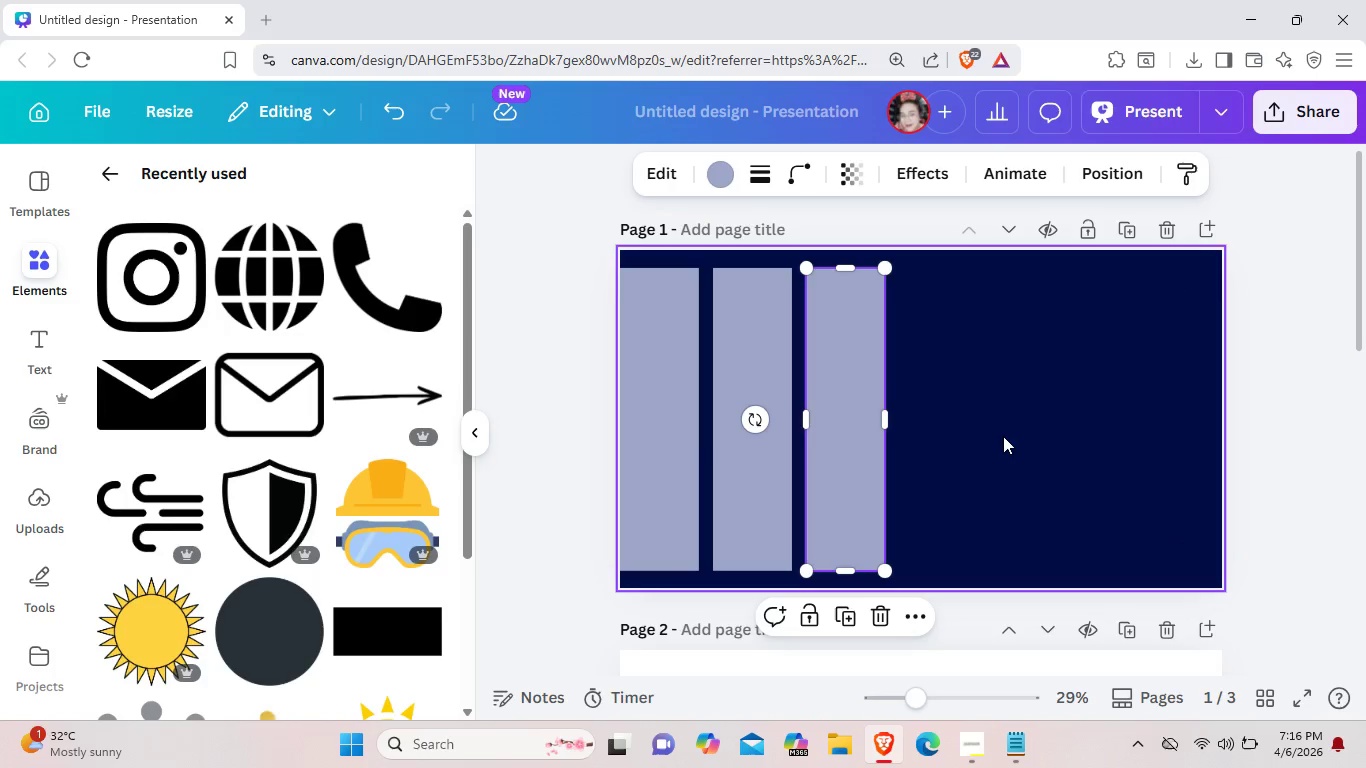 
left_click([1003, 436])
 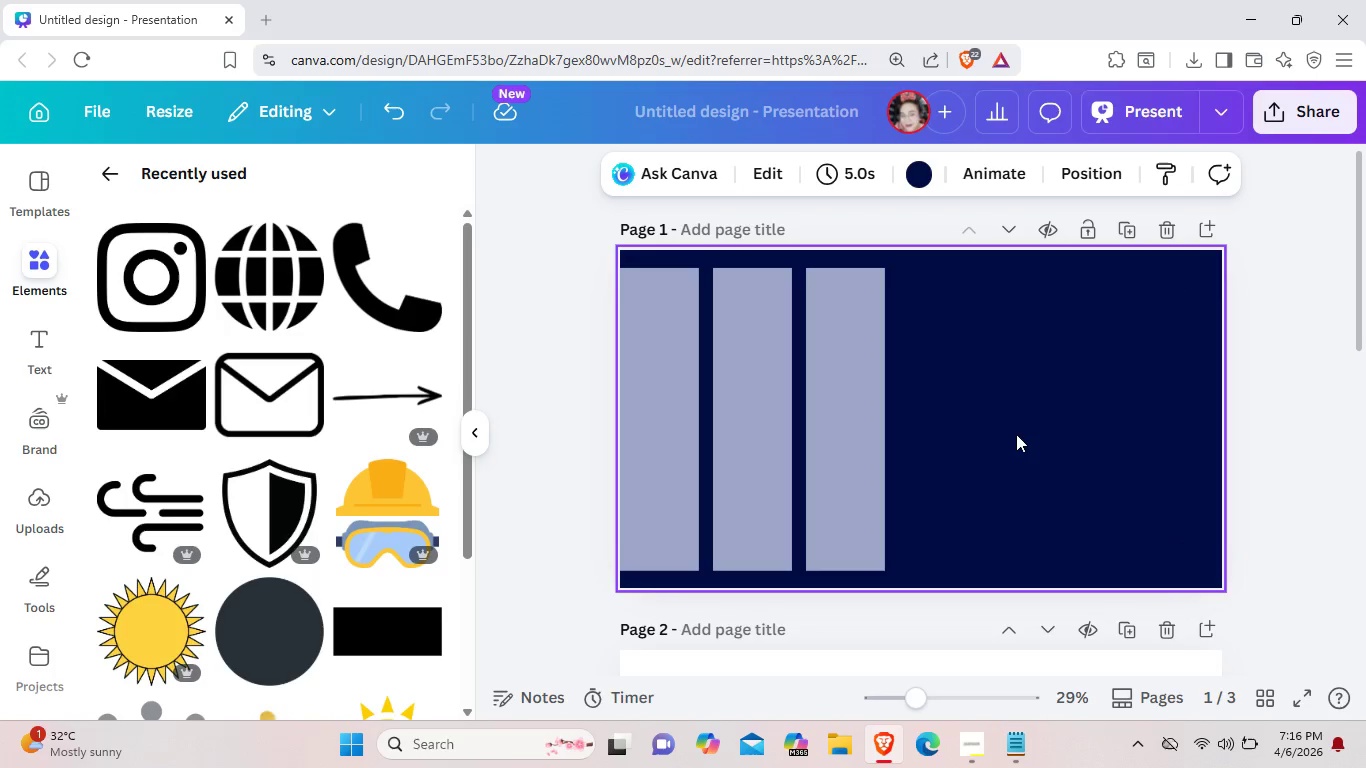 
key(Control+V)
 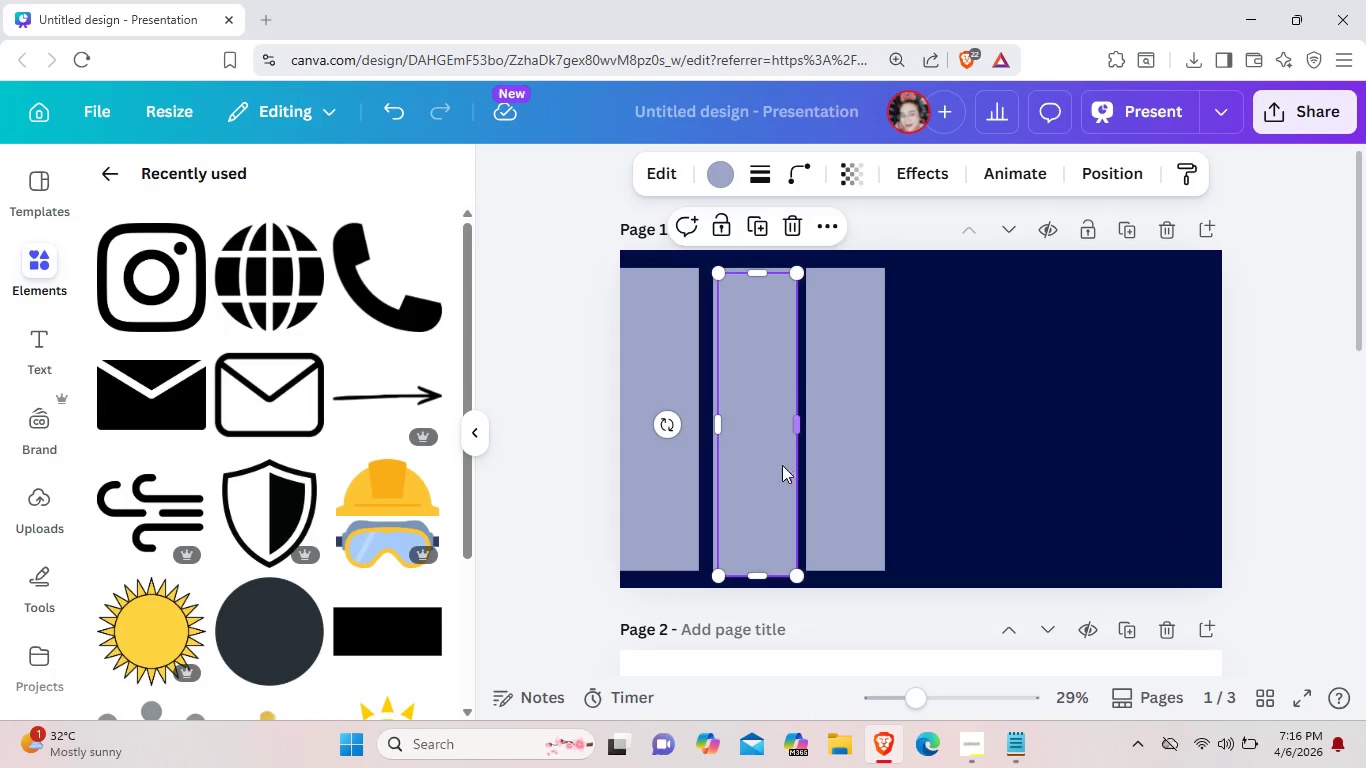 
left_click_drag(start_coordinate=[776, 465], to_coordinate=[962, 463])
 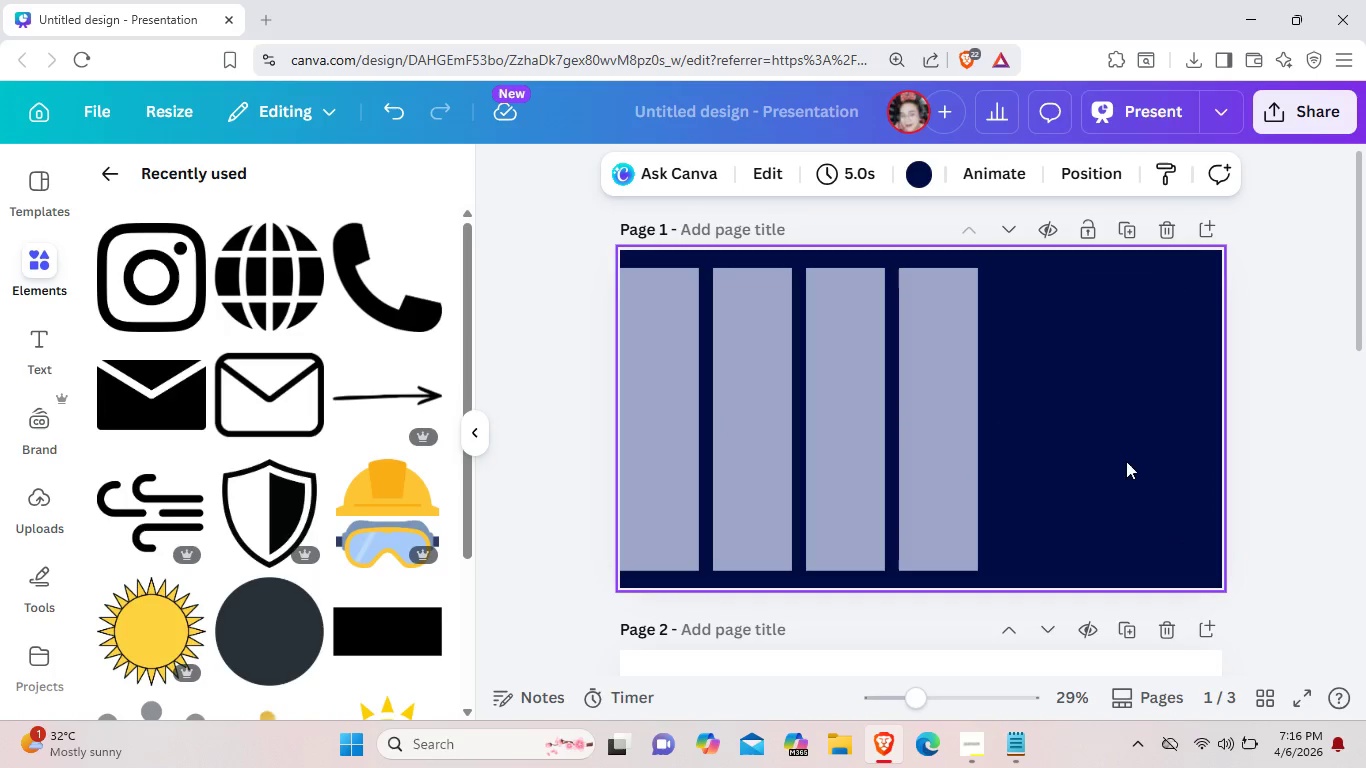 
key(Control+V)
 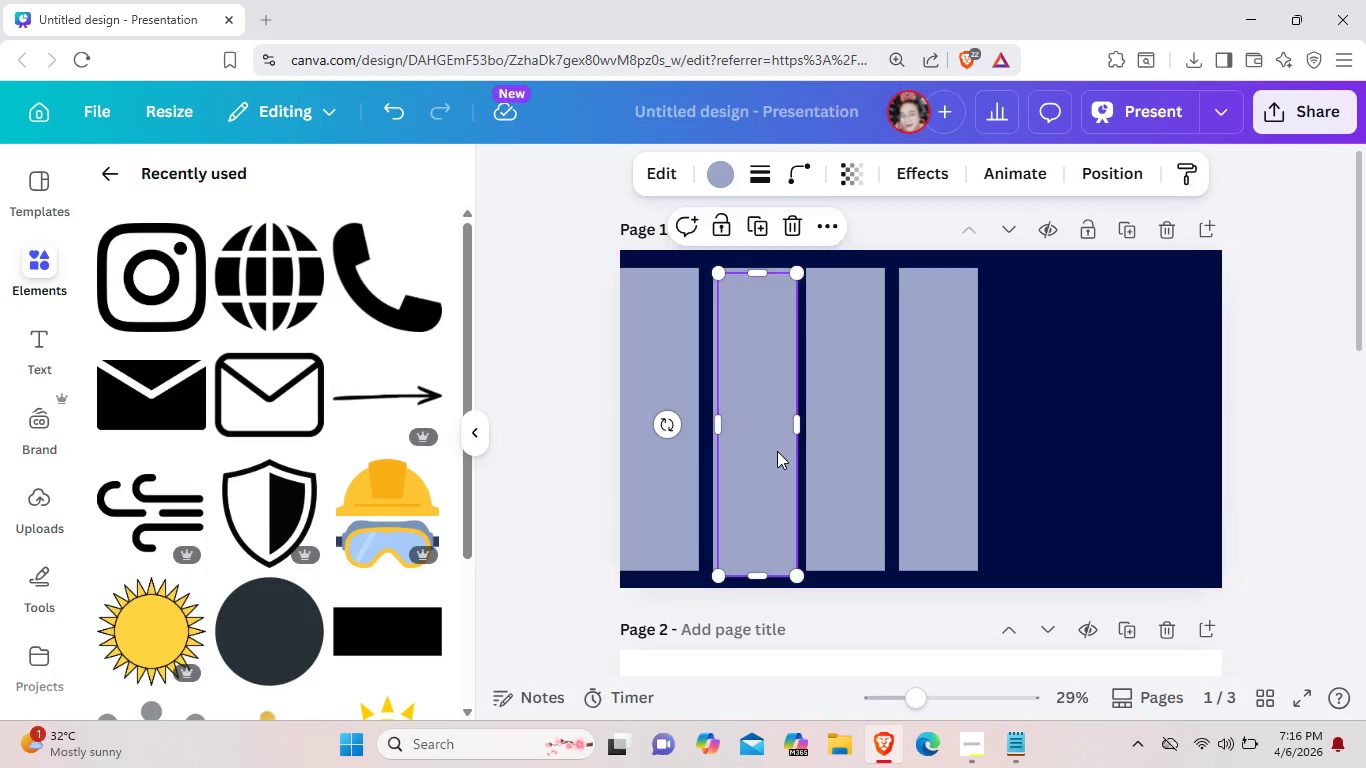 
left_click_drag(start_coordinate=[777, 449], to_coordinate=[1052, 446])
 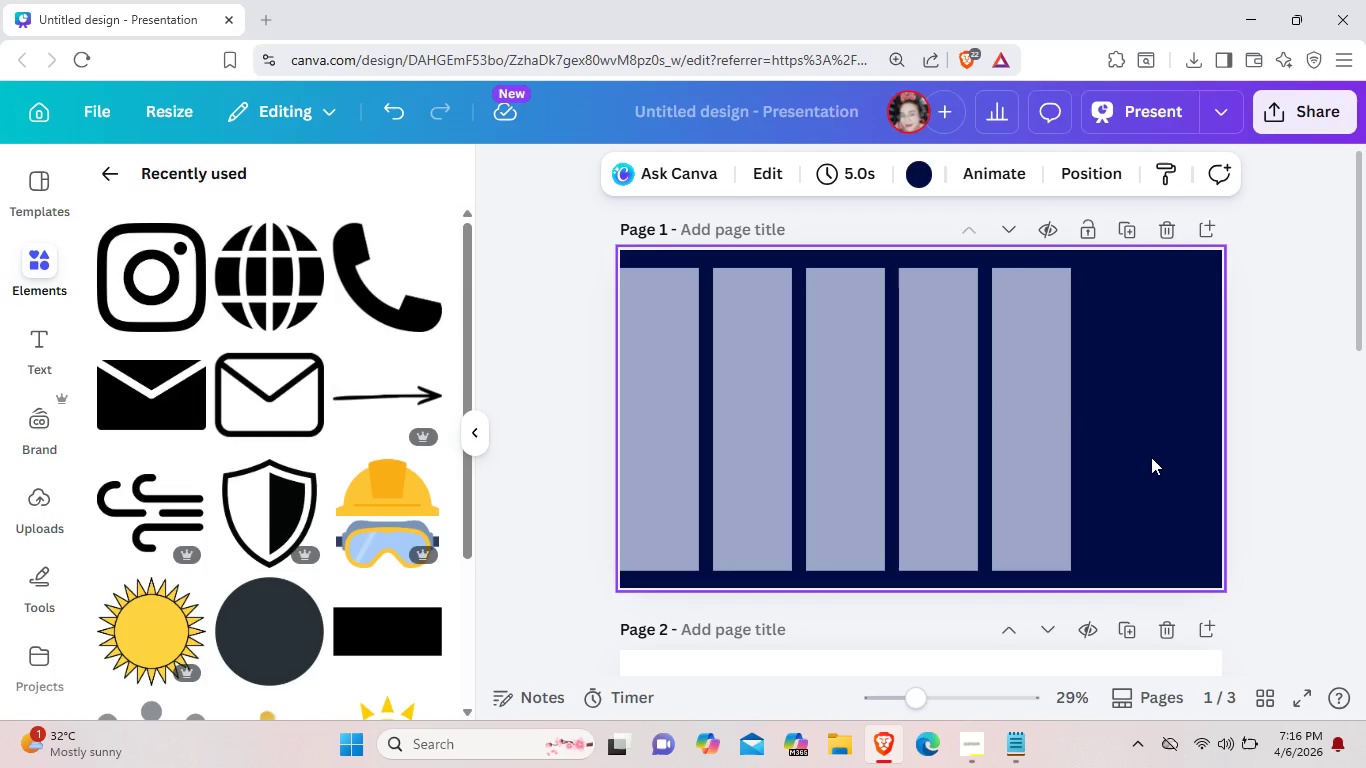 
key(Control+V)
 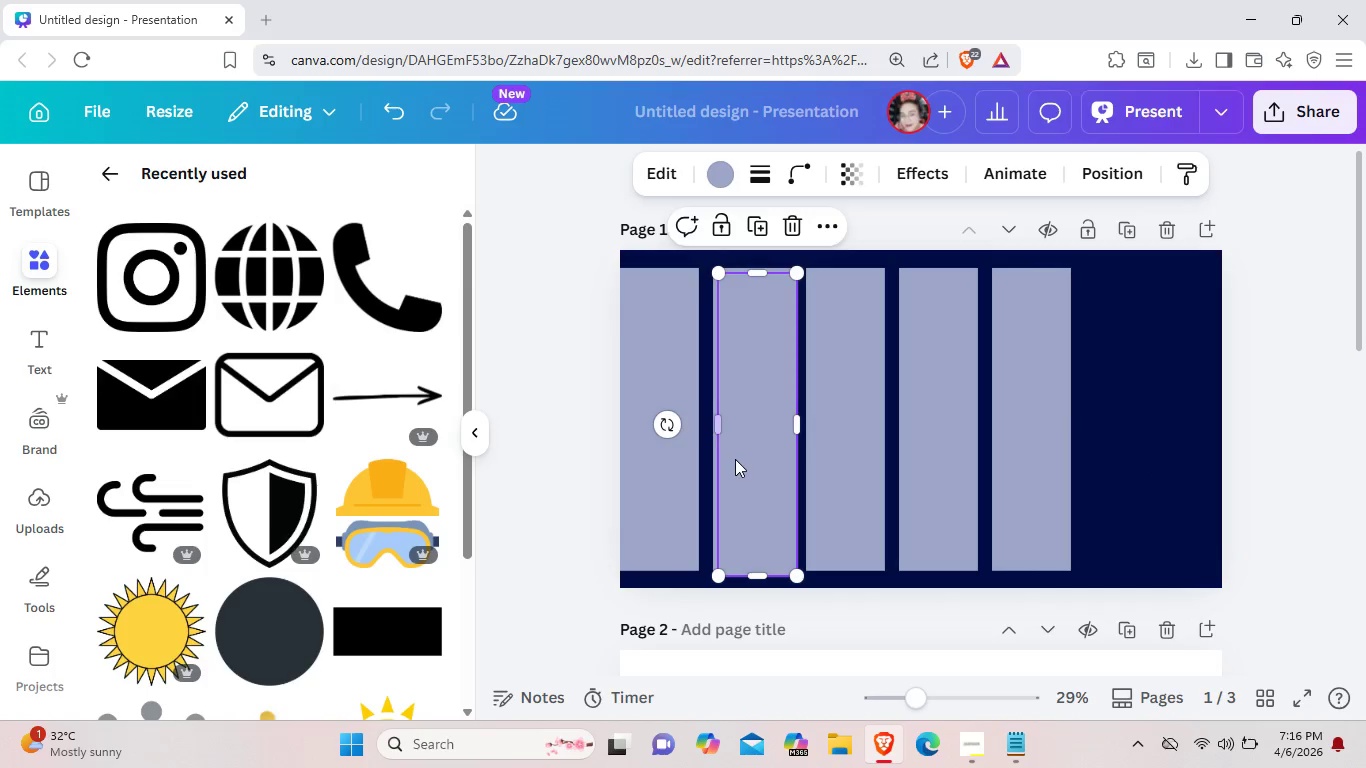 
left_click_drag(start_coordinate=[735, 459], to_coordinate=[1098, 457])
 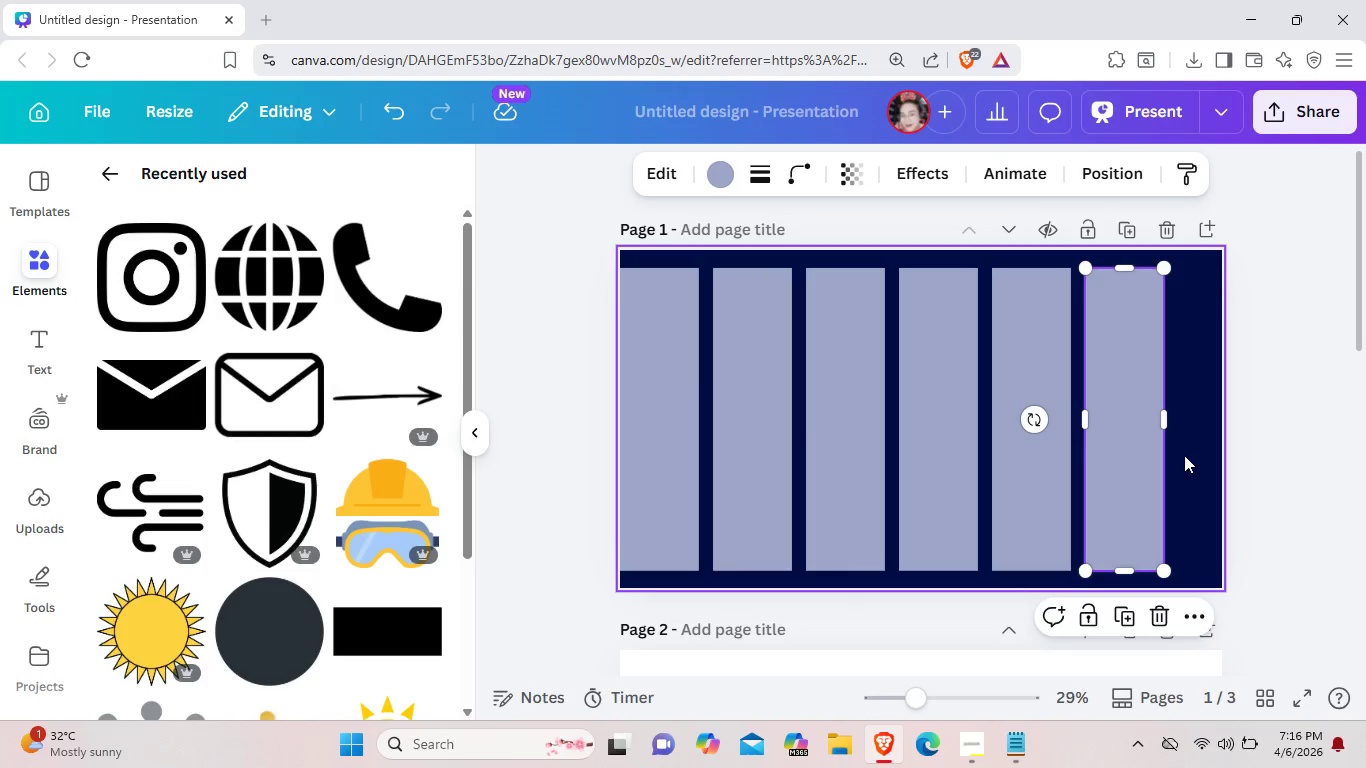 
left_click([1184, 457])
 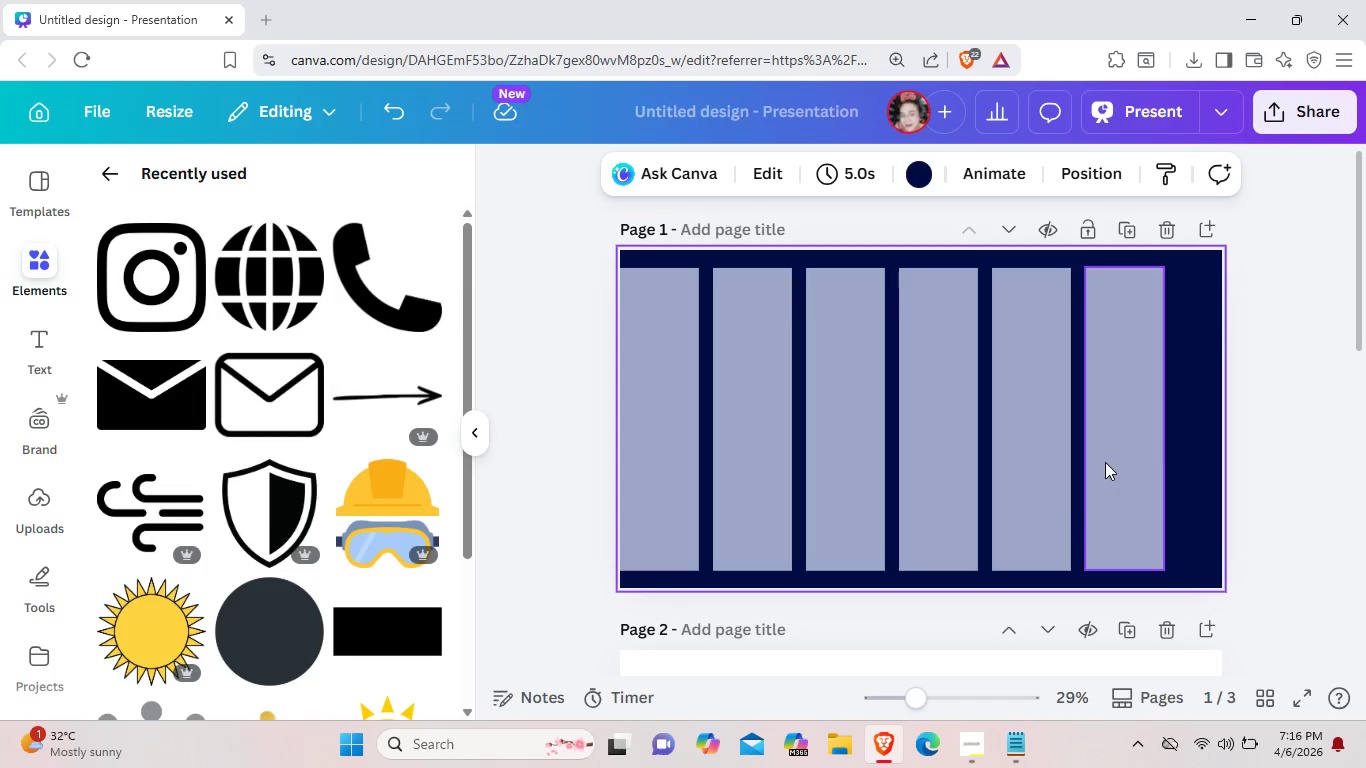 
left_click_drag(start_coordinate=[1105, 462], to_coordinate=[1173, 463])
 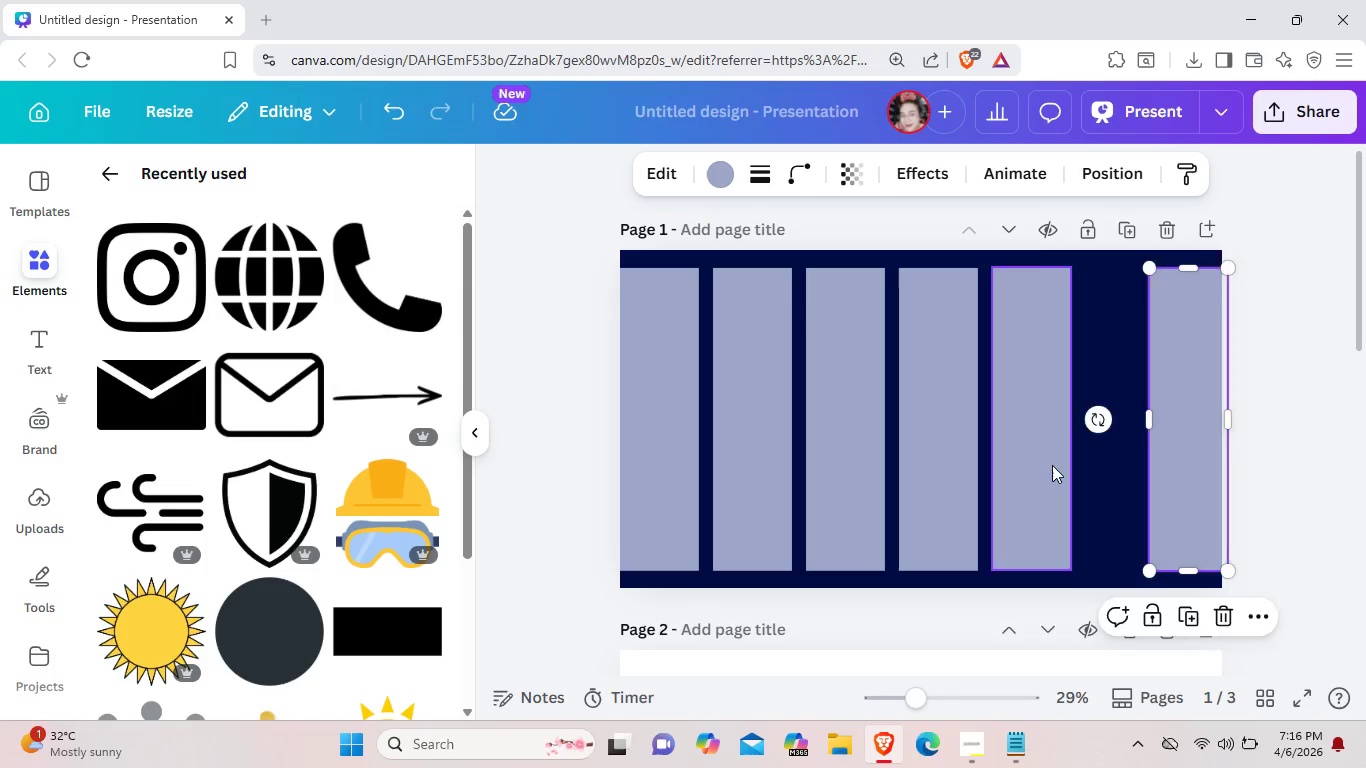 
left_click_drag(start_coordinate=[1052, 465], to_coordinate=[1047, 465])
 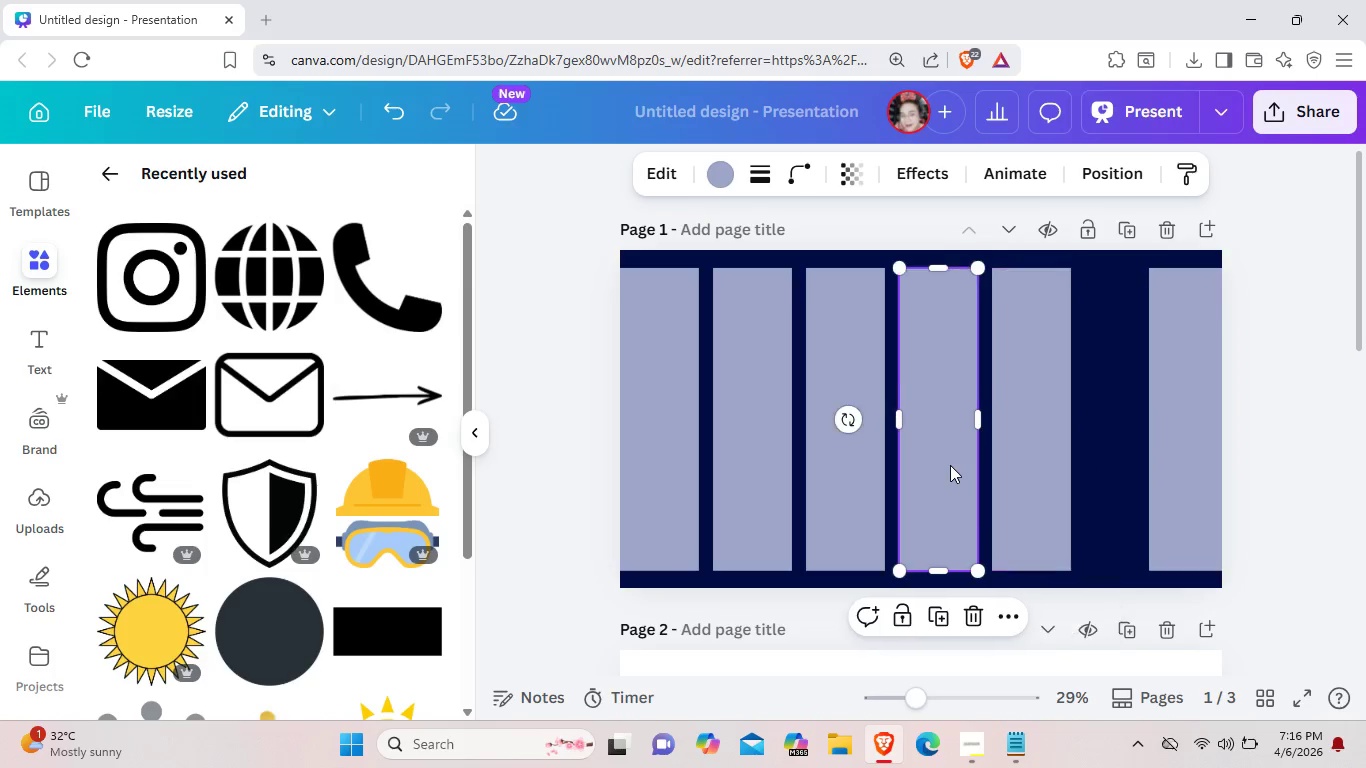 
left_click_drag(start_coordinate=[950, 465], to_coordinate=[944, 465])
 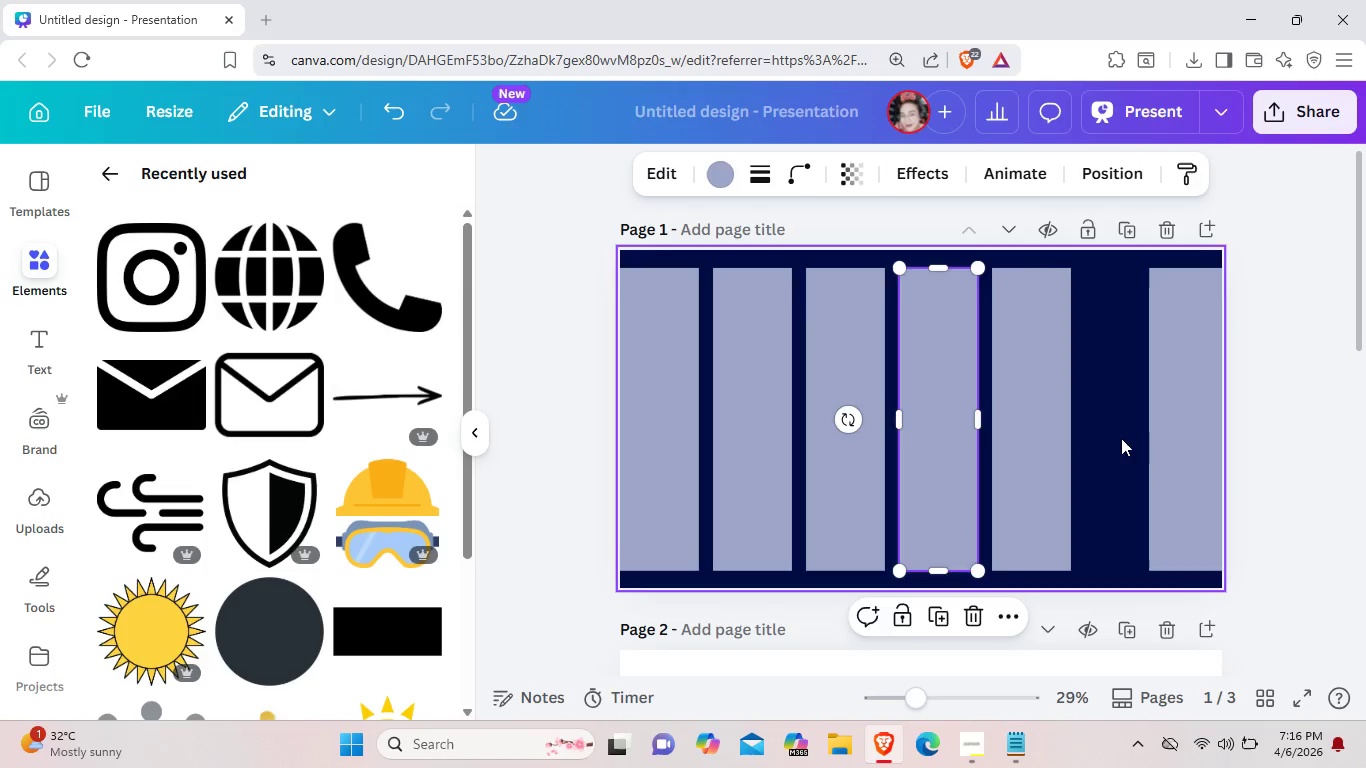 
left_click([1121, 438])
 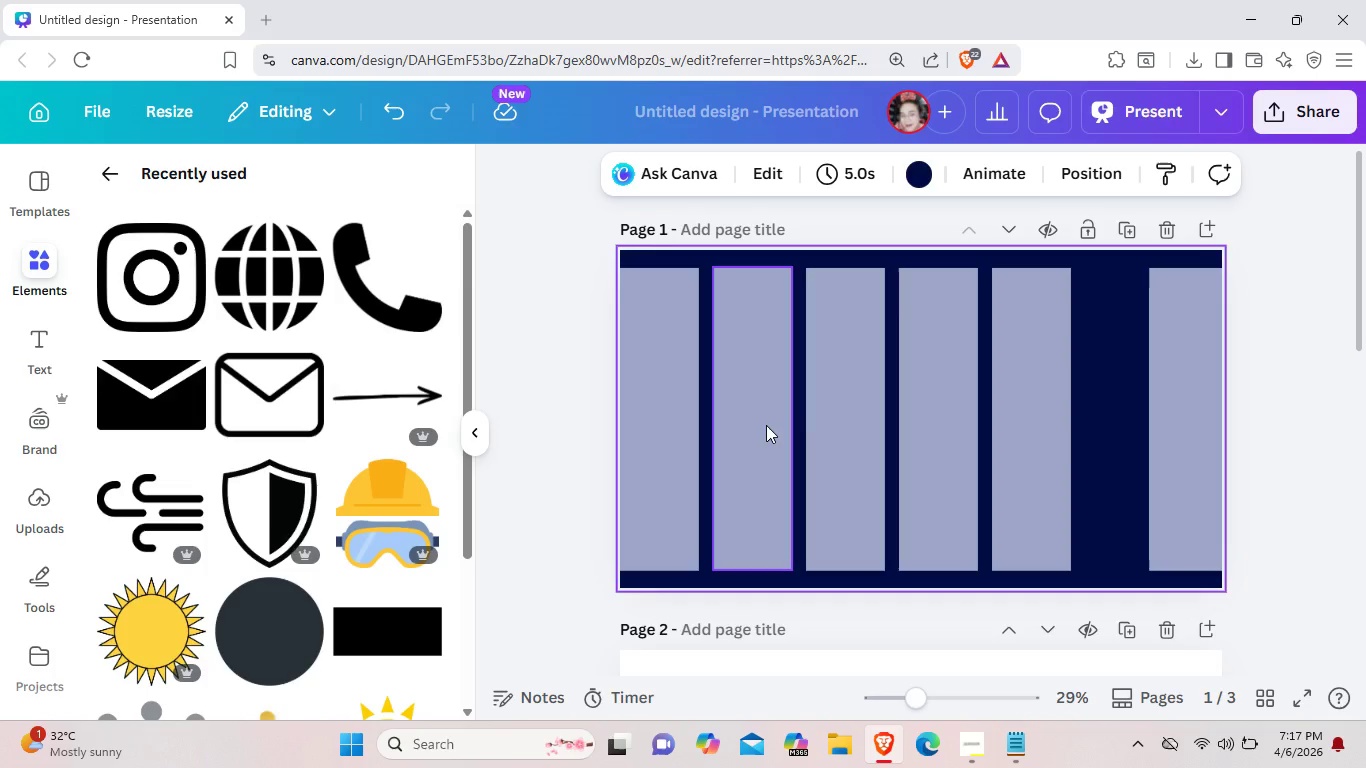 
wait(5.08)
 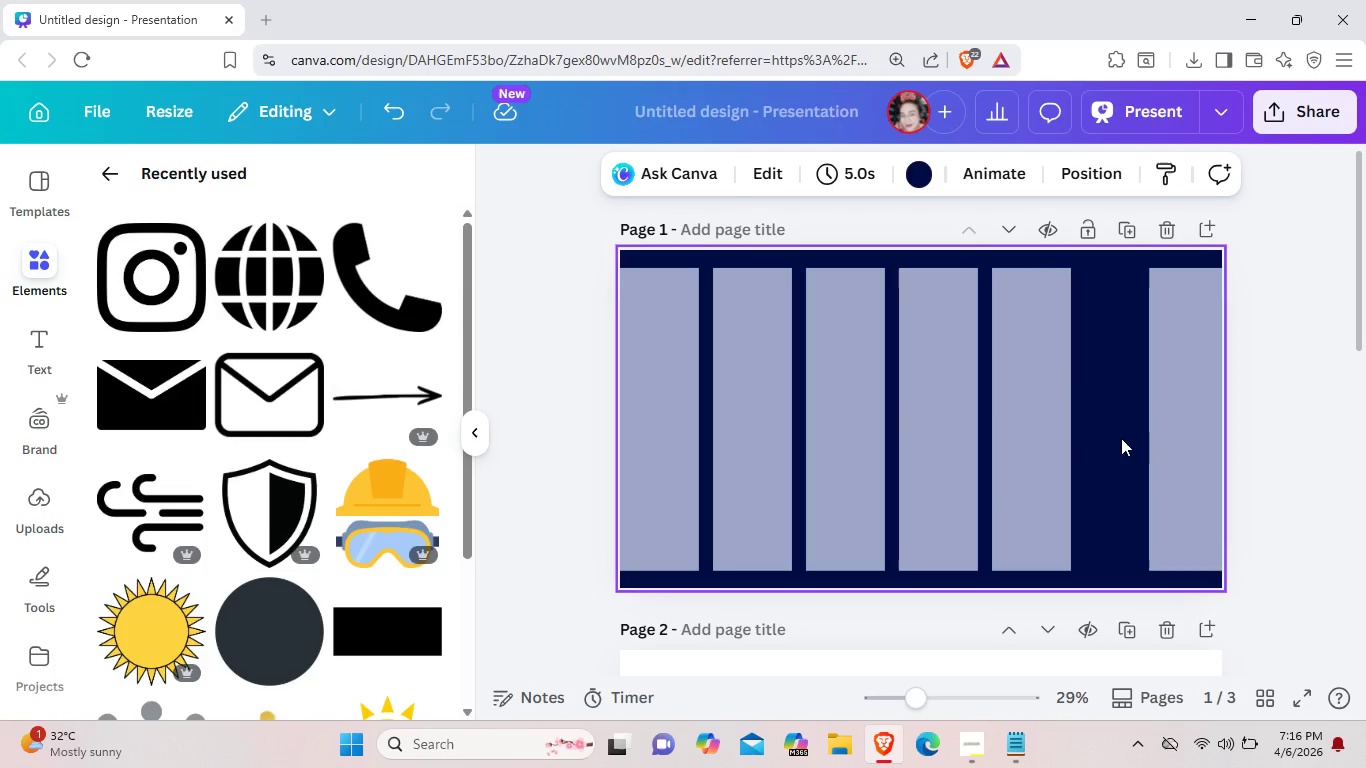 
left_click_drag(start_coordinate=[766, 425], to_coordinate=[758, 420])
 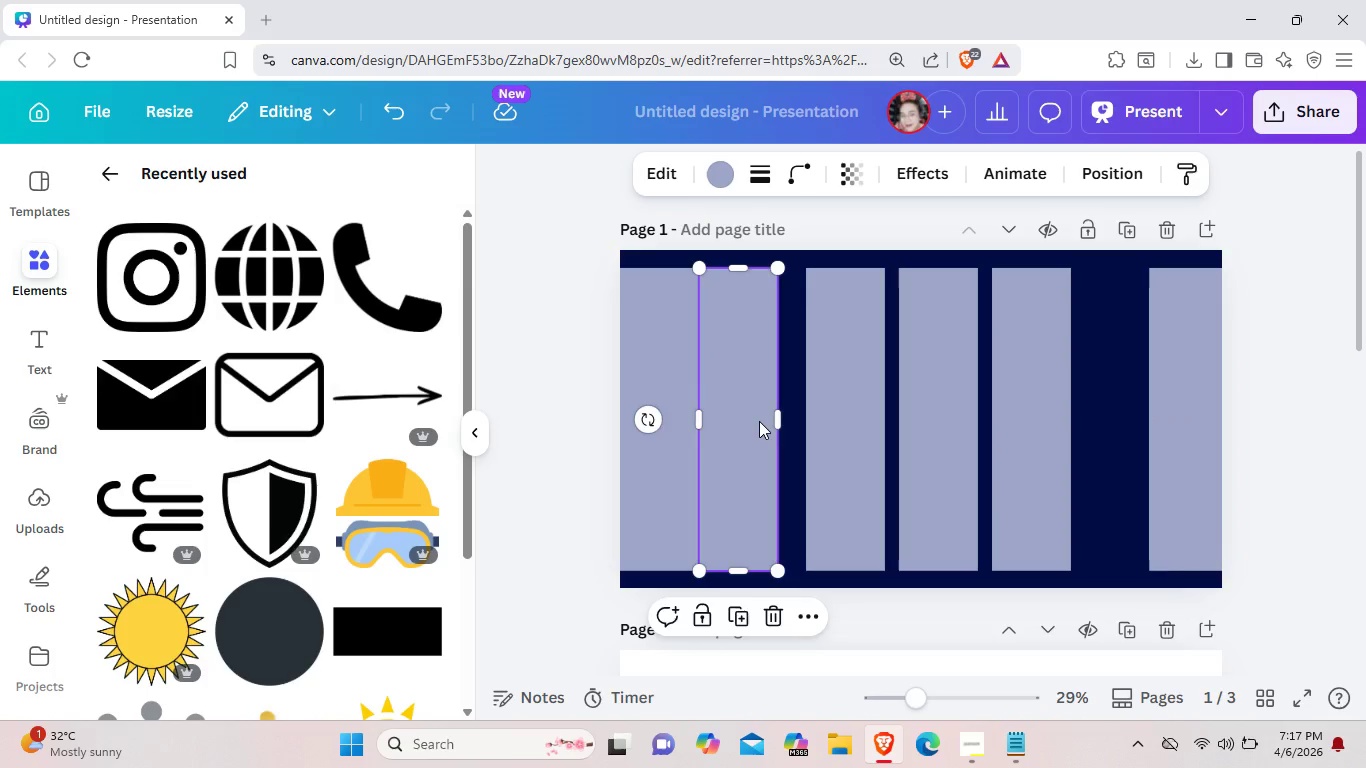 
key(ArrowRight)
 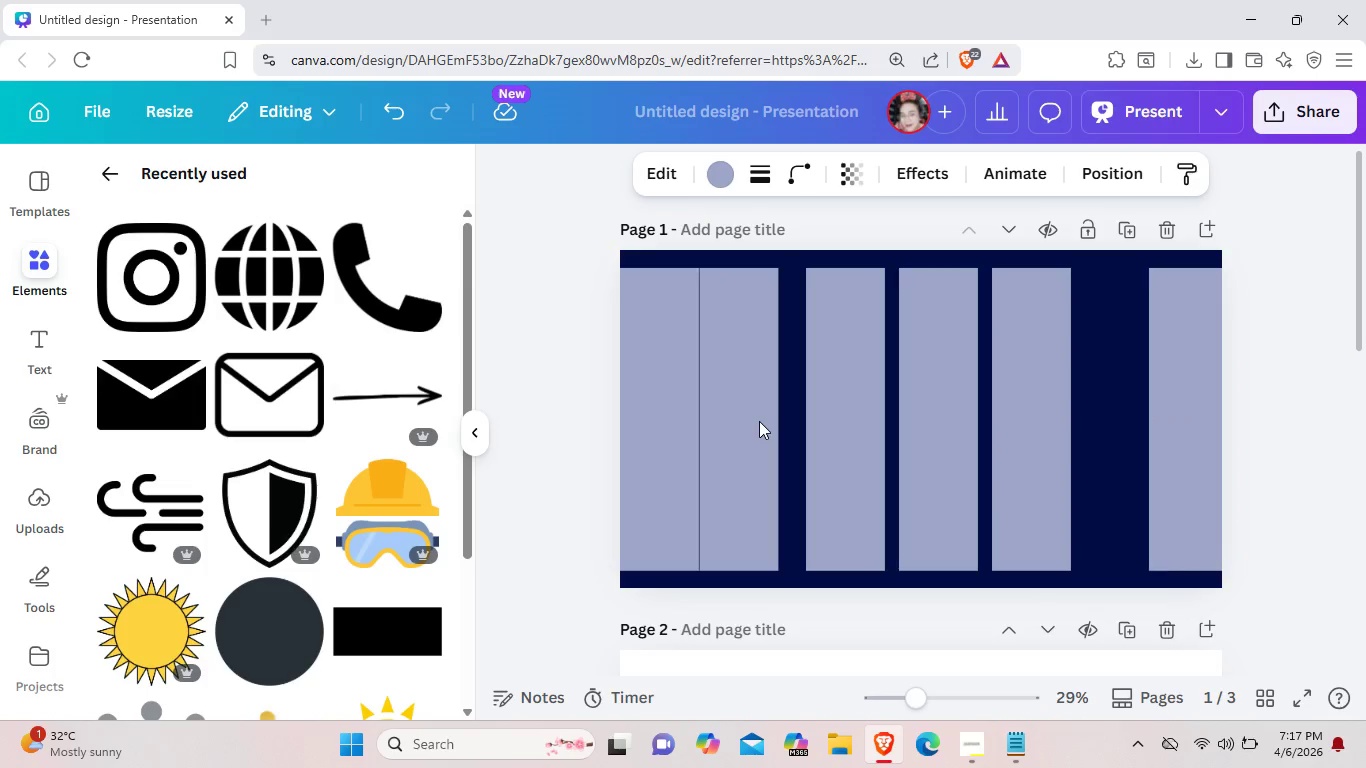 
key(ArrowRight)
 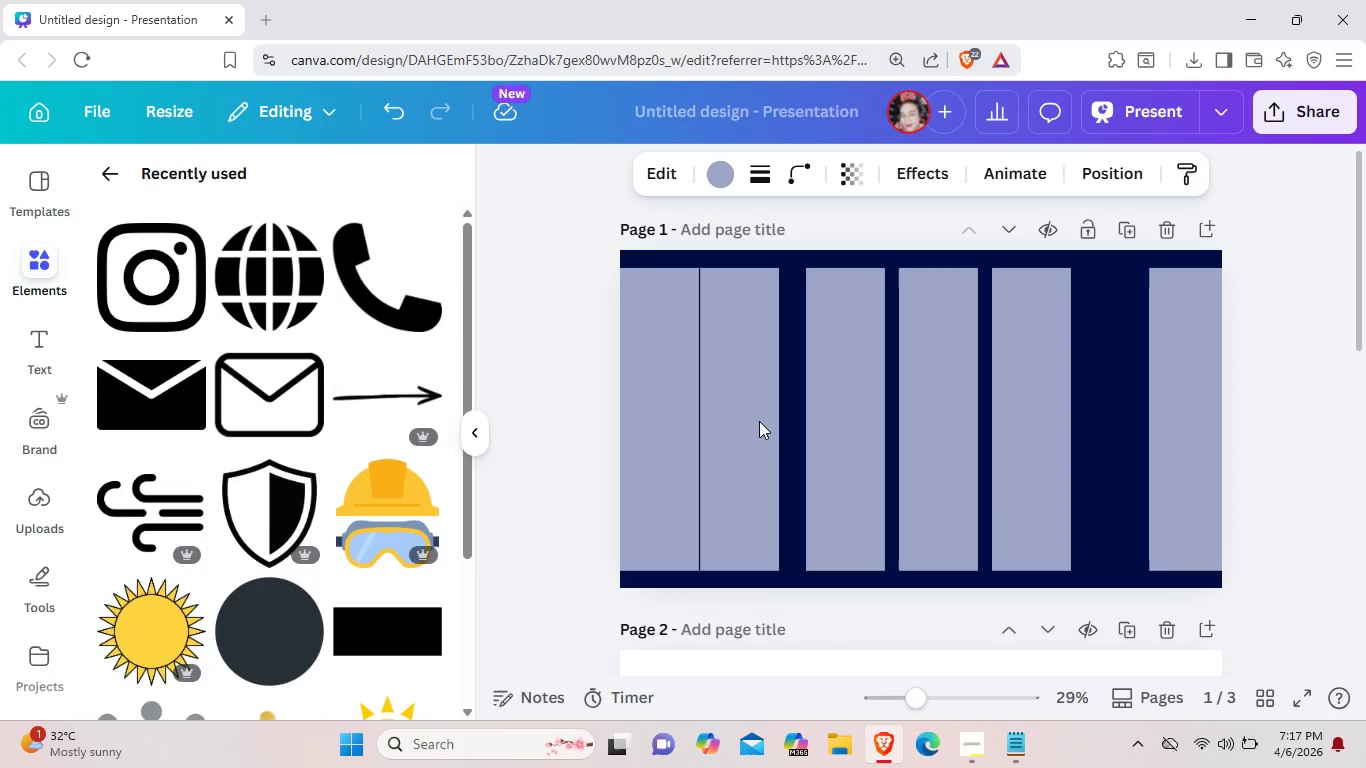 
key(ArrowRight)
 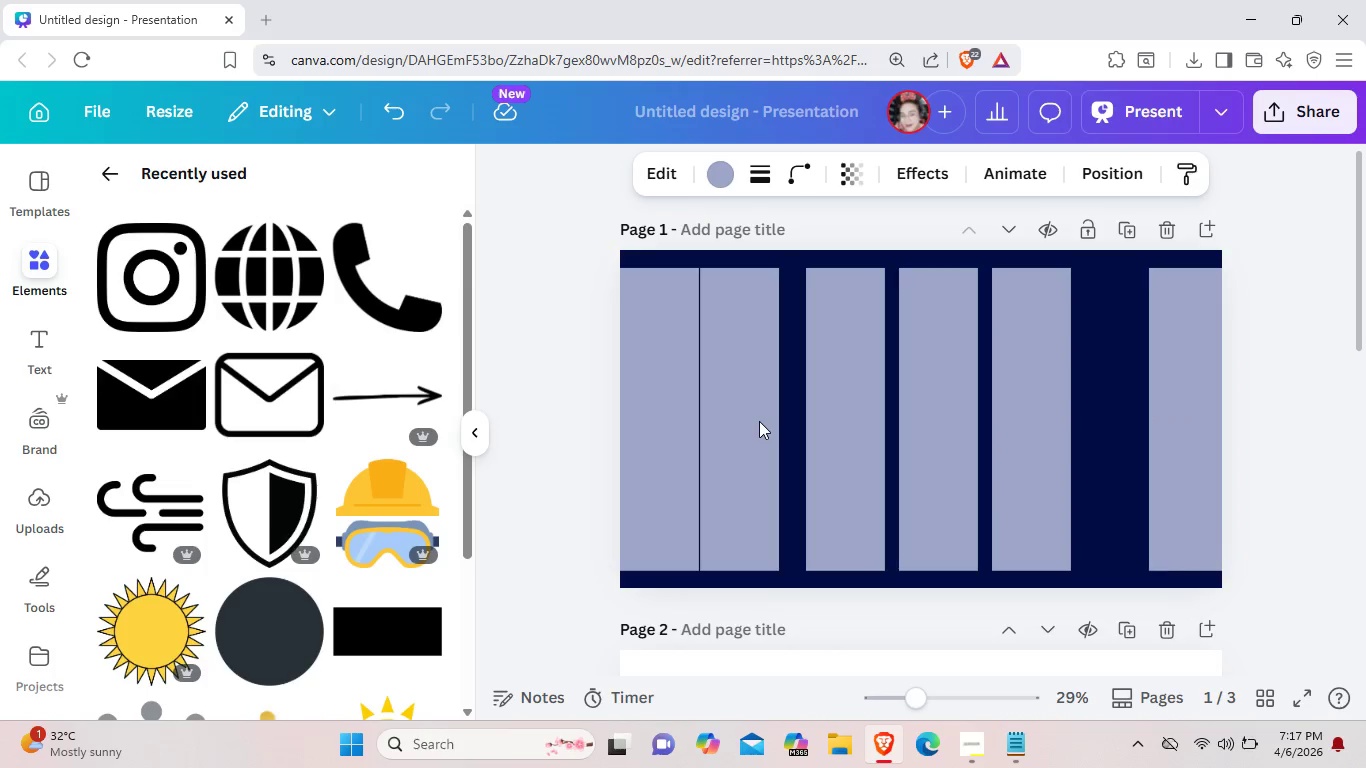 
key(ArrowRight)
 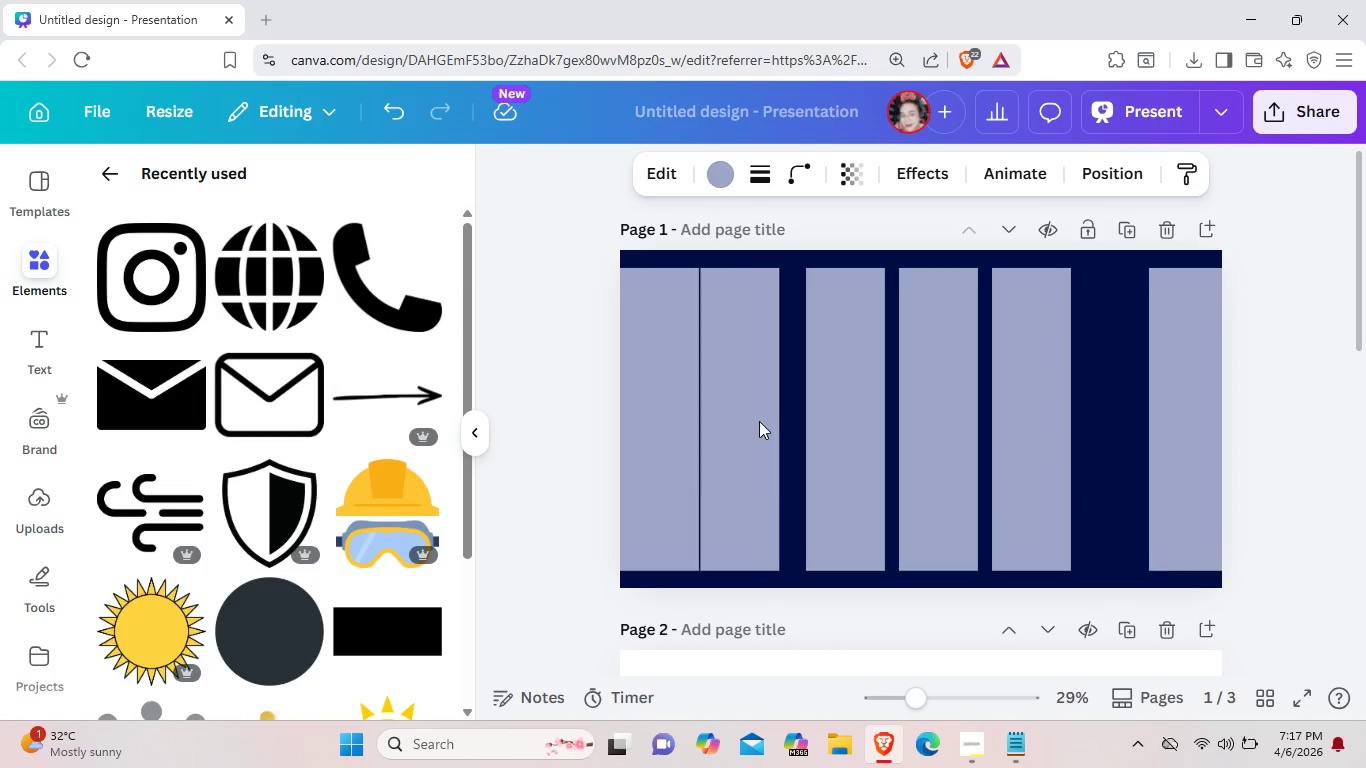 
key(ArrowRight)
 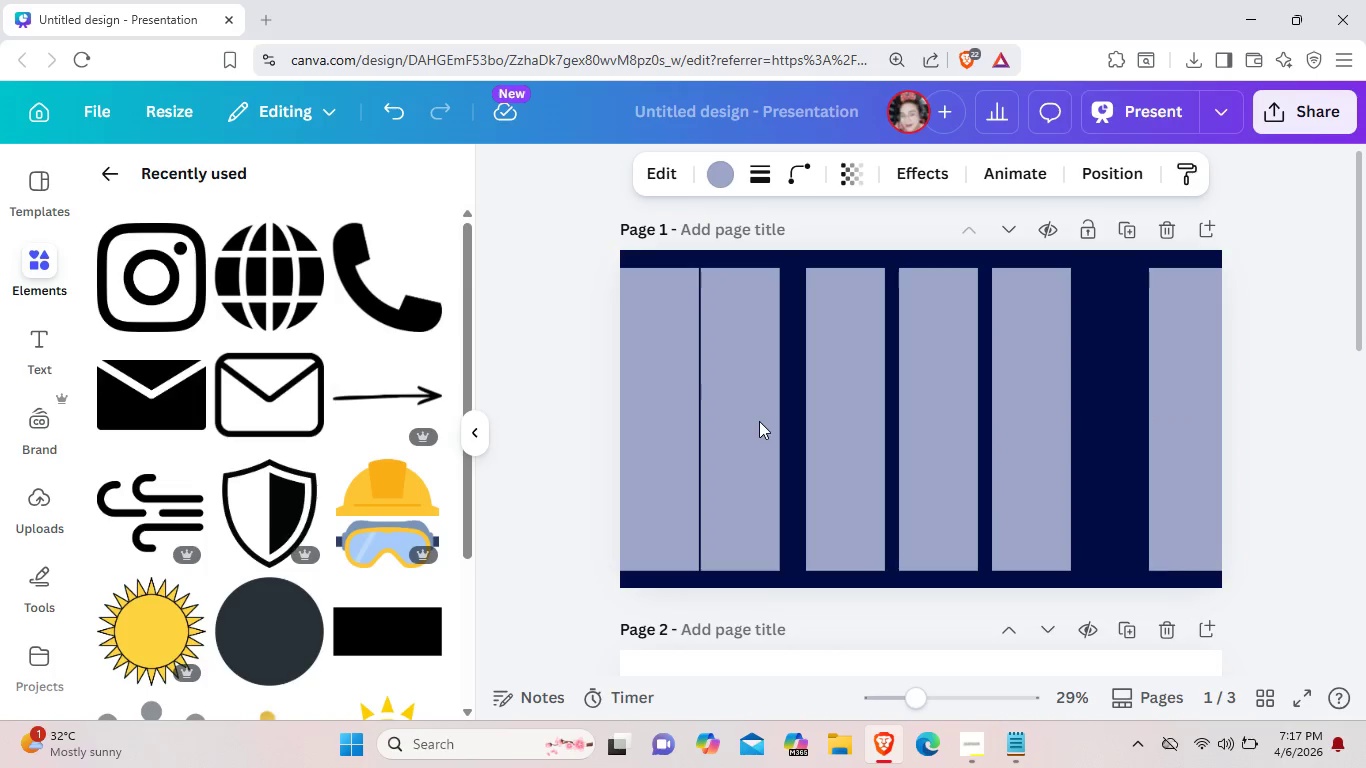 
key(ArrowRight)
 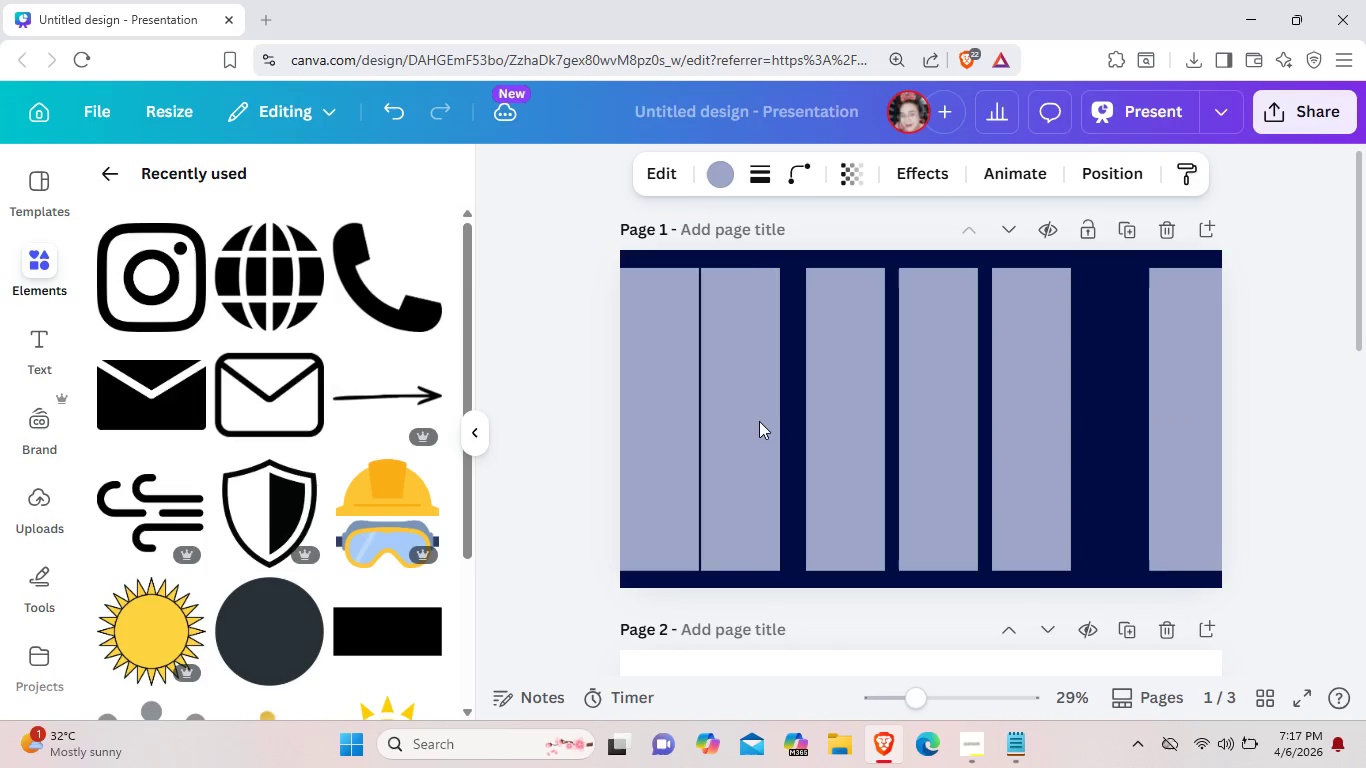 
key(ArrowRight)
 